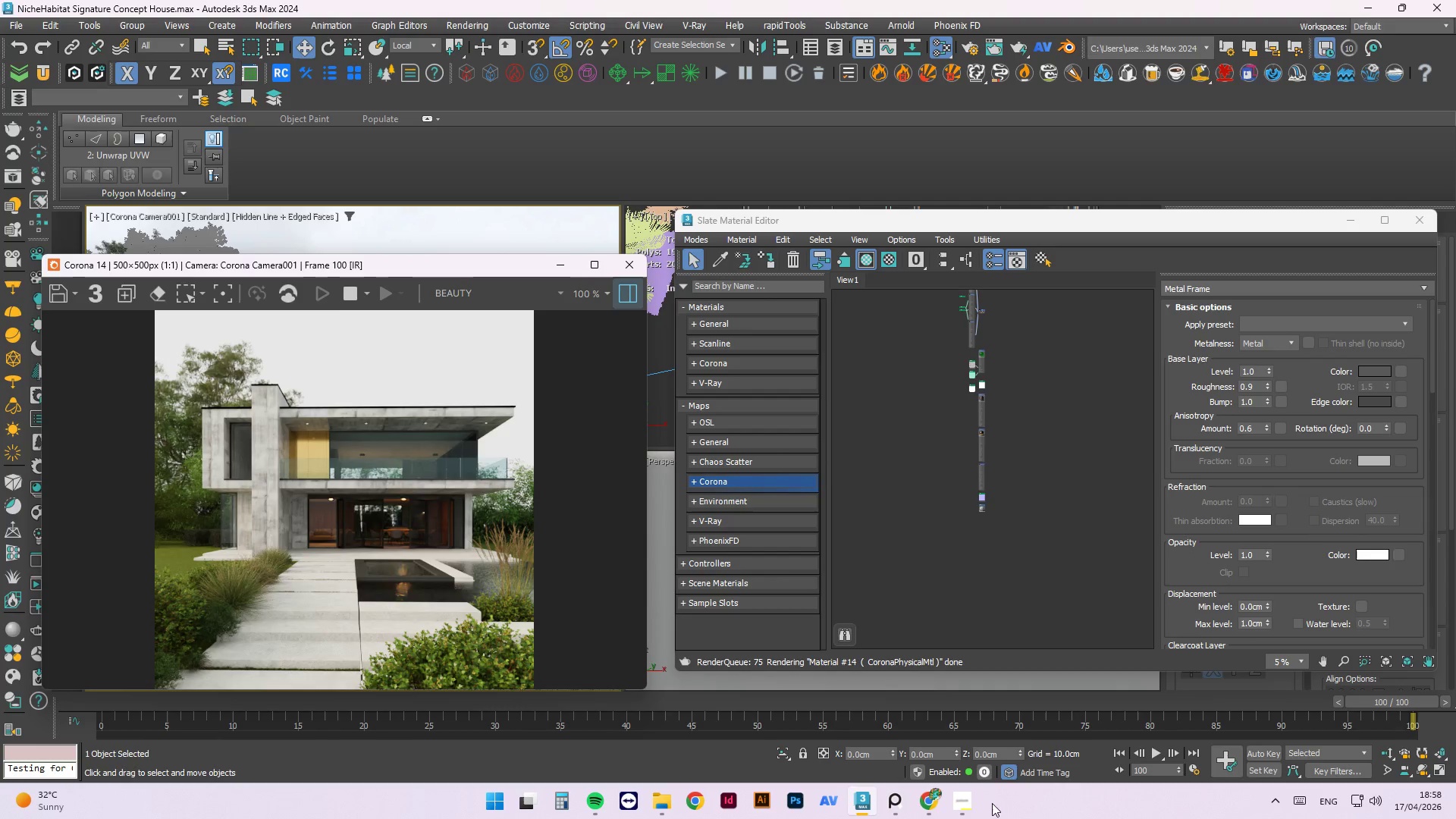 
left_click([905, 805])
 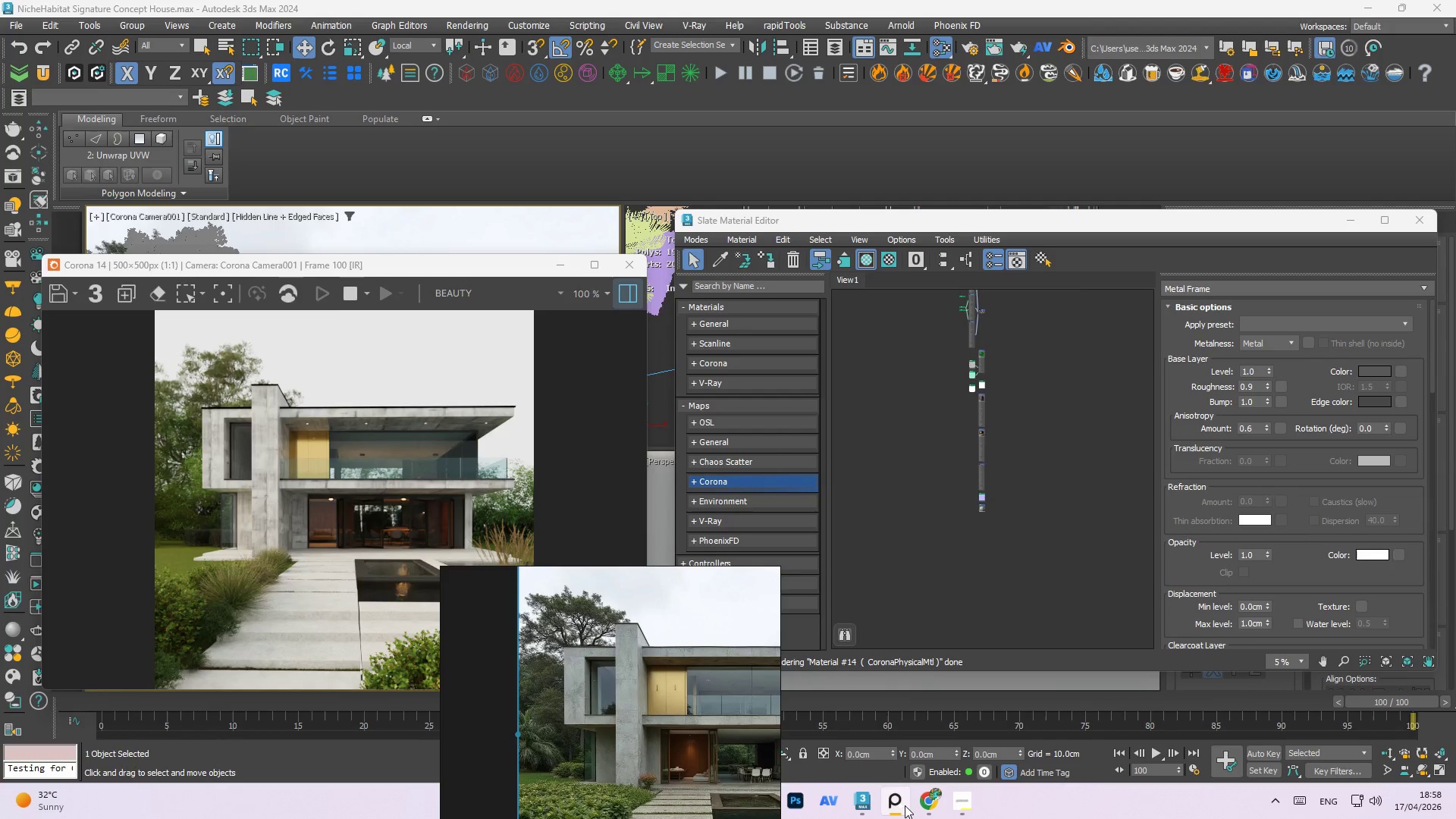 
scroll: coordinate [752, 749], scroll_direction: up, amount: 5.0
 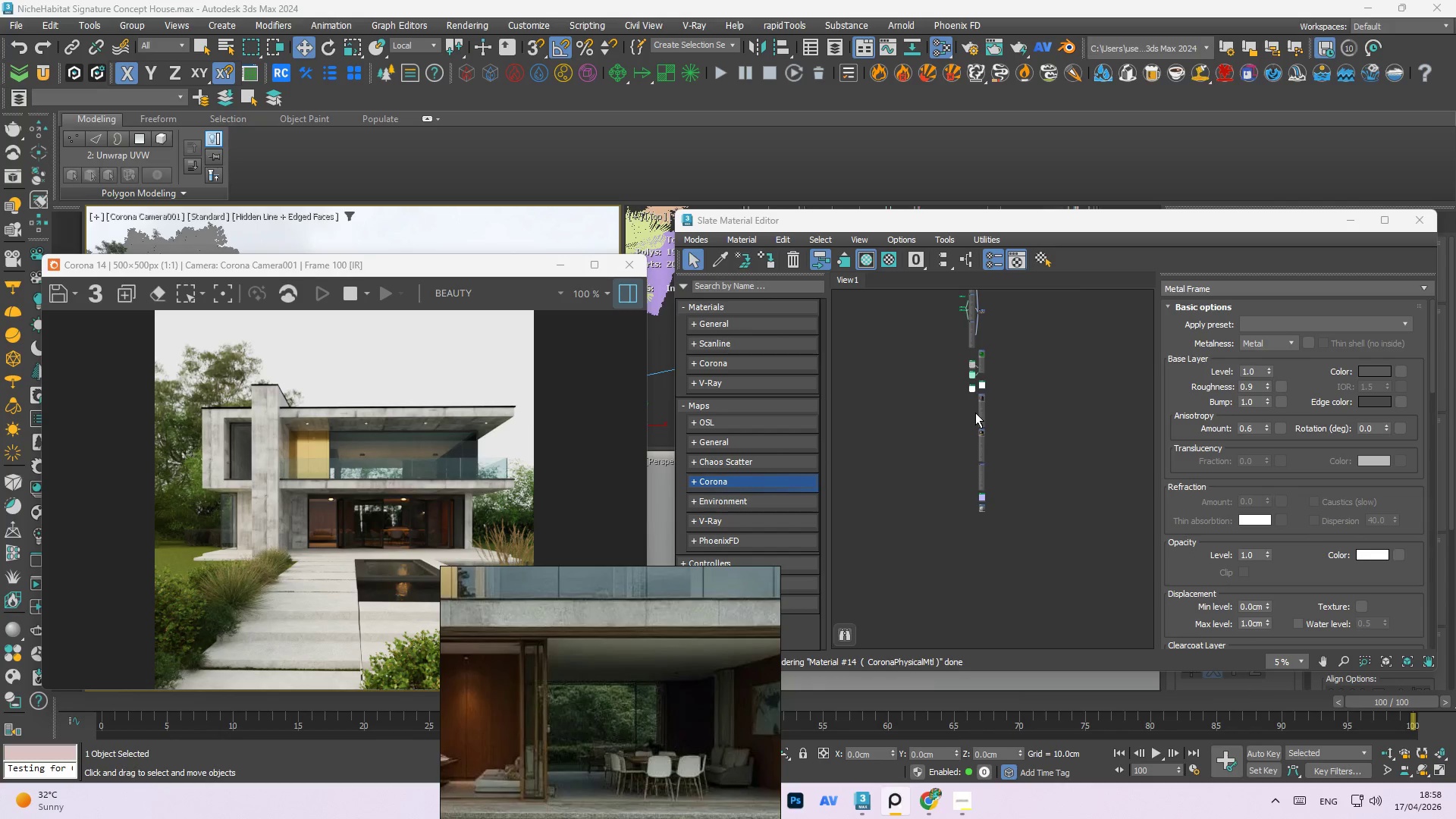 
scroll: coordinate [548, 728], scroll_direction: down, amount: 3.0
 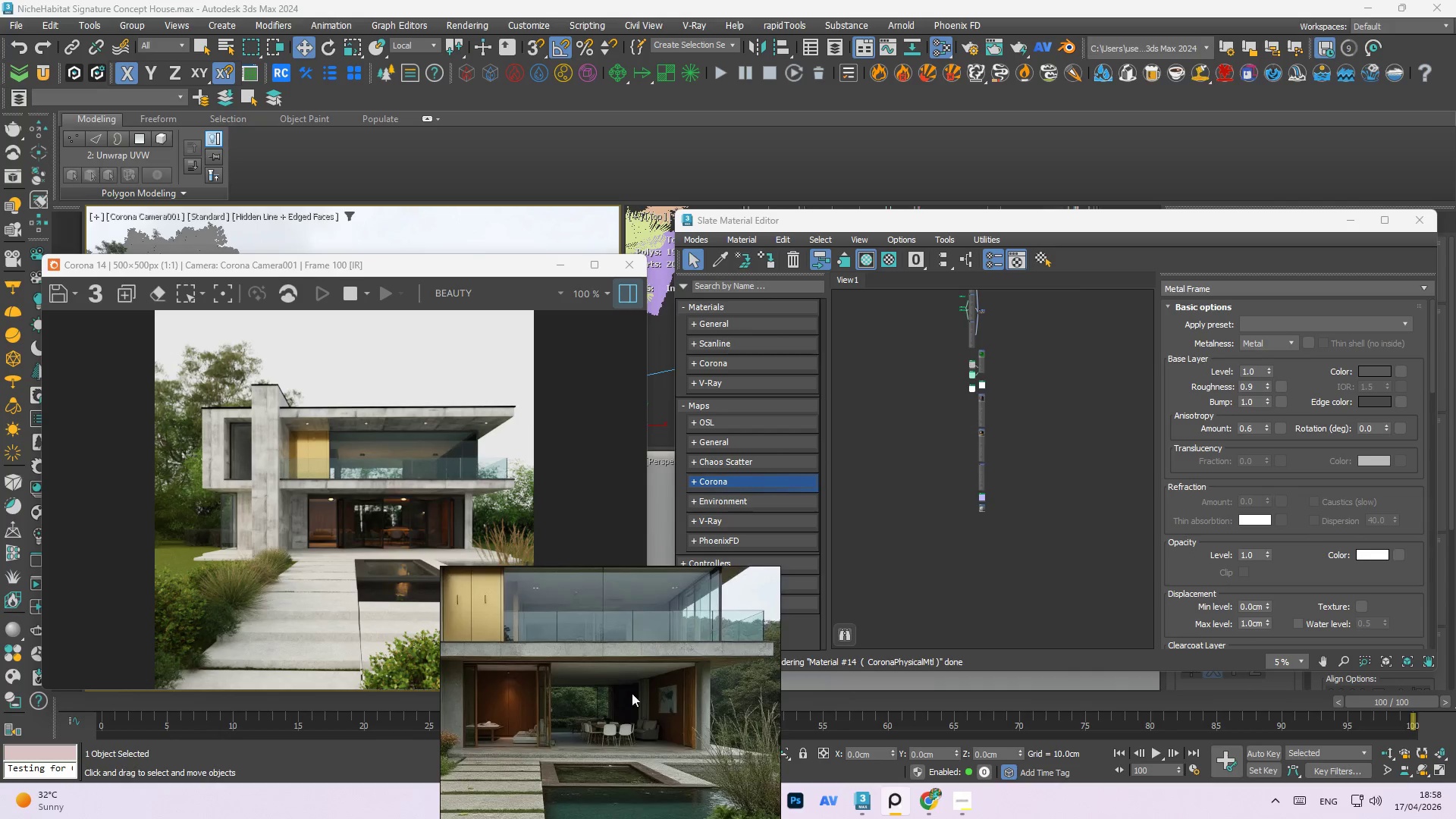 
scroll: coordinate [573, 717], scroll_direction: up, amount: 7.0
 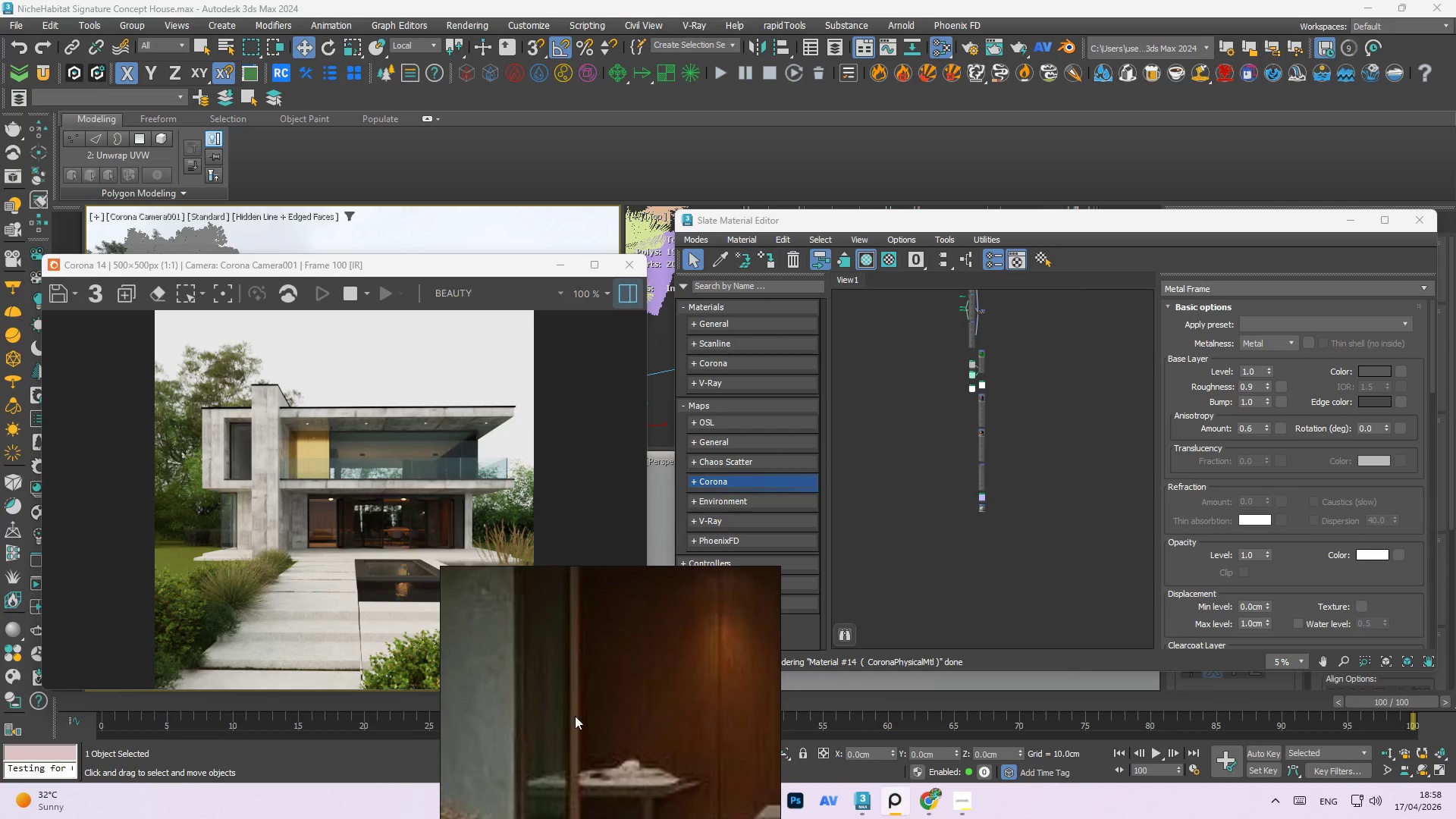 
scroll: coordinate [590, 686], scroll_direction: none, amount: 0.0
 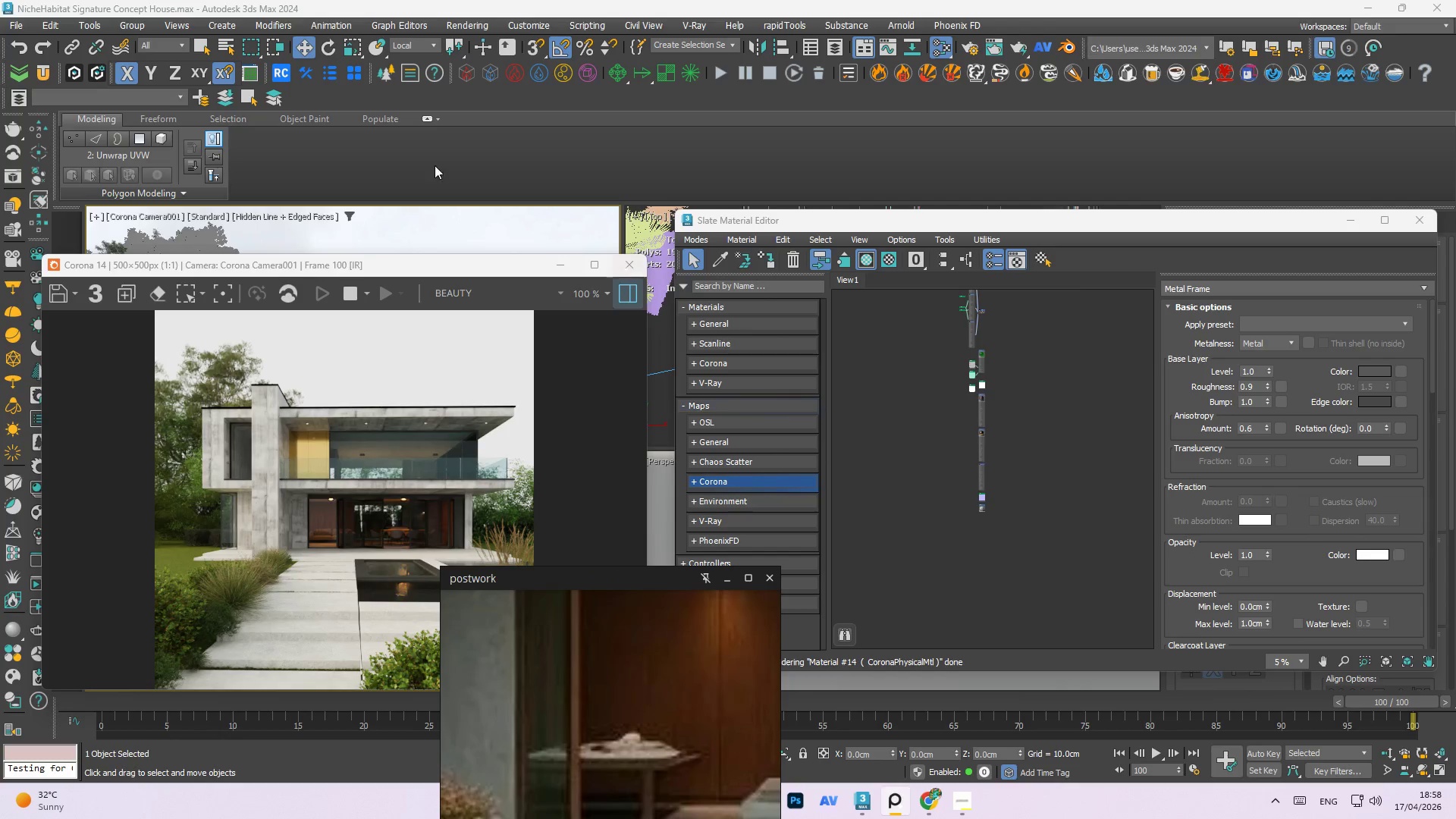 
left_click_drag(start_coordinate=[419, 271], to_coordinate=[419, 620])
 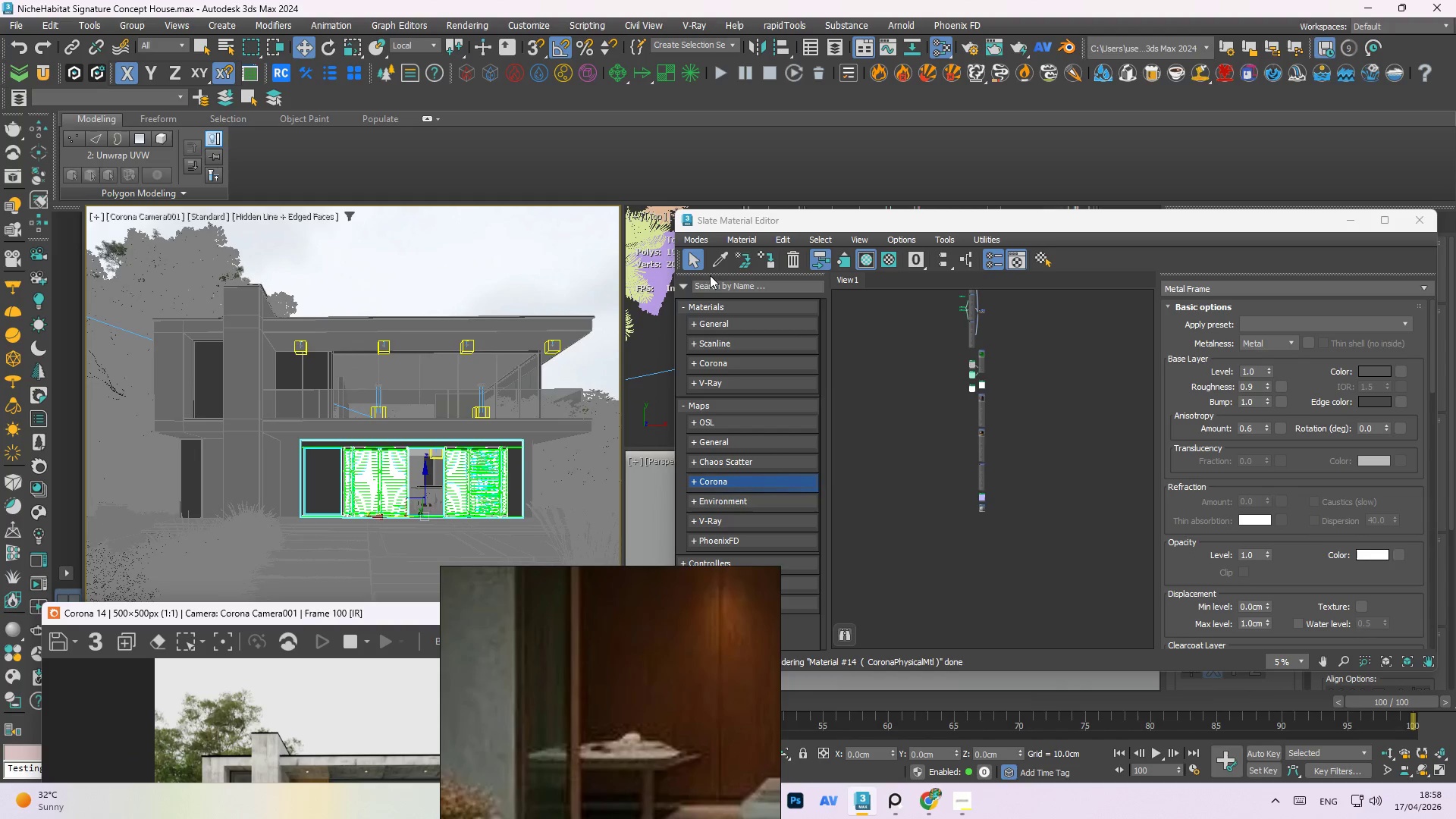 
left_click([718, 258])
 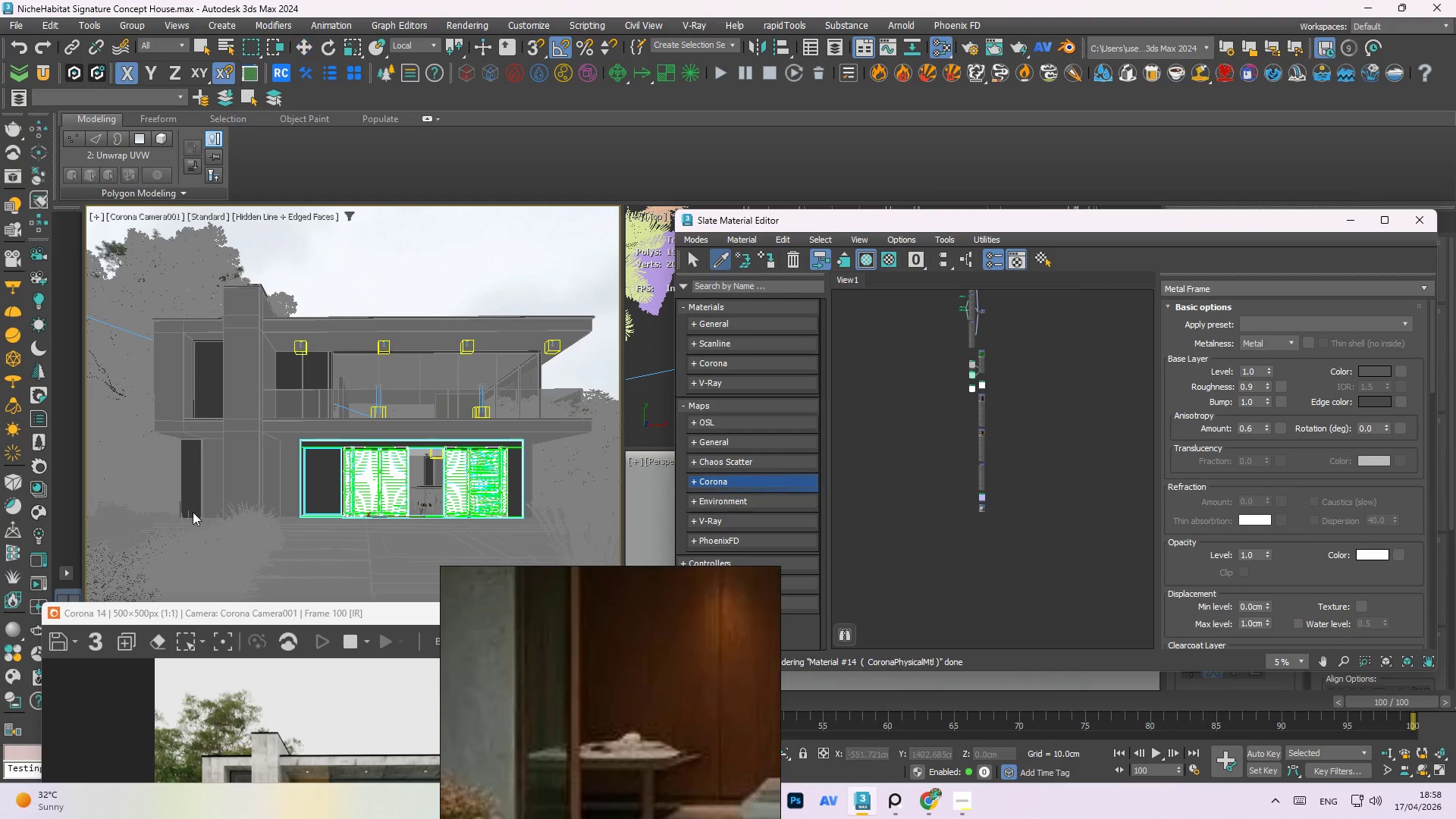 
scroll: coordinate [253, 482], scroll_direction: up, amount: 3.0
 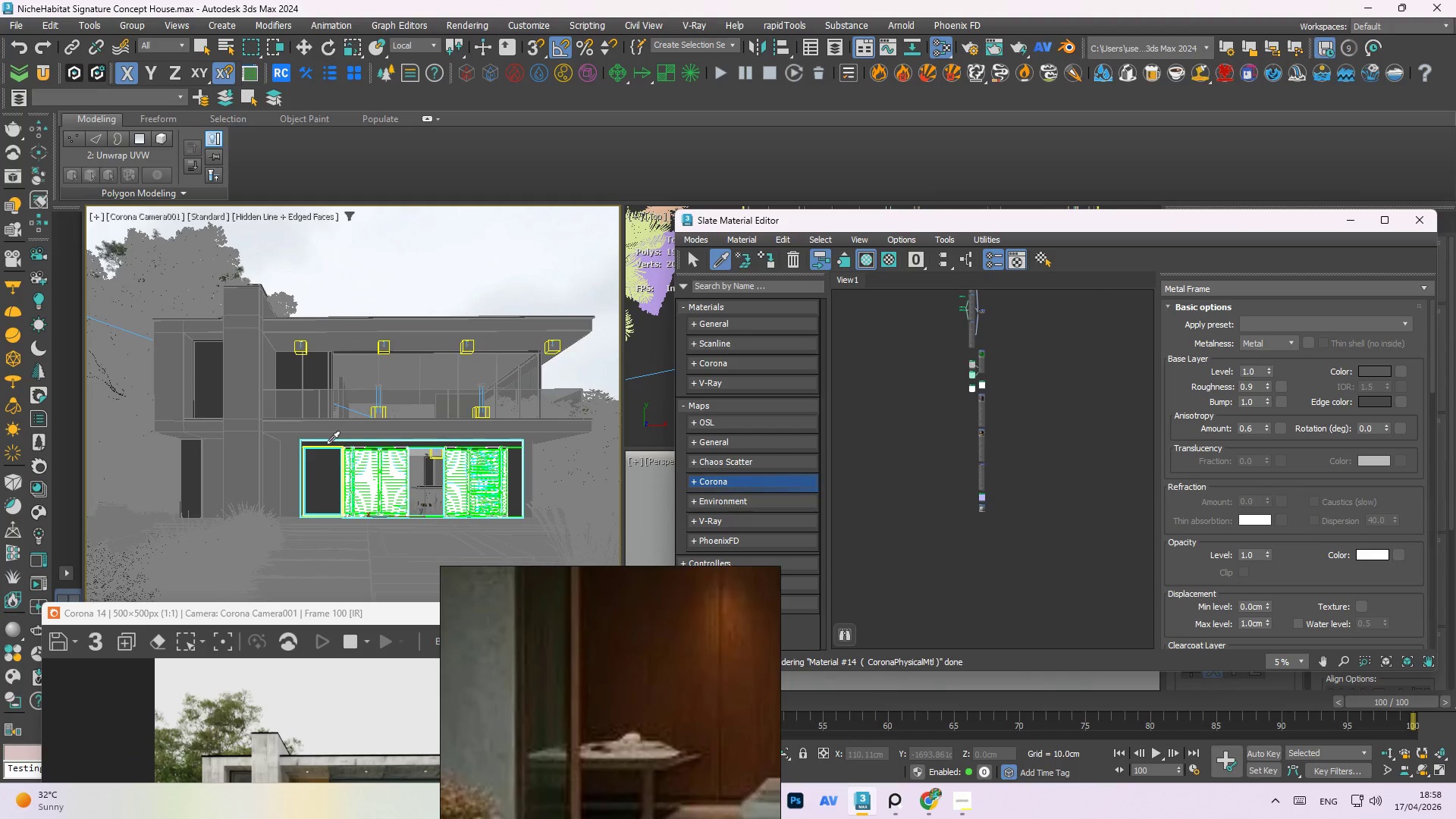 
left_click([327, 444])
 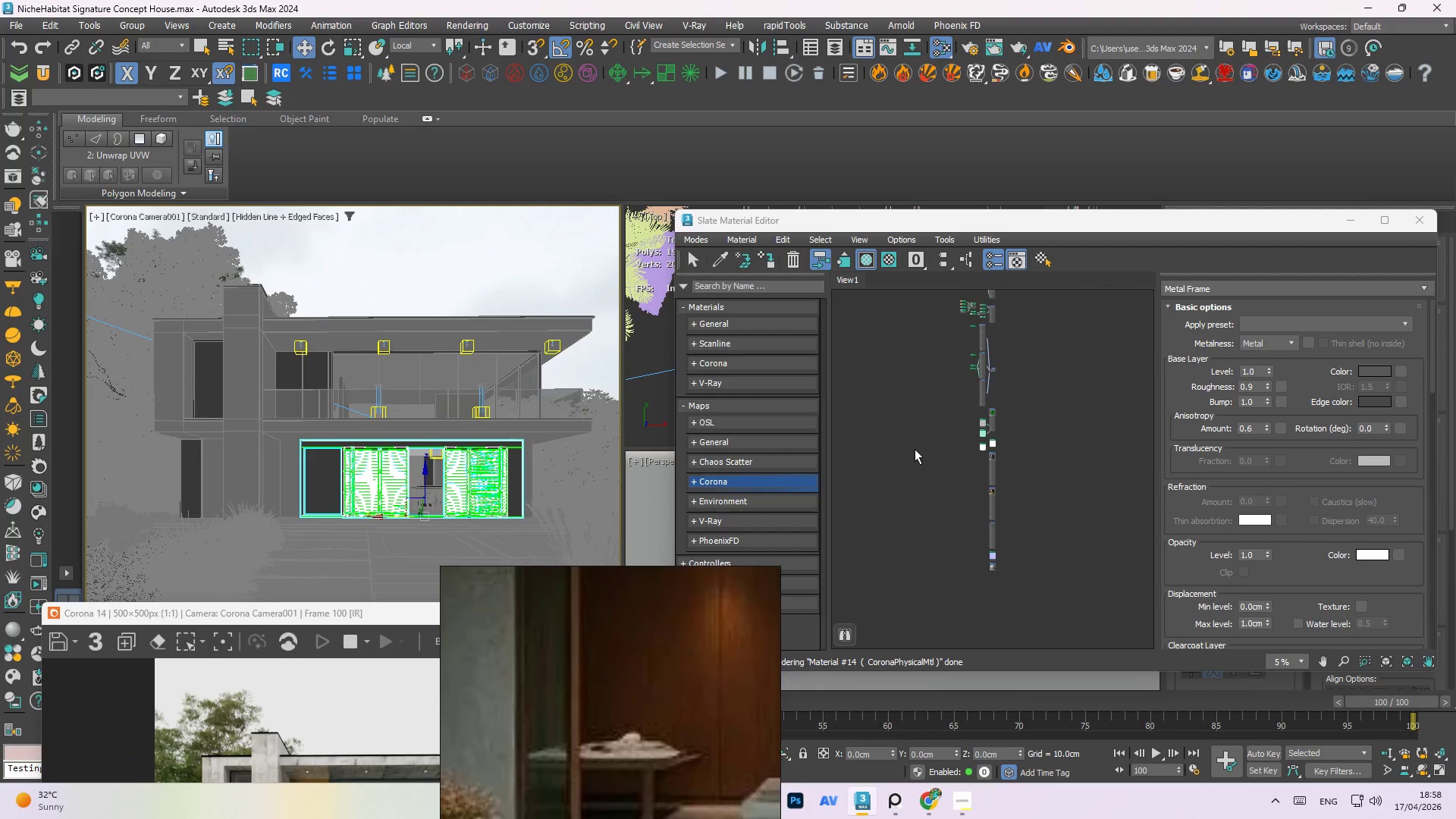 
scroll: coordinate [937, 494], scroll_direction: none, amount: 0.0
 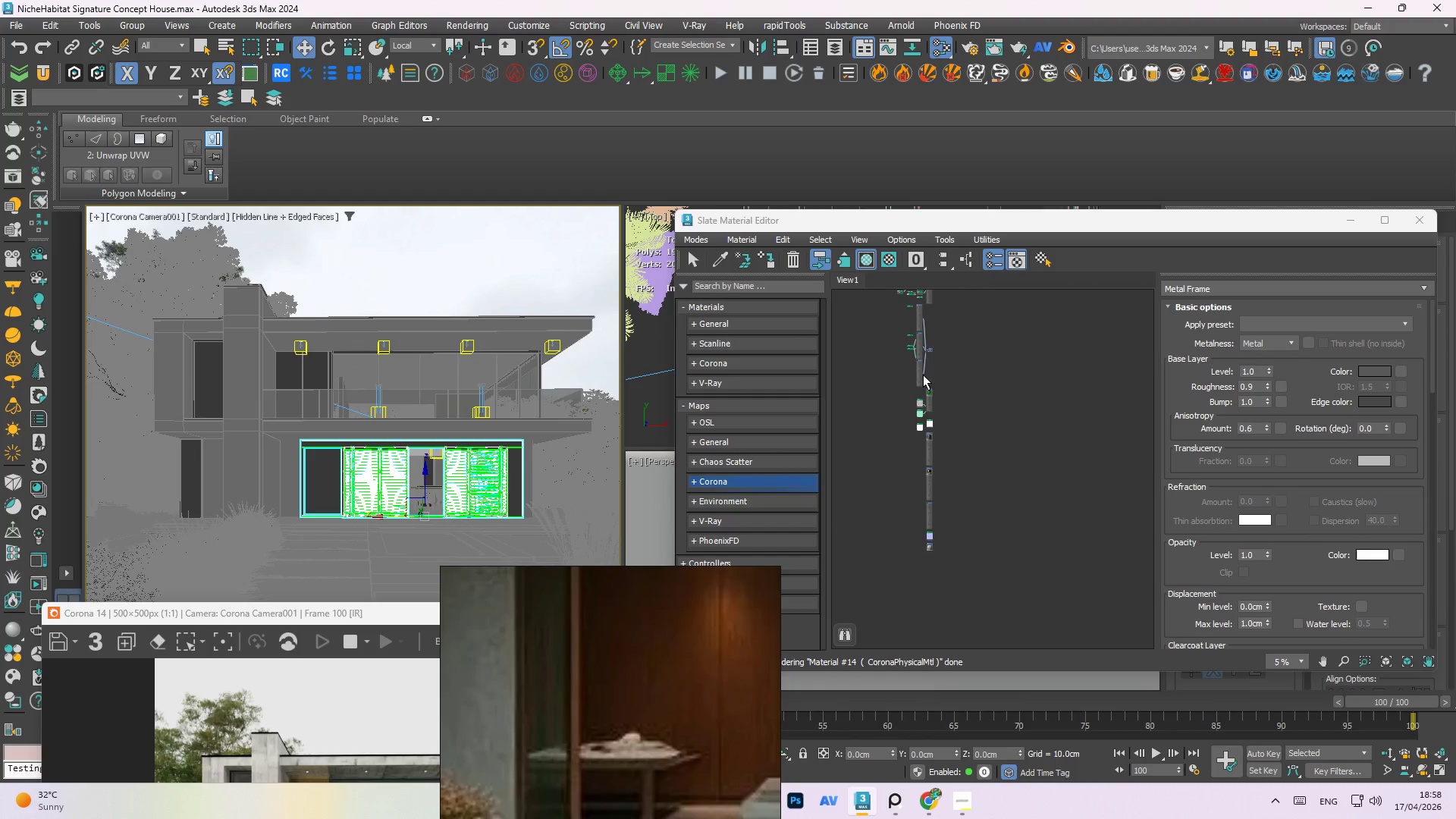 
scroll: coordinate [924, 377], scroll_direction: up, amount: 1.0
 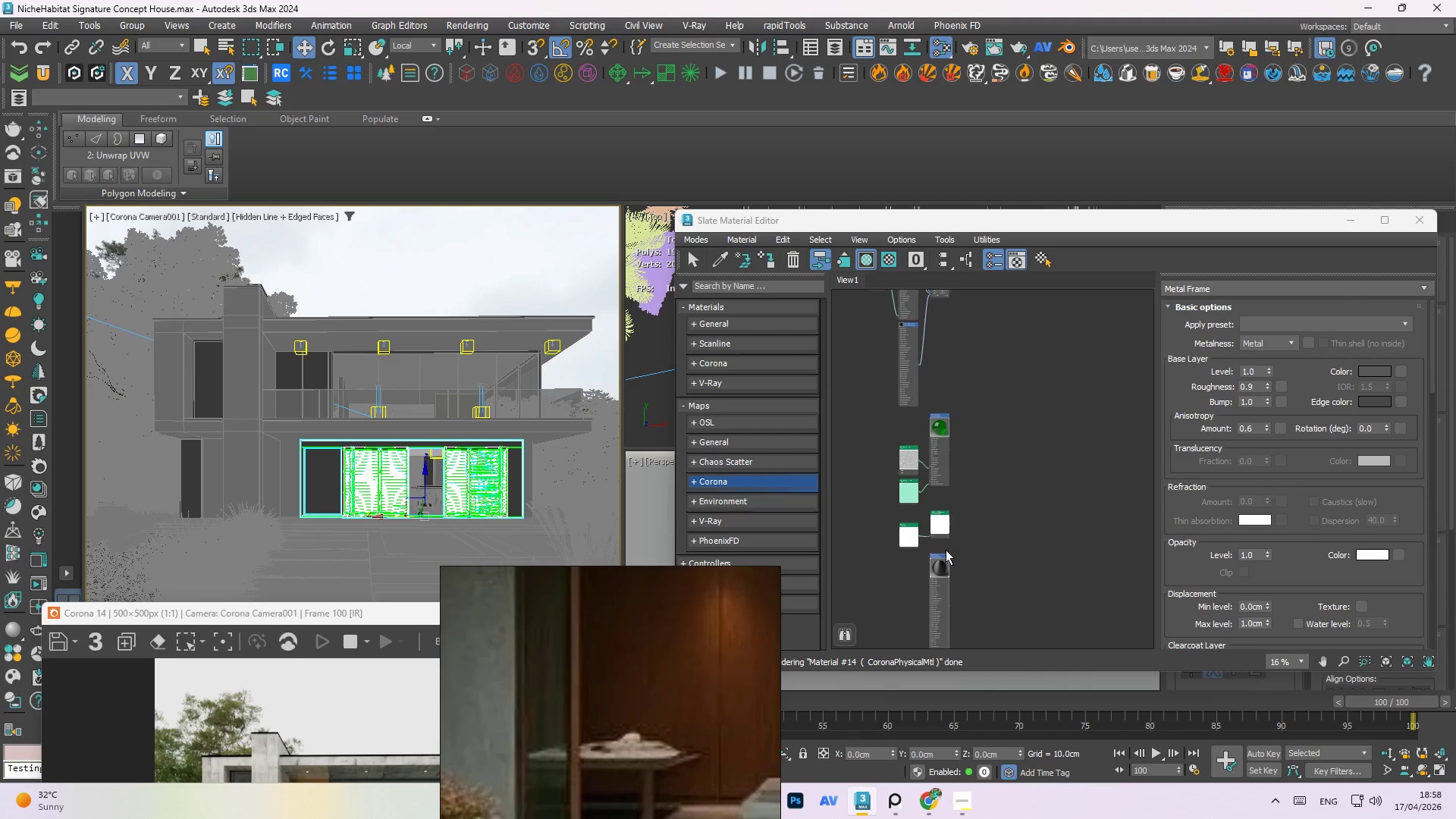 
hold_key(key=ShiftLeft, duration=1.28)
left_click_drag(start_coordinate=[941, 568], to_coordinate=[999, 566])
 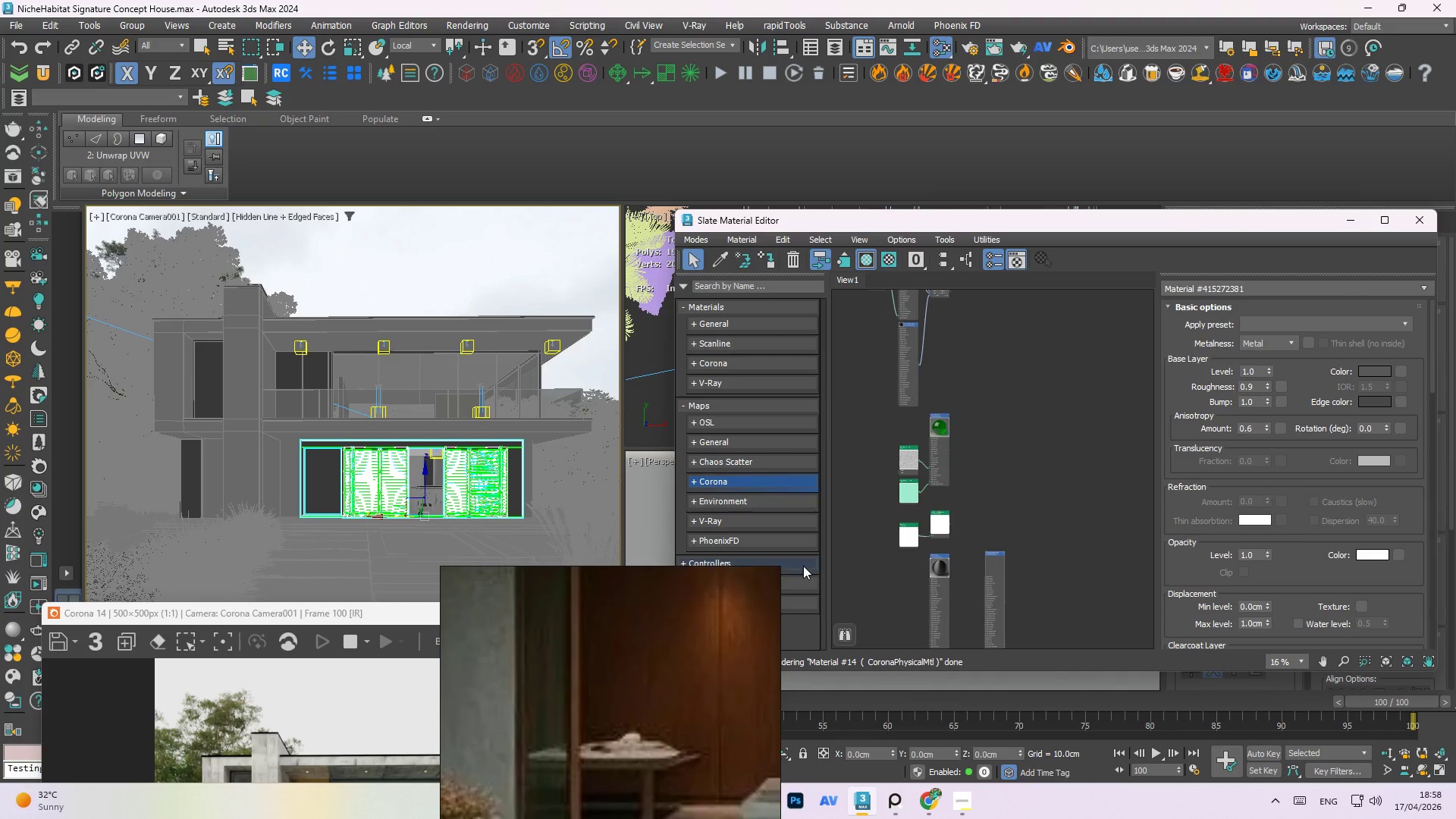 
scroll: coordinate [1047, 595], scroll_direction: up, amount: 4.0
 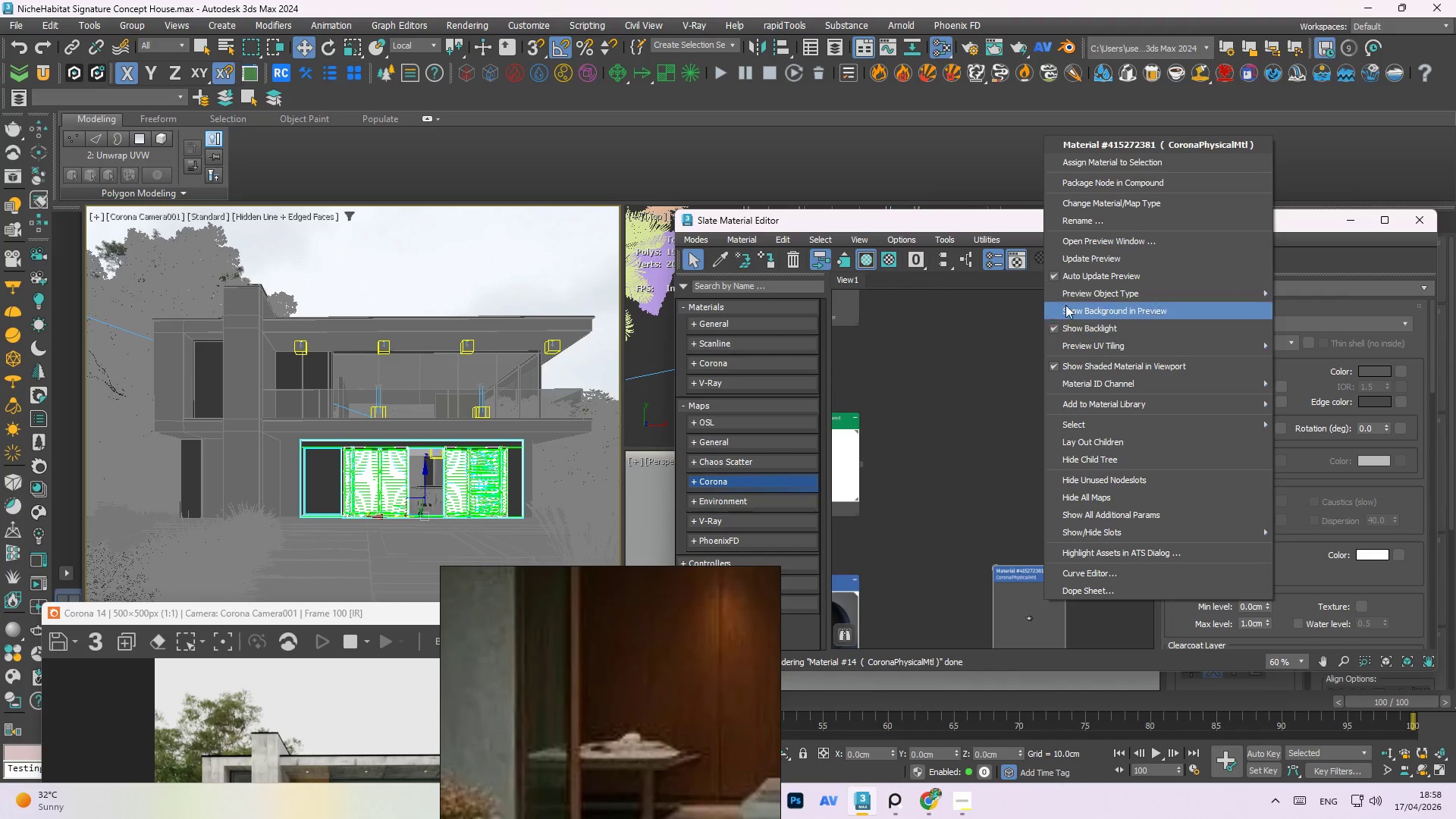 
left_click([1089, 259])
 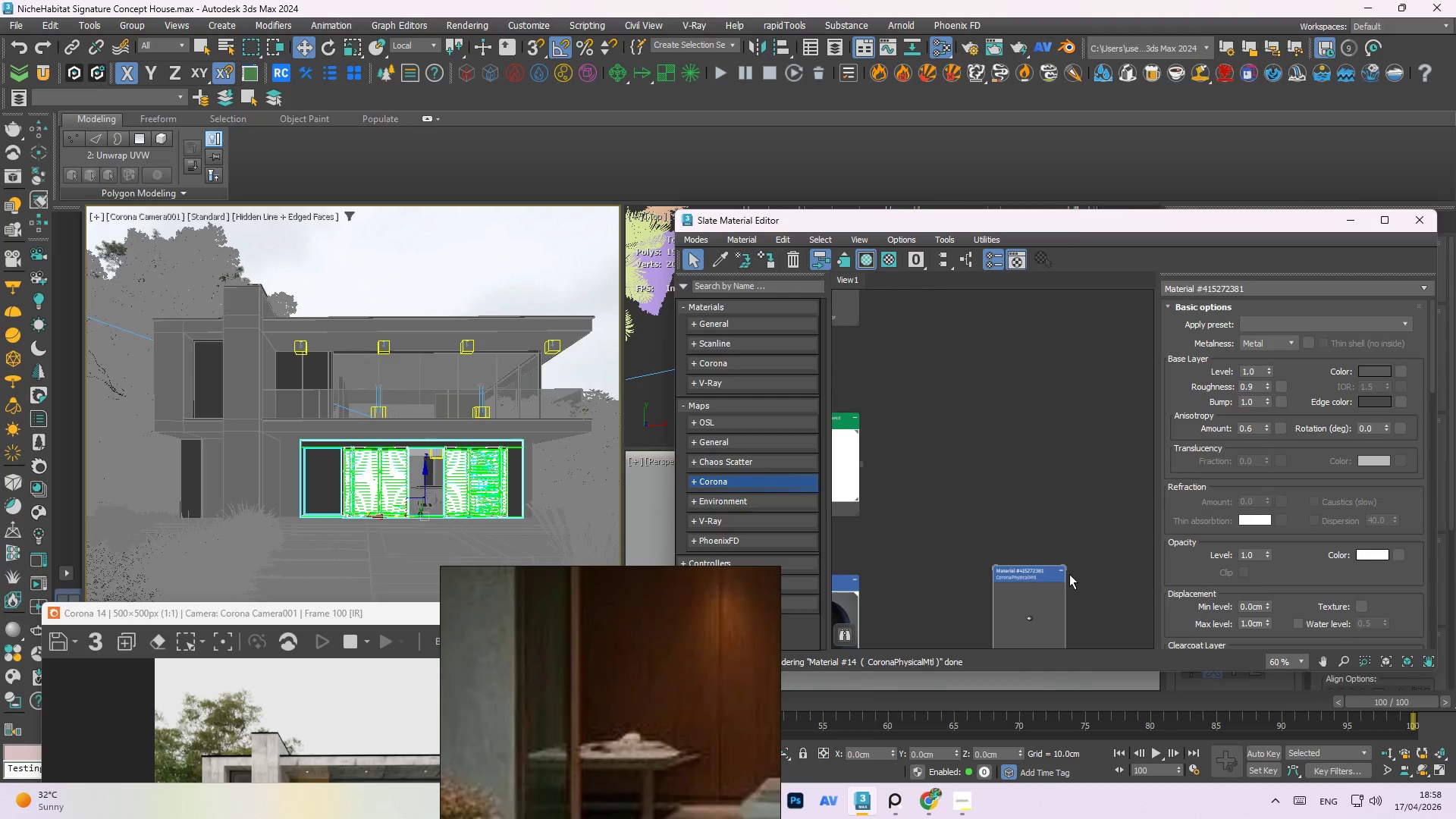 
scroll: coordinate [1009, 483], scroll_direction: none, amount: 0.0
 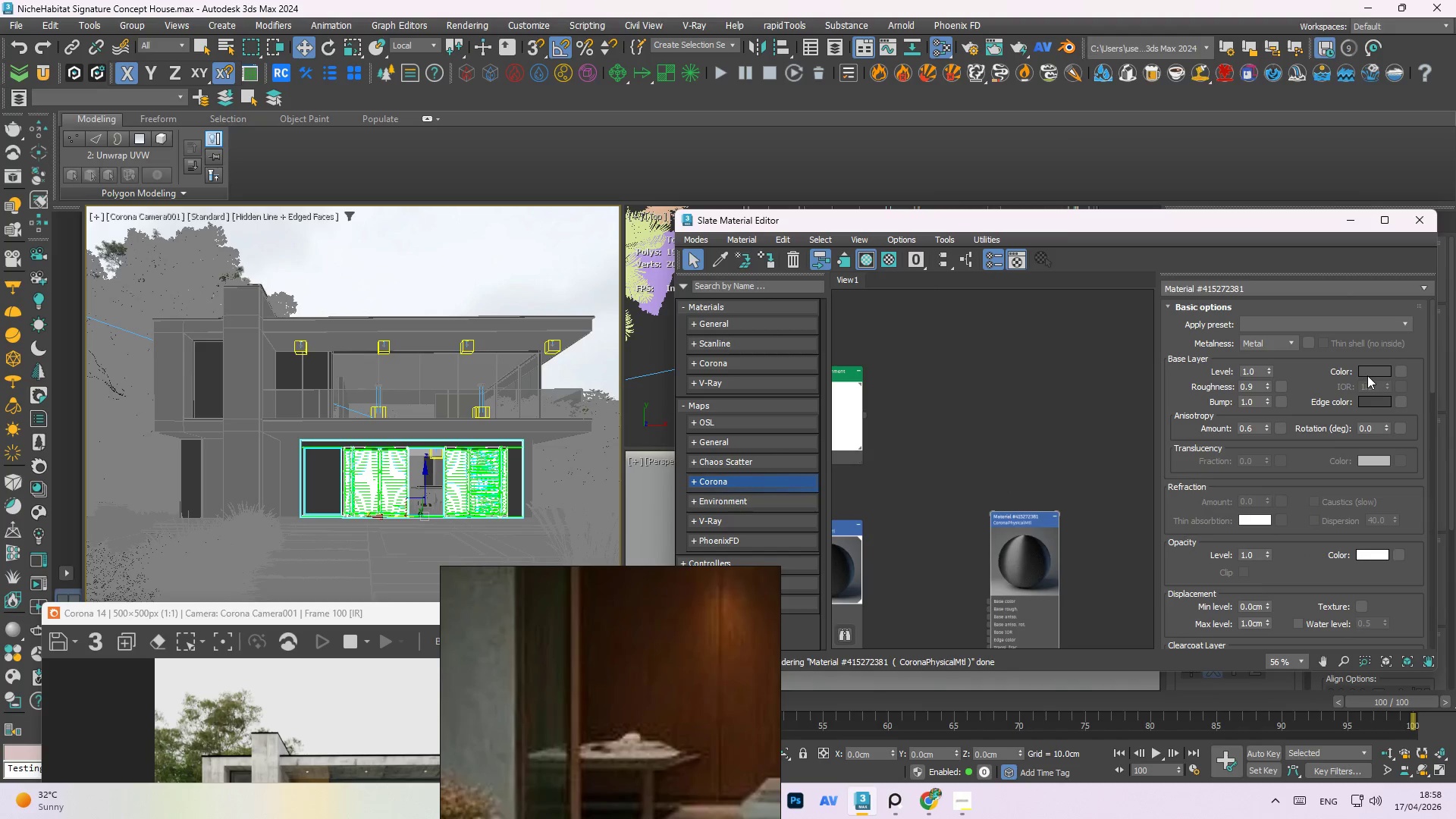 
double_click([1373, 369])
 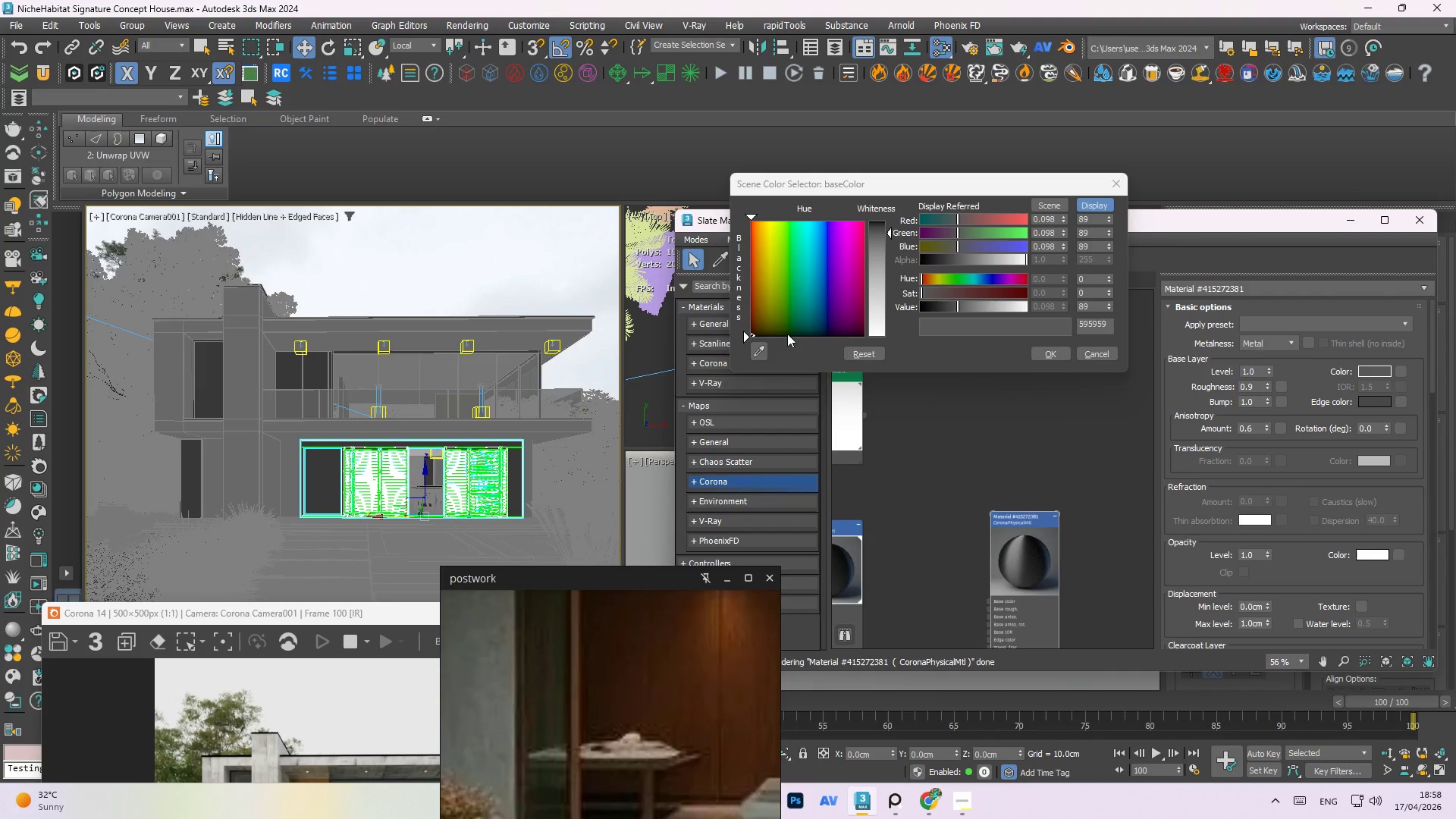 
left_click([760, 347])
 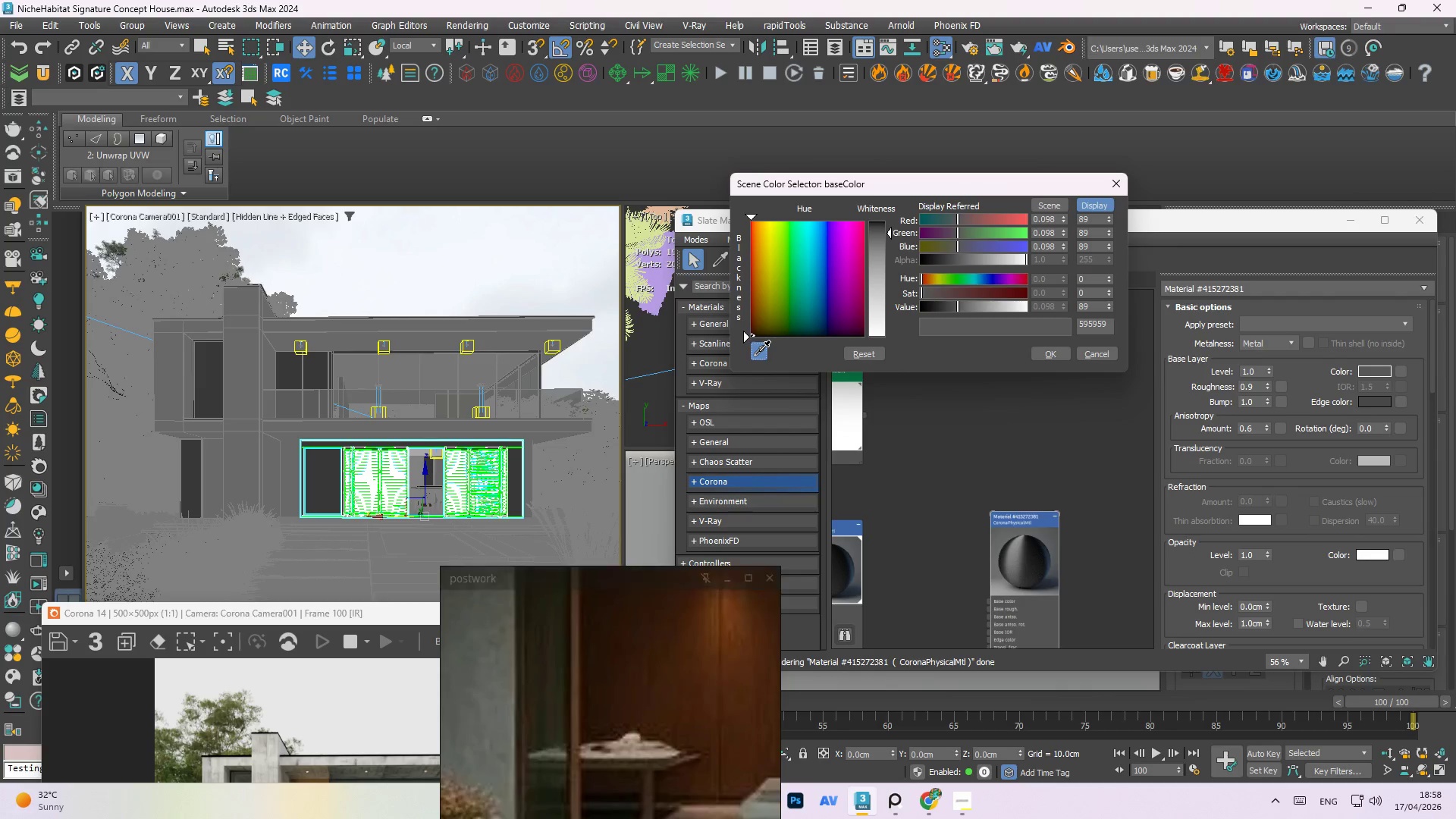 
left_click_drag(start_coordinate=[759, 351], to_coordinate=[573, 649])
 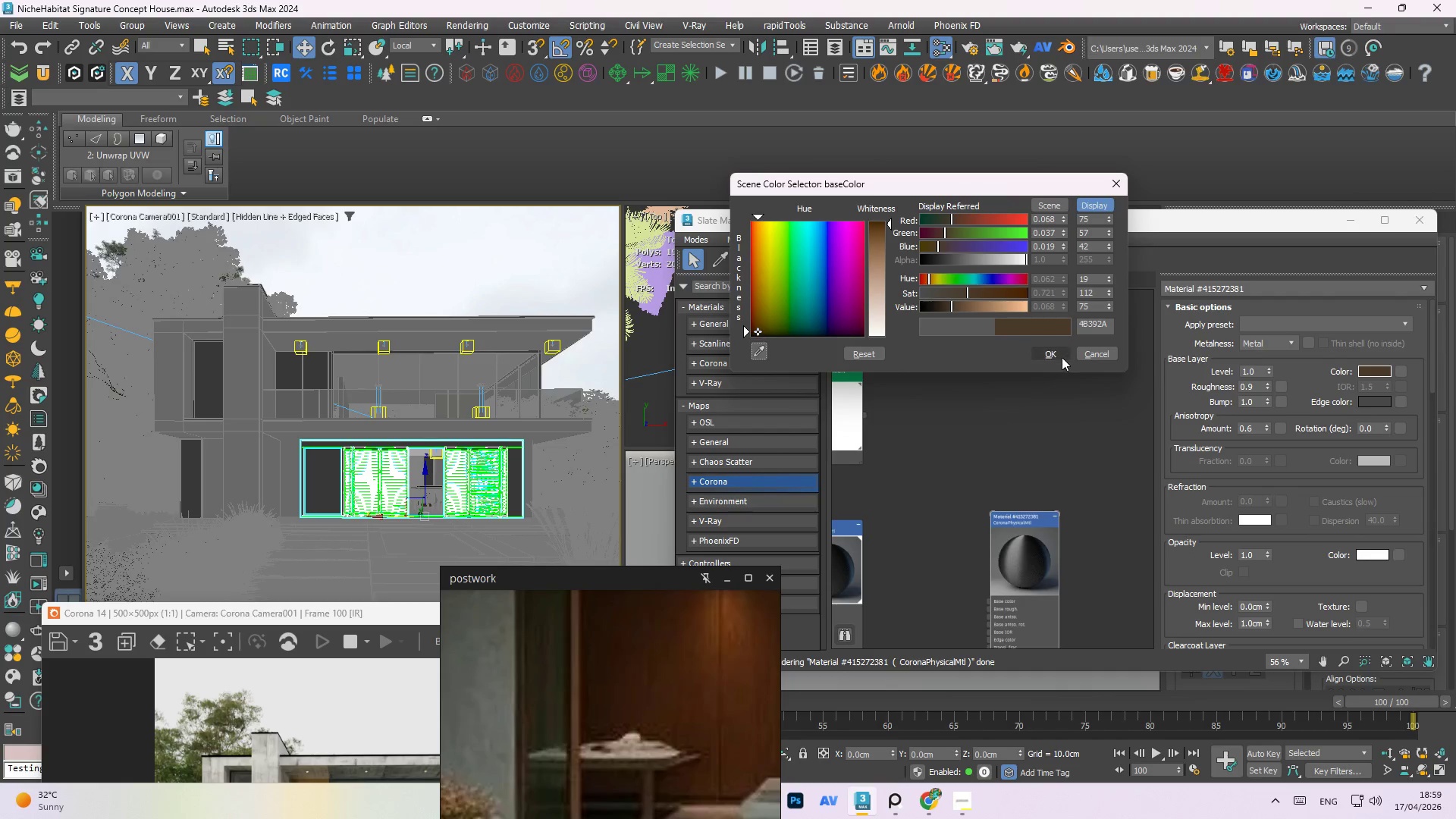 
left_click([1062, 357])
 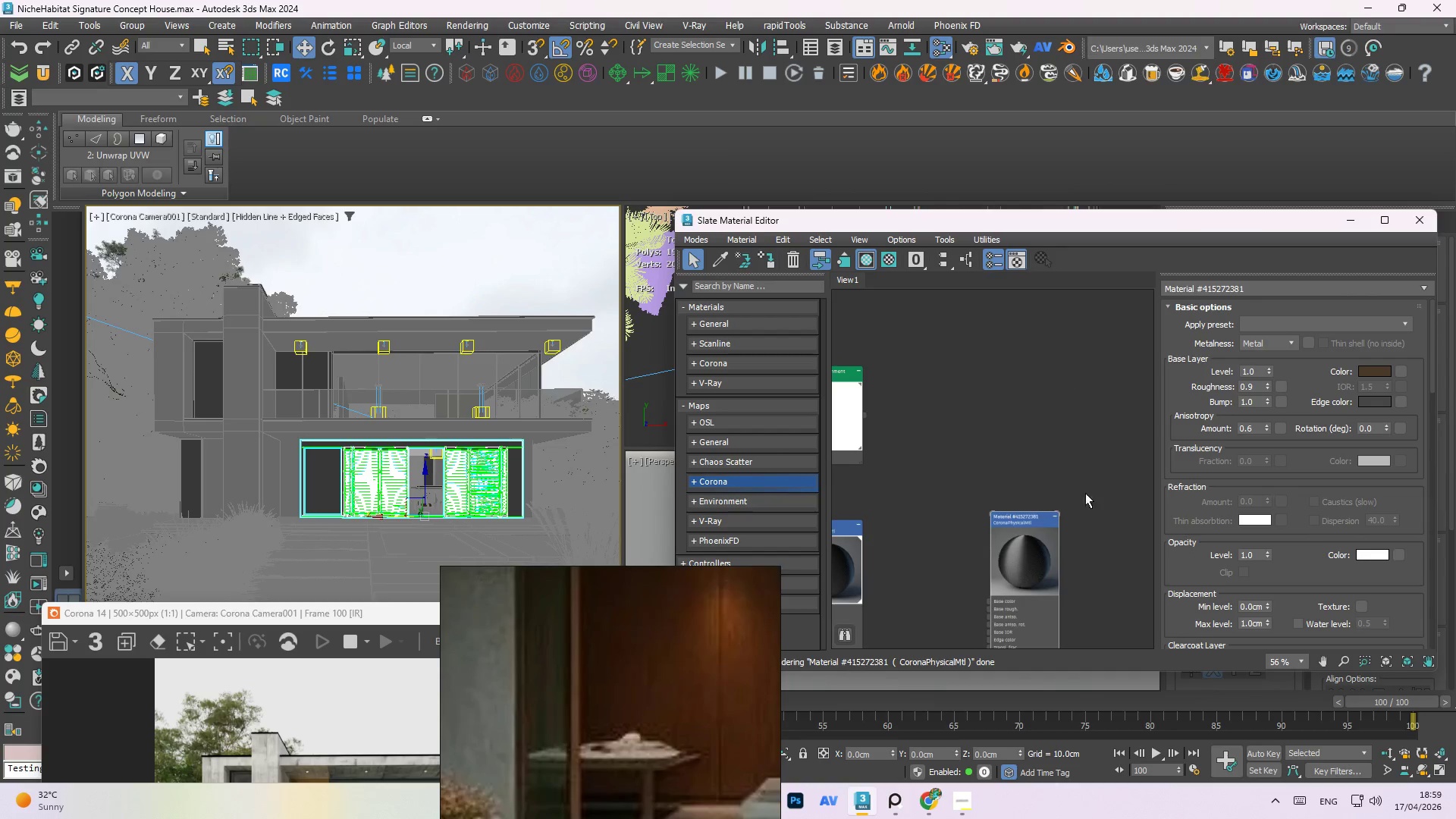 
right_click([1037, 566])
 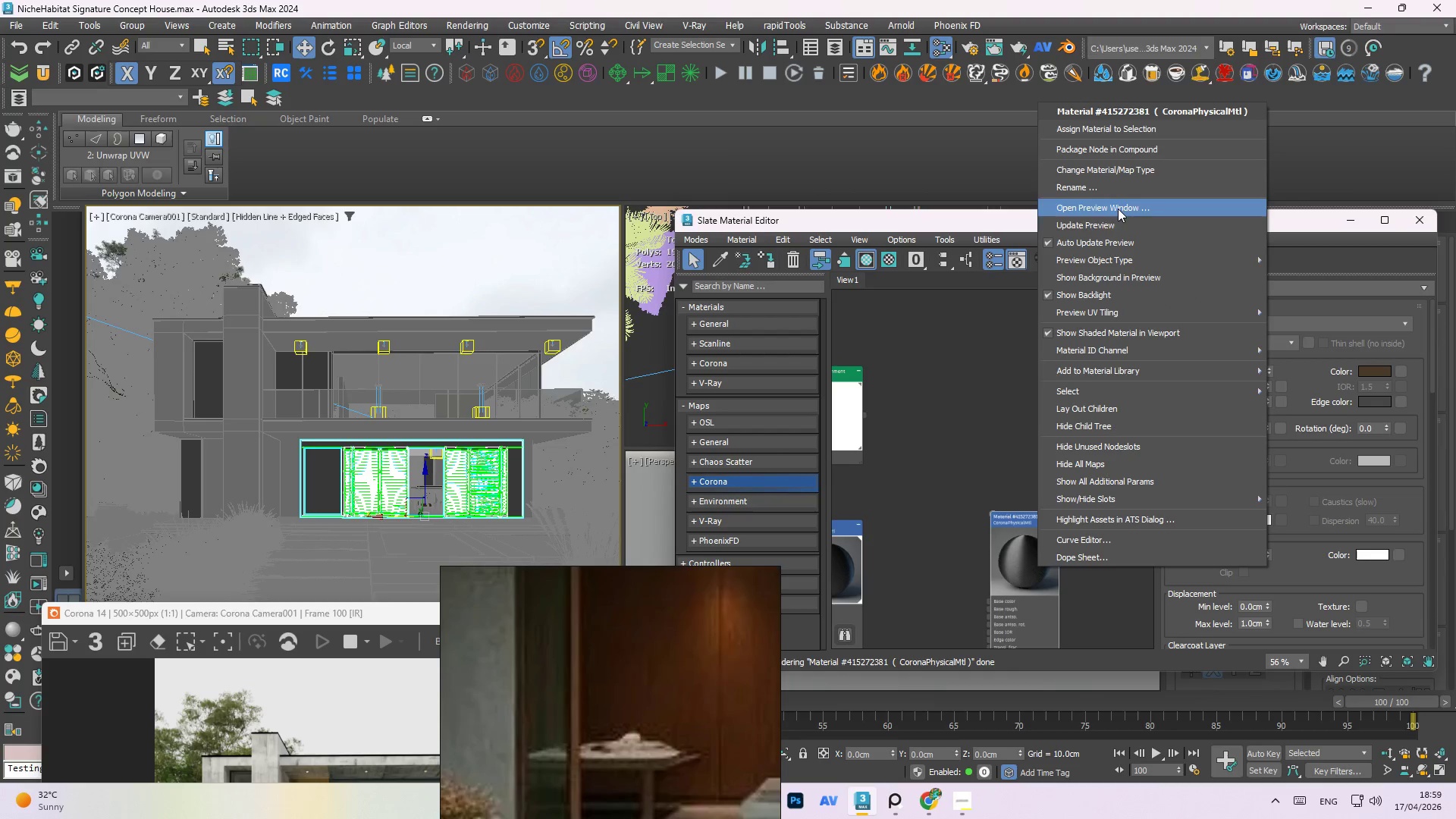 
left_click([1114, 226])
 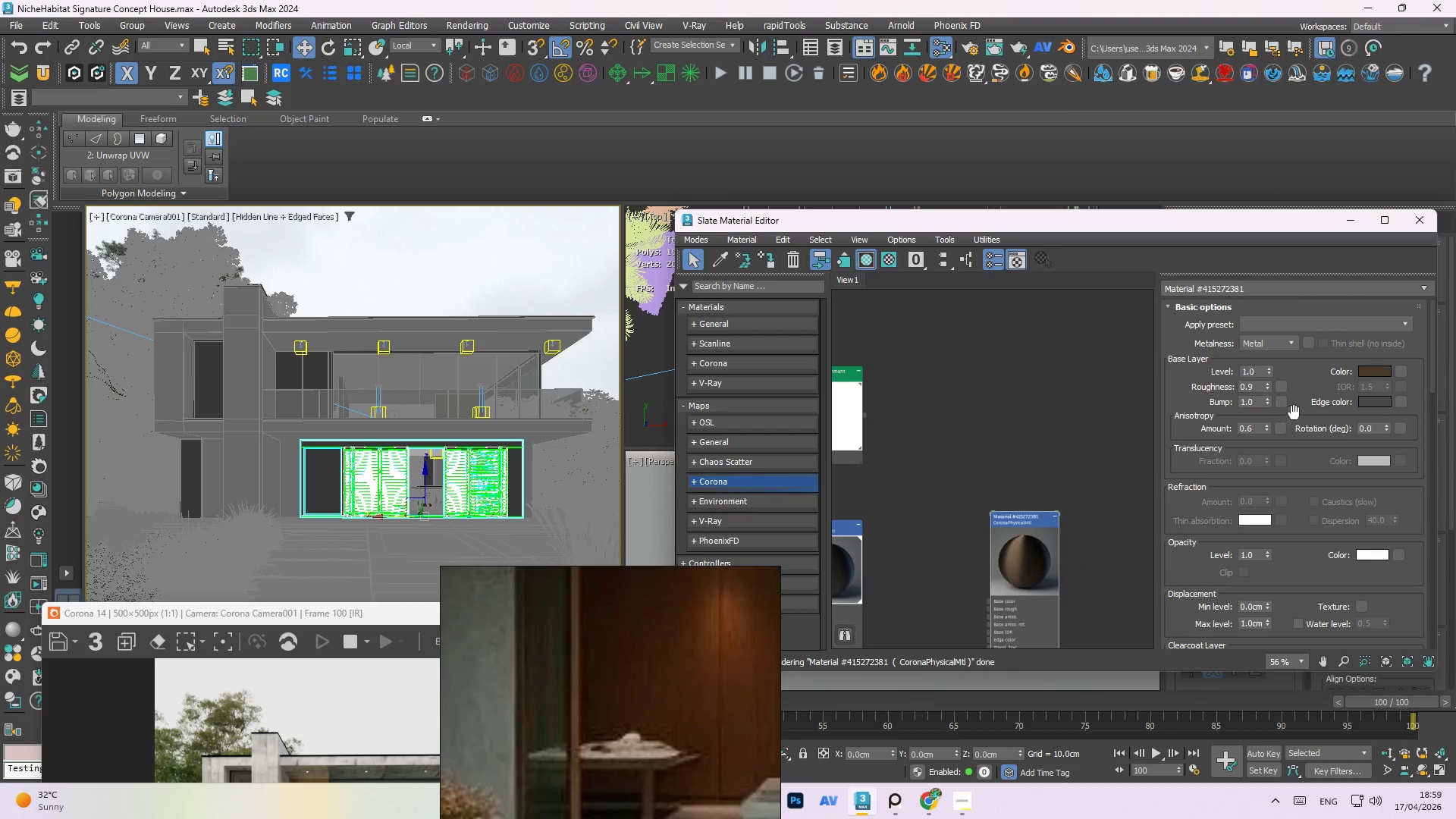 
double_click([1373, 402])
 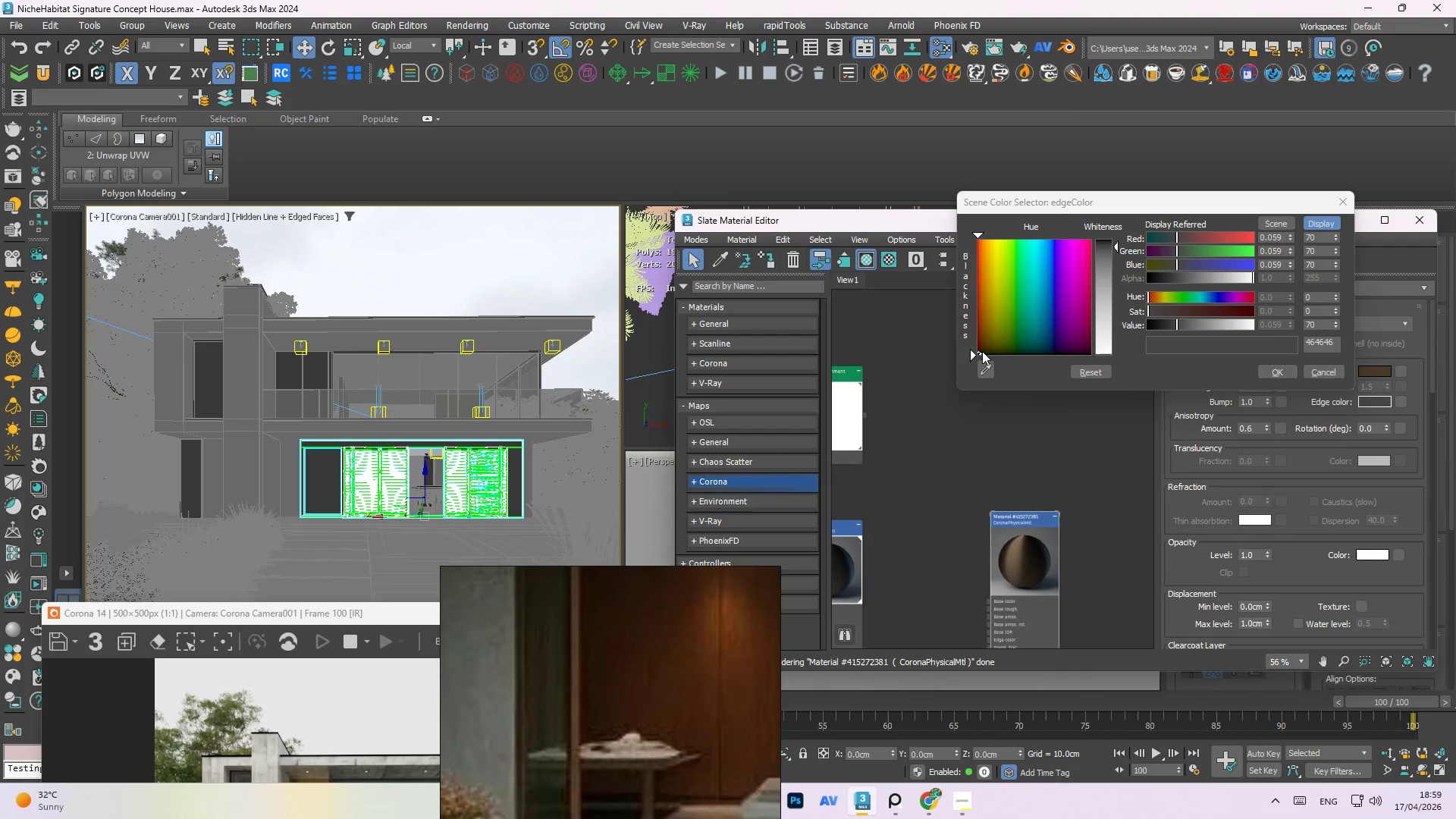 
left_click([987, 372])
 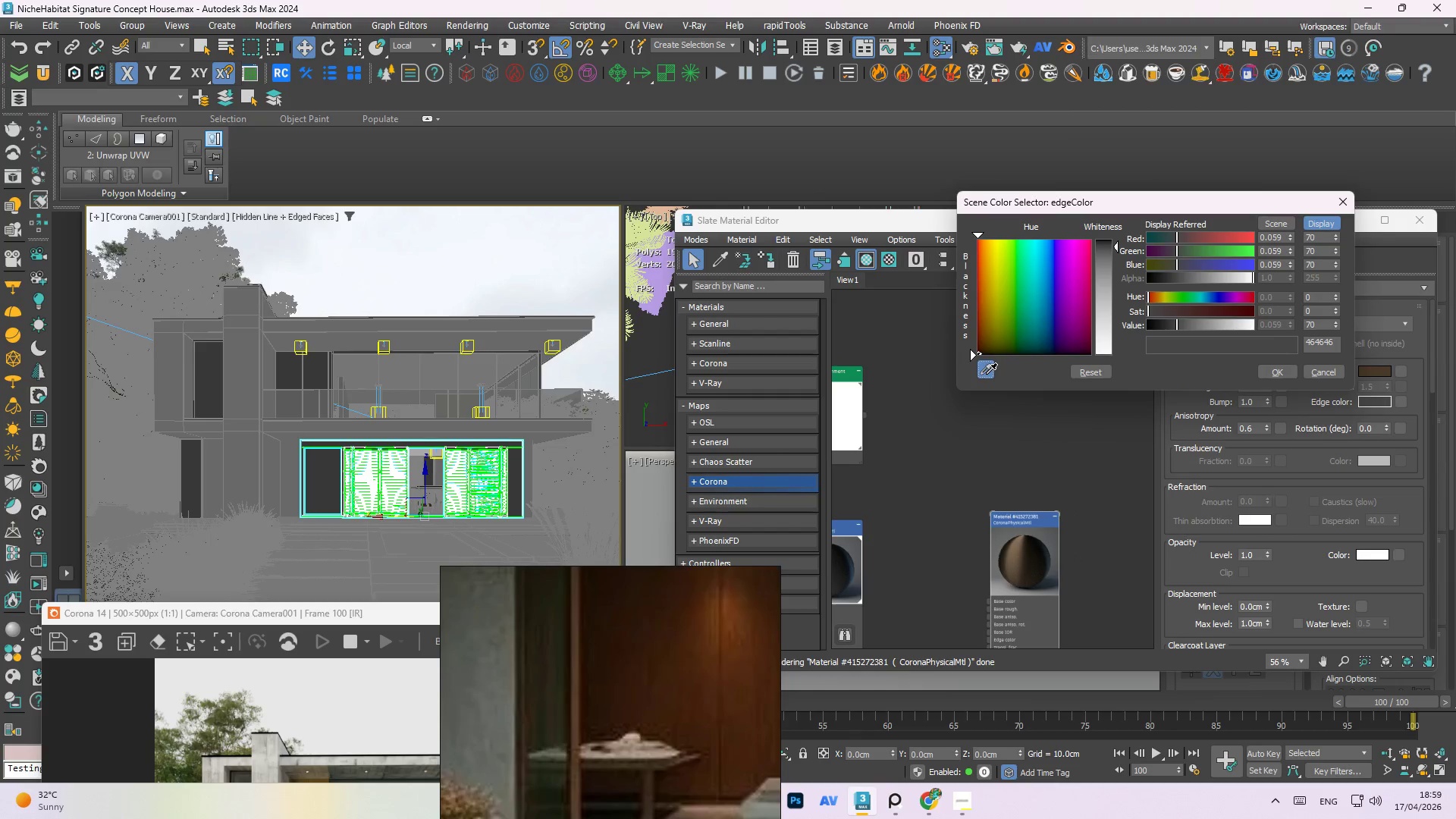 
left_click_drag(start_coordinate=[984, 372], to_coordinate=[708, 808])
 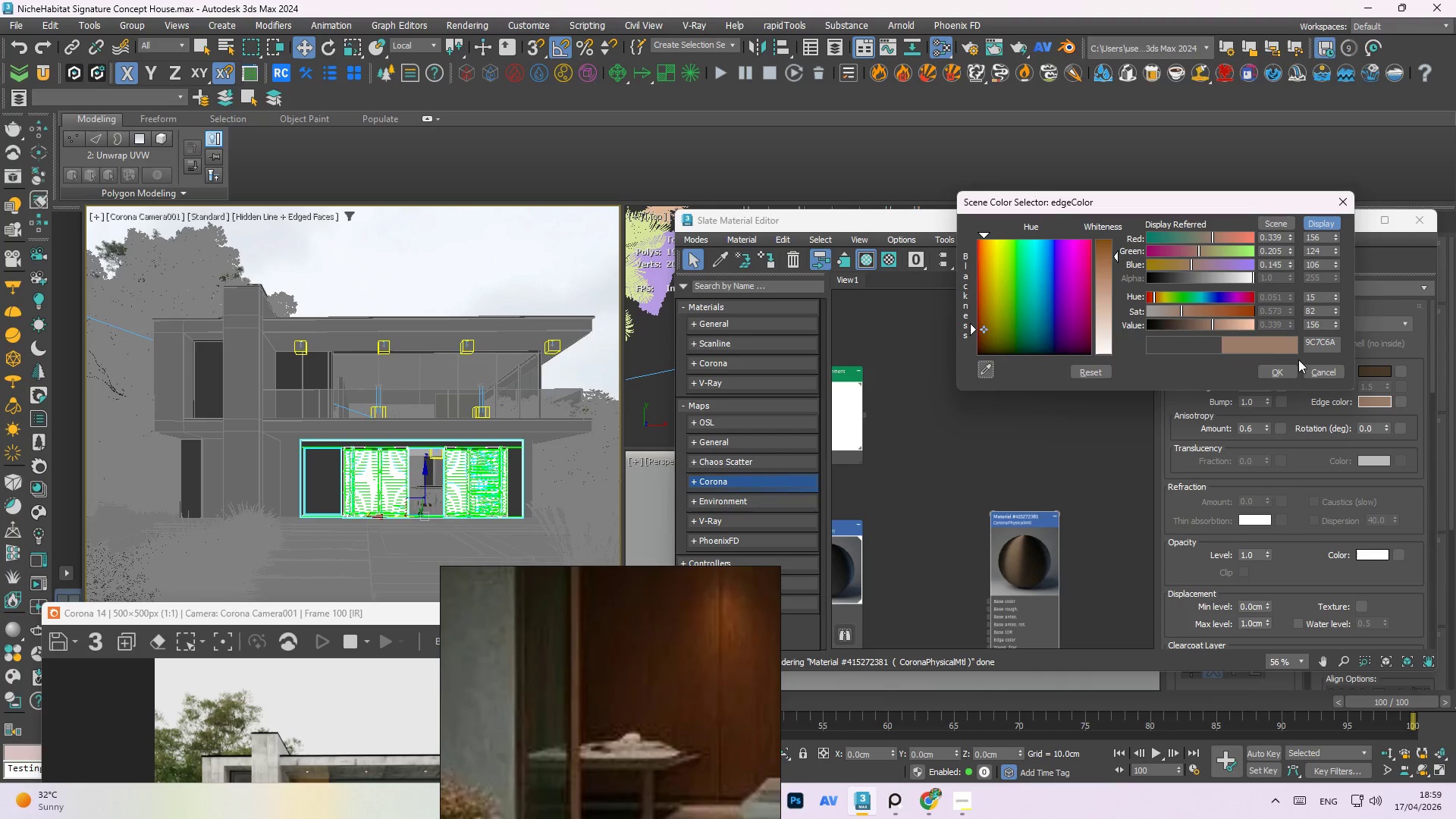 
left_click([1292, 367])
 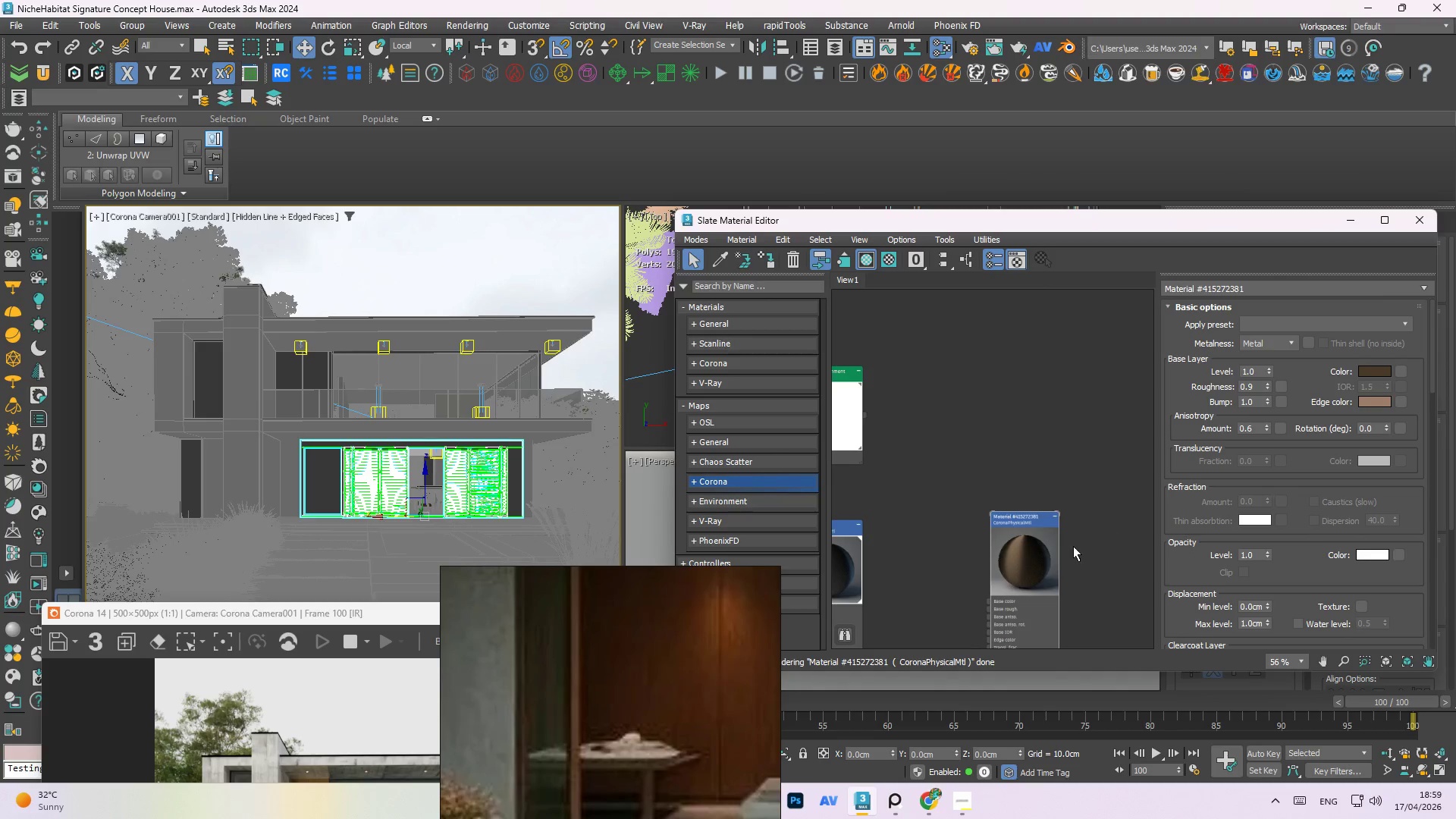 
right_click([1048, 562])
 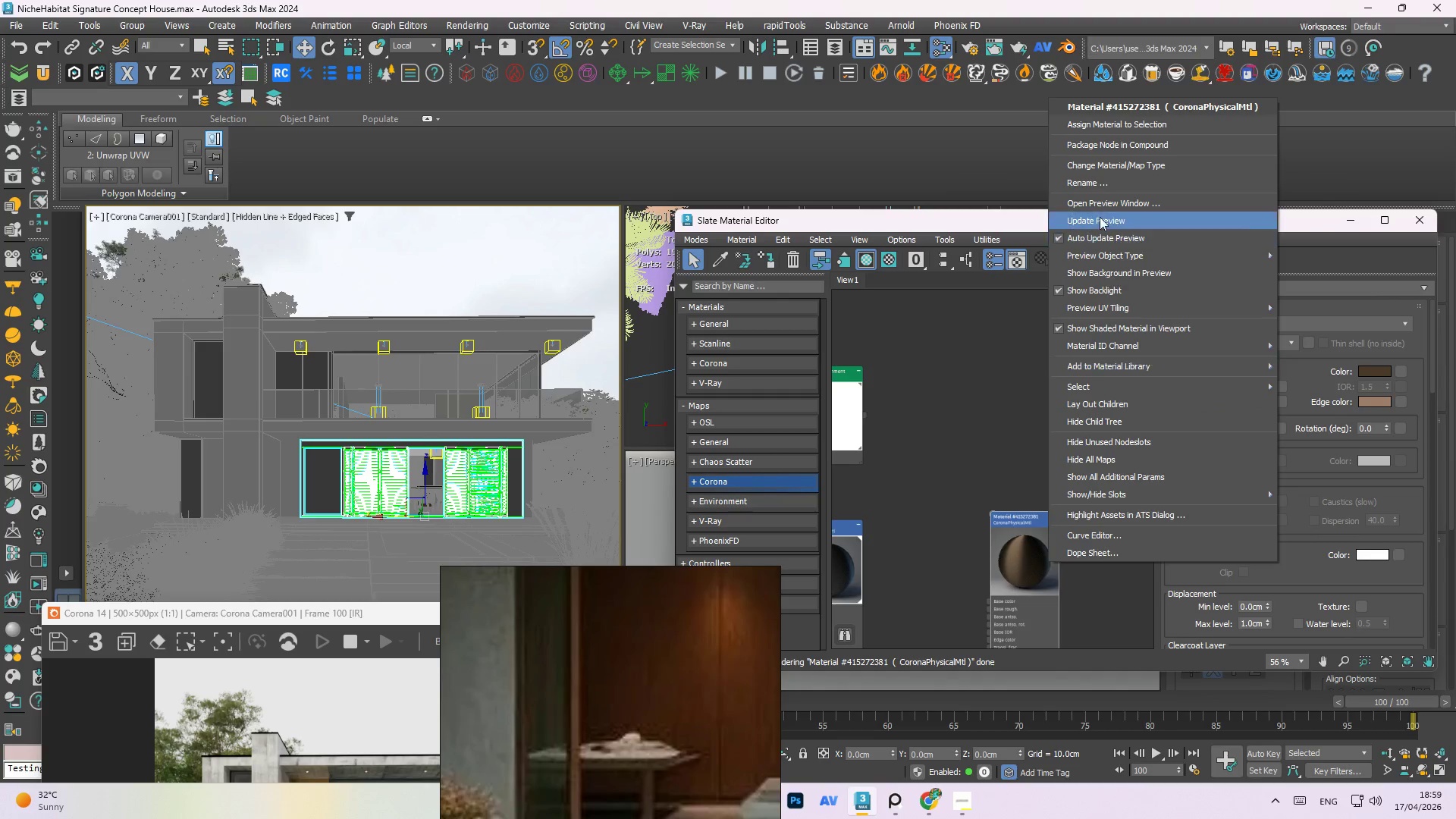 
left_click([1100, 215])
 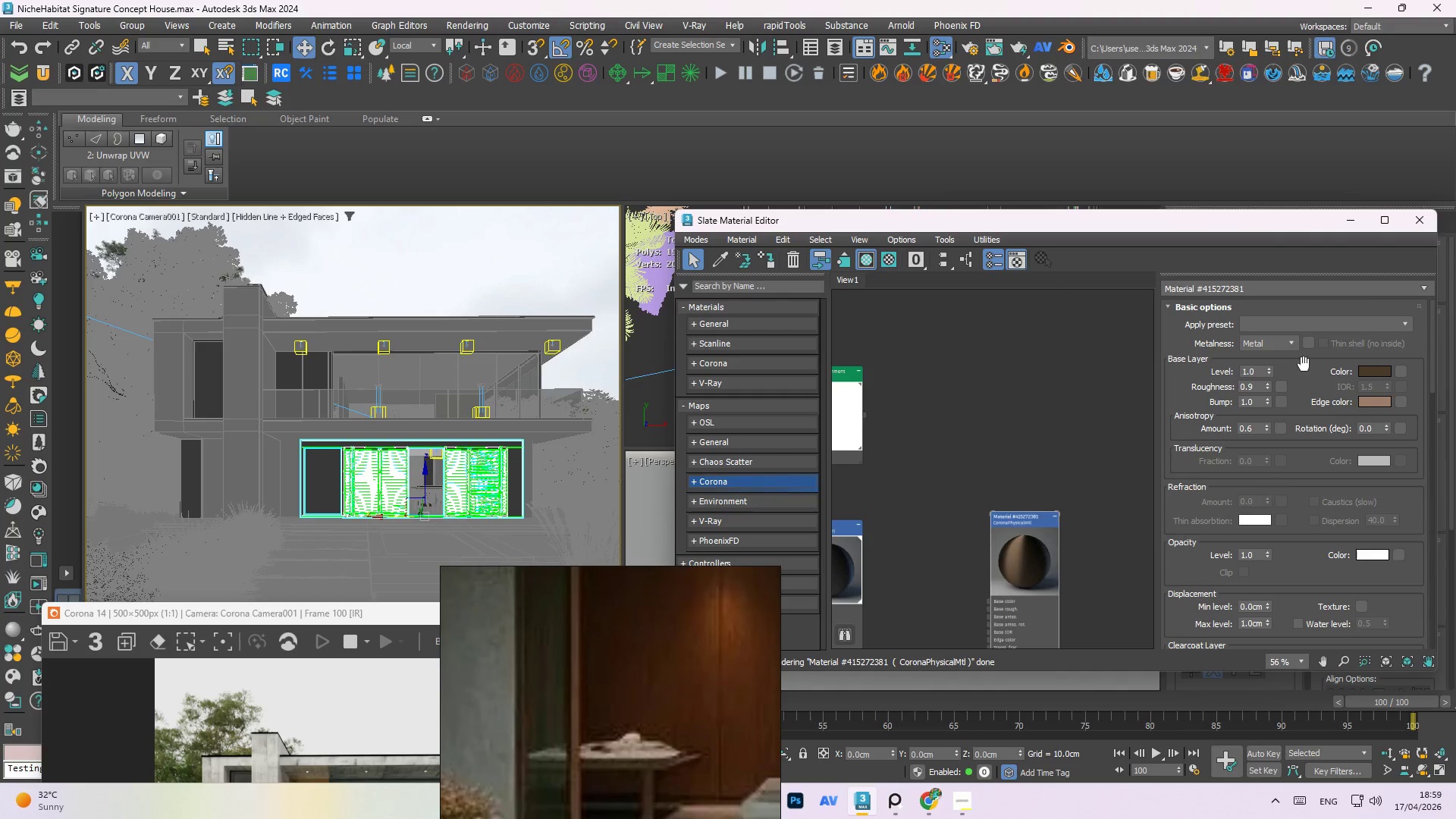 
double_click([1379, 368])
 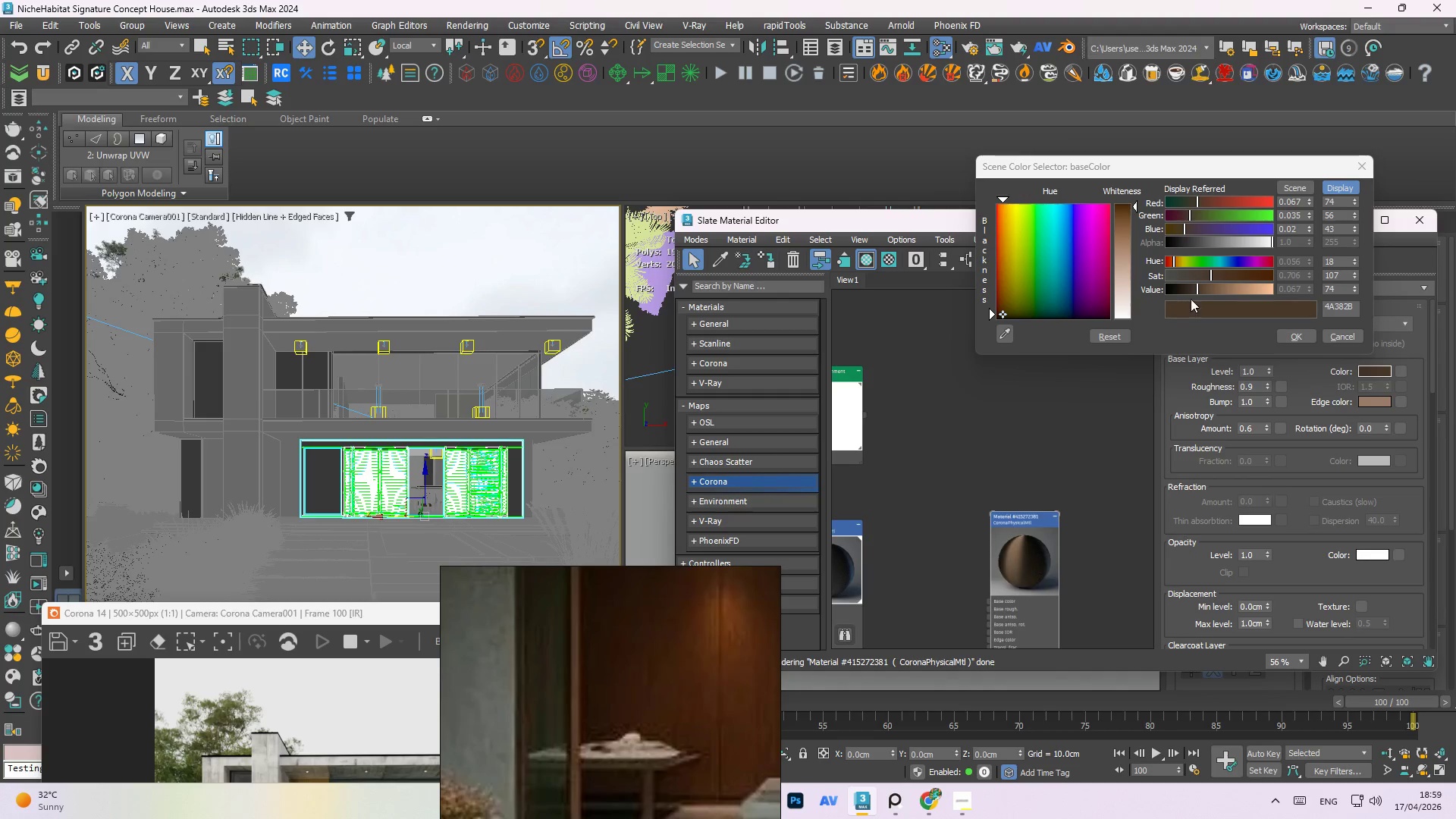 
left_click_drag(start_coordinate=[1200, 290], to_coordinate=[1207, 290])
 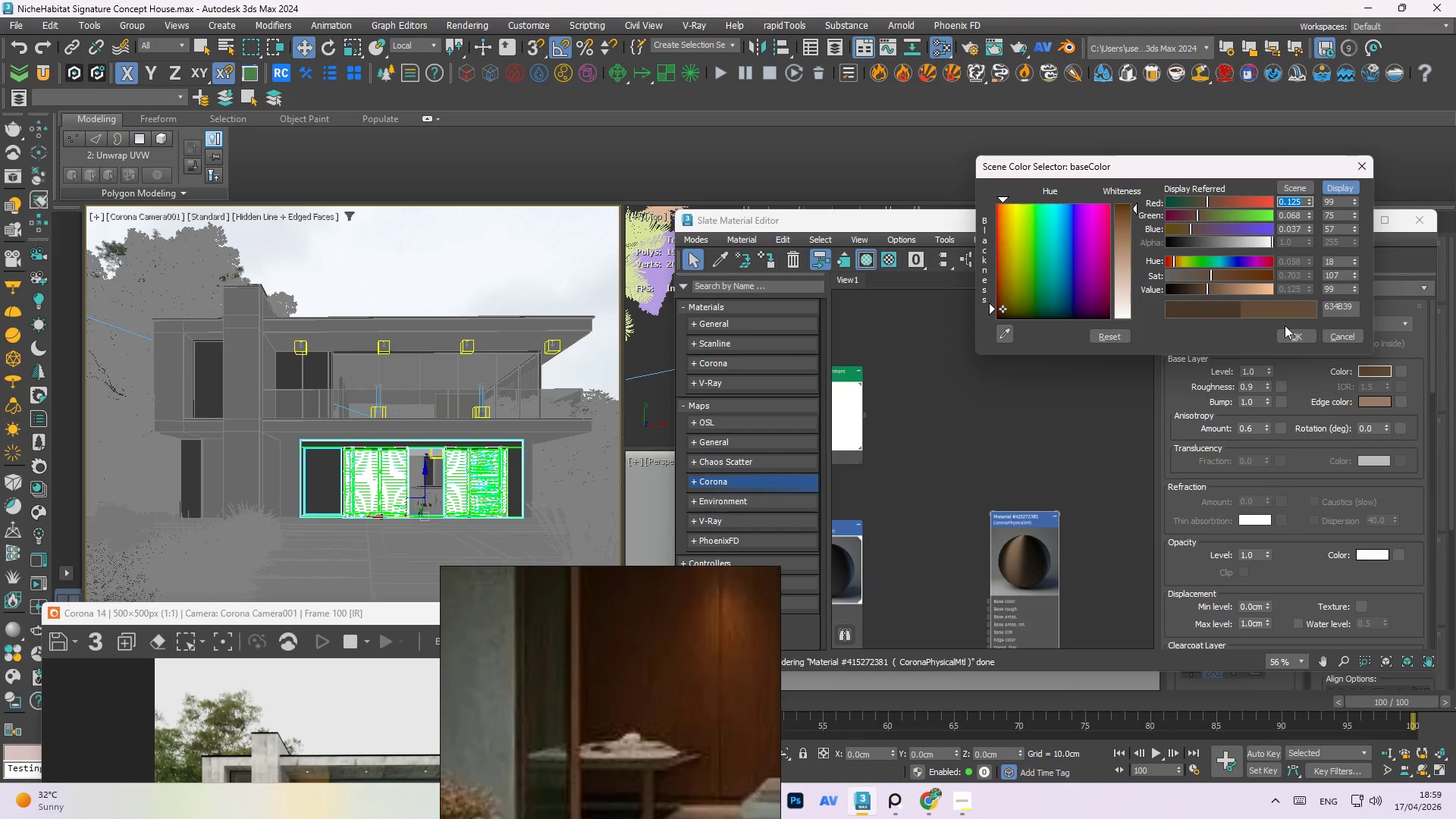 
left_click([1292, 343])
 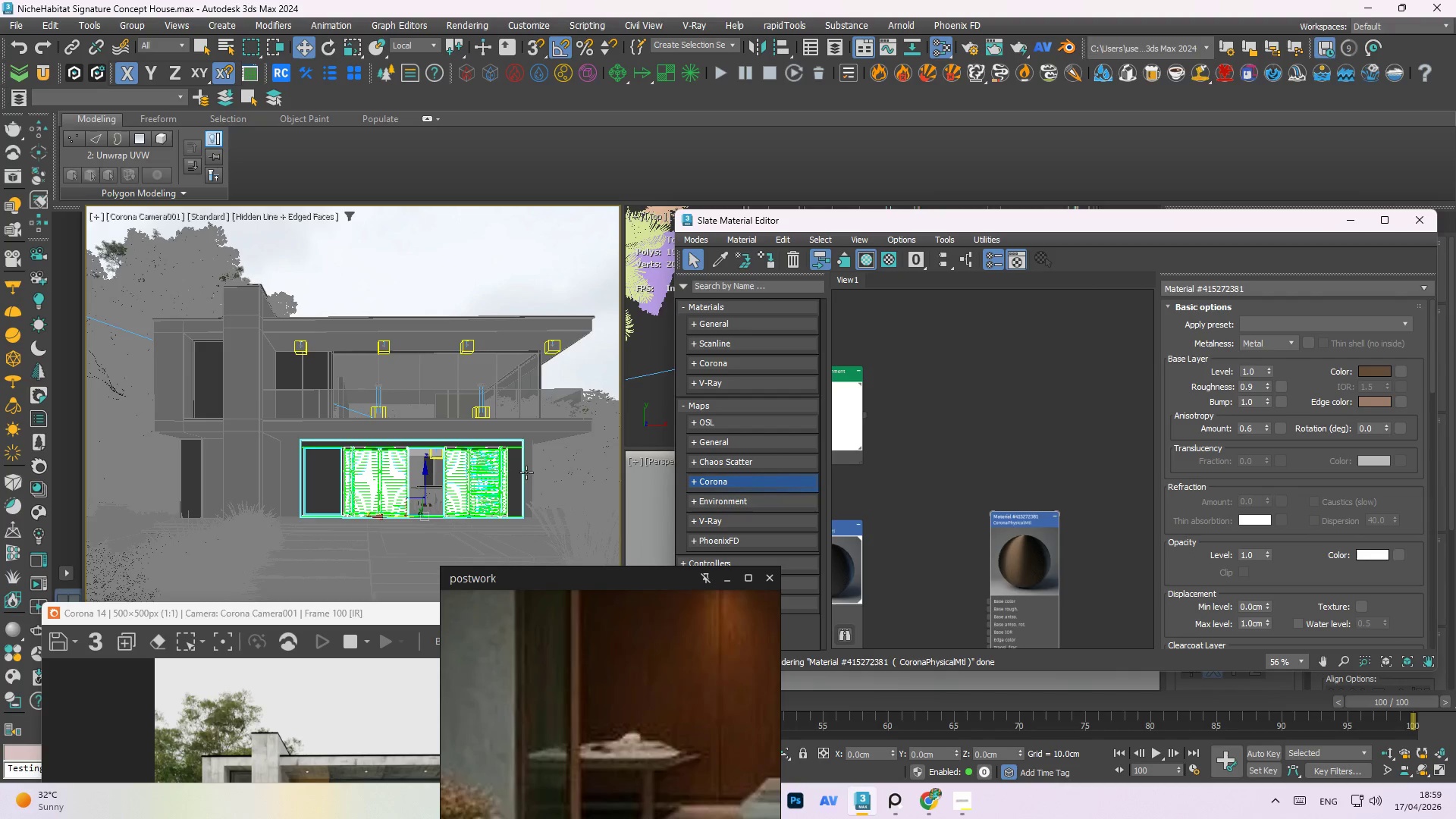 
scroll: coordinate [510, 453], scroll_direction: up, amount: 1.0
 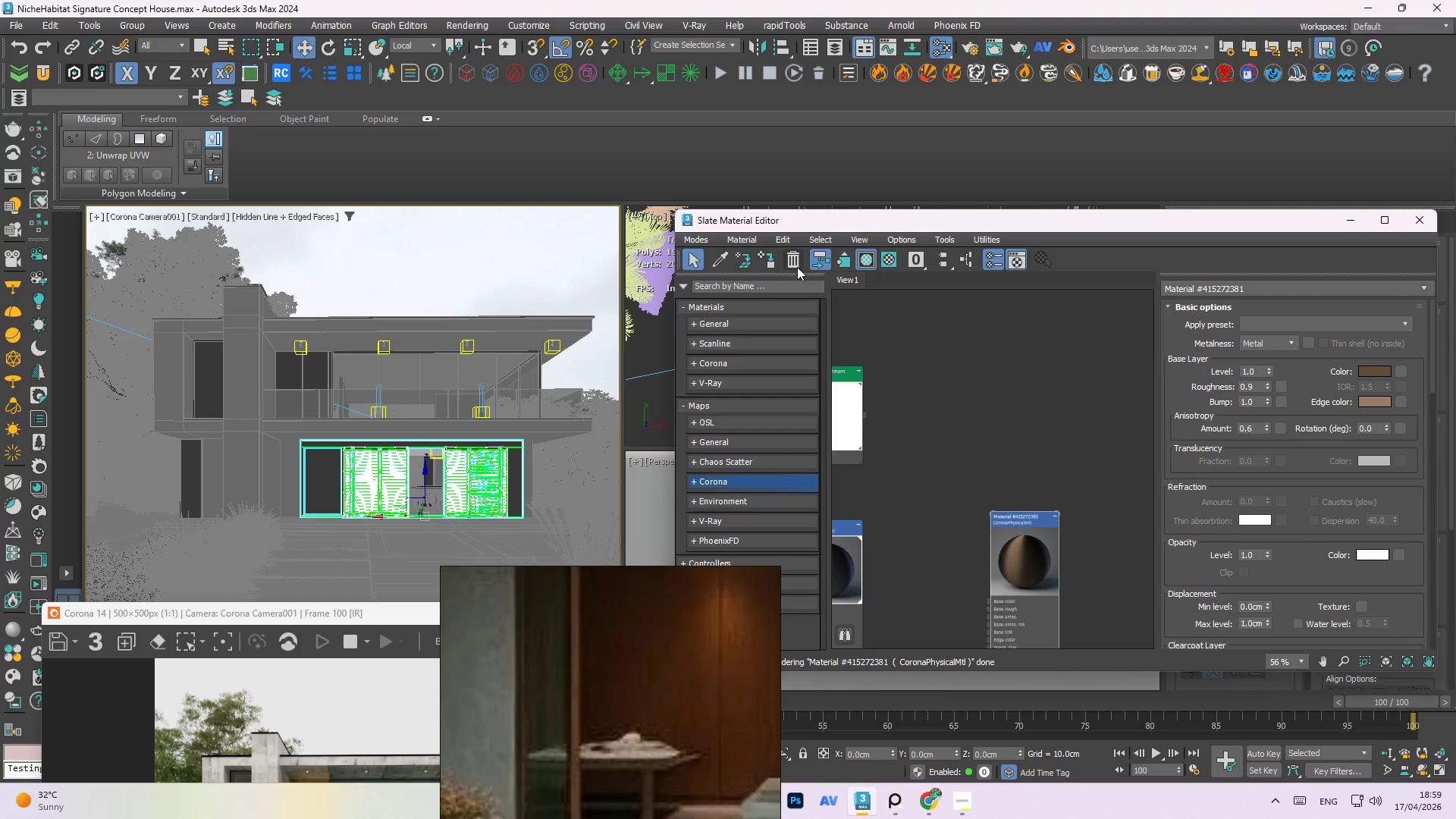 
left_click([774, 259])
 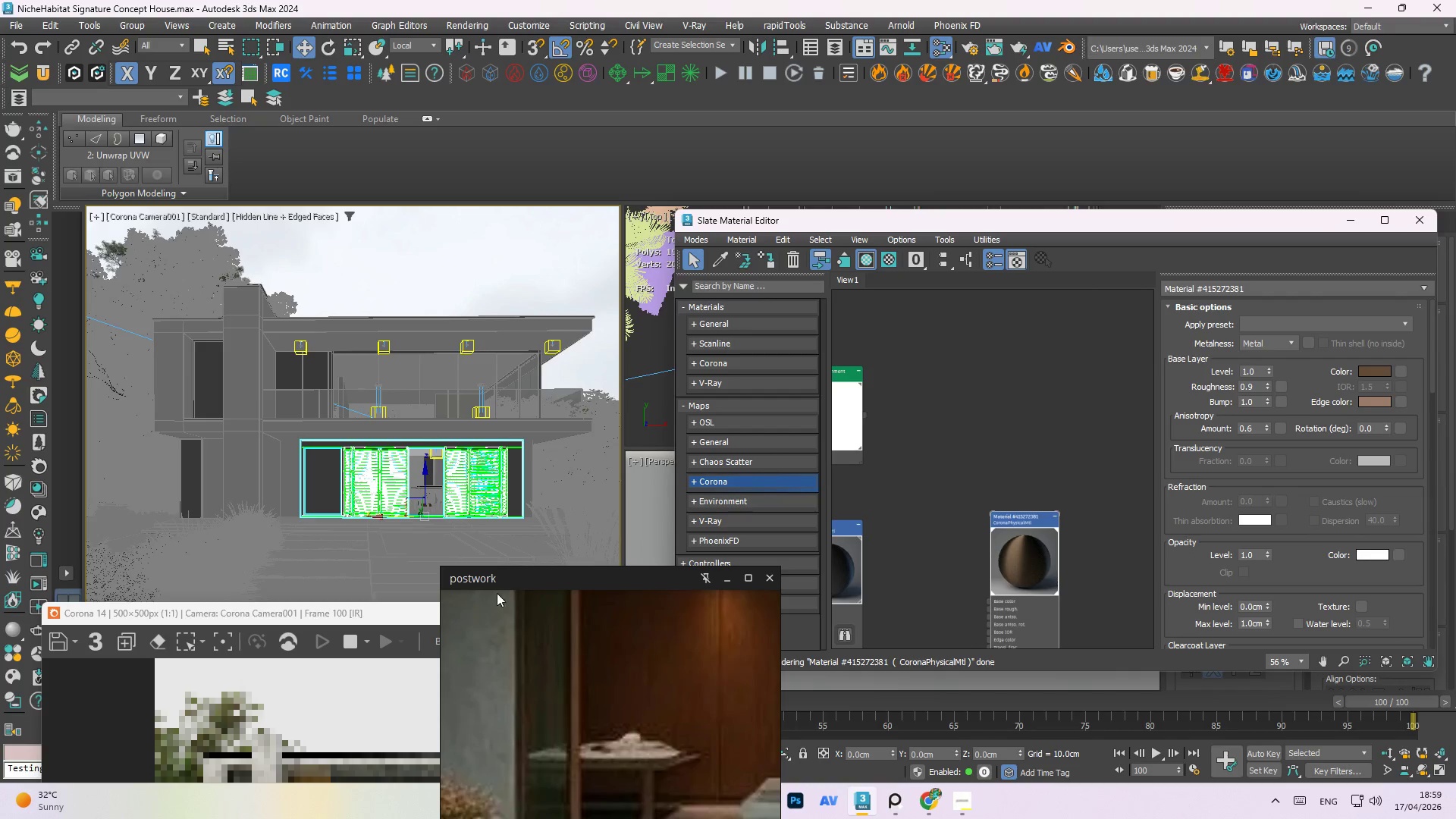 
left_click_drag(start_coordinate=[394, 610], to_coordinate=[468, 161])
 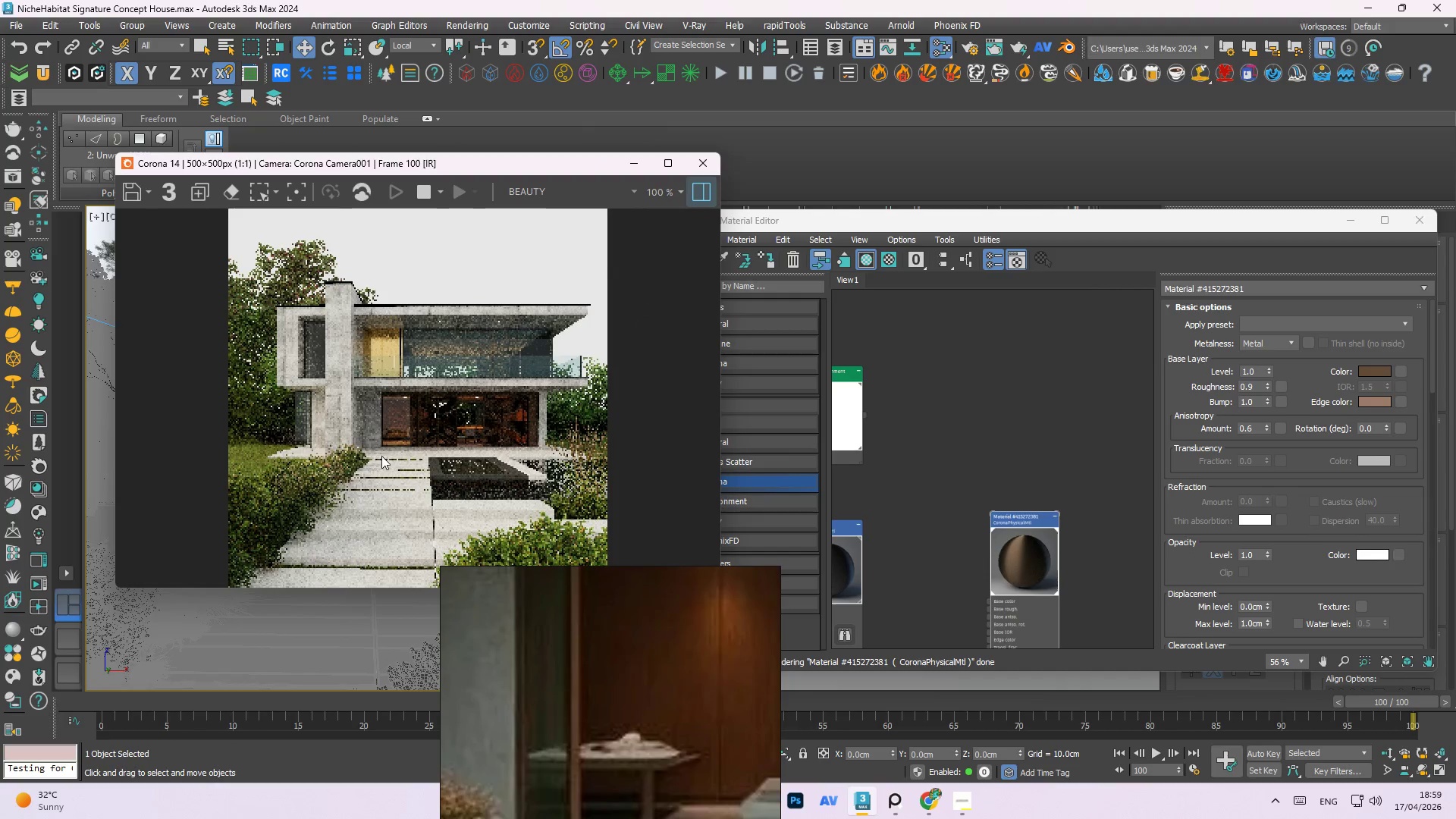 
scroll: coordinate [412, 382], scroll_direction: up, amount: 3.0
 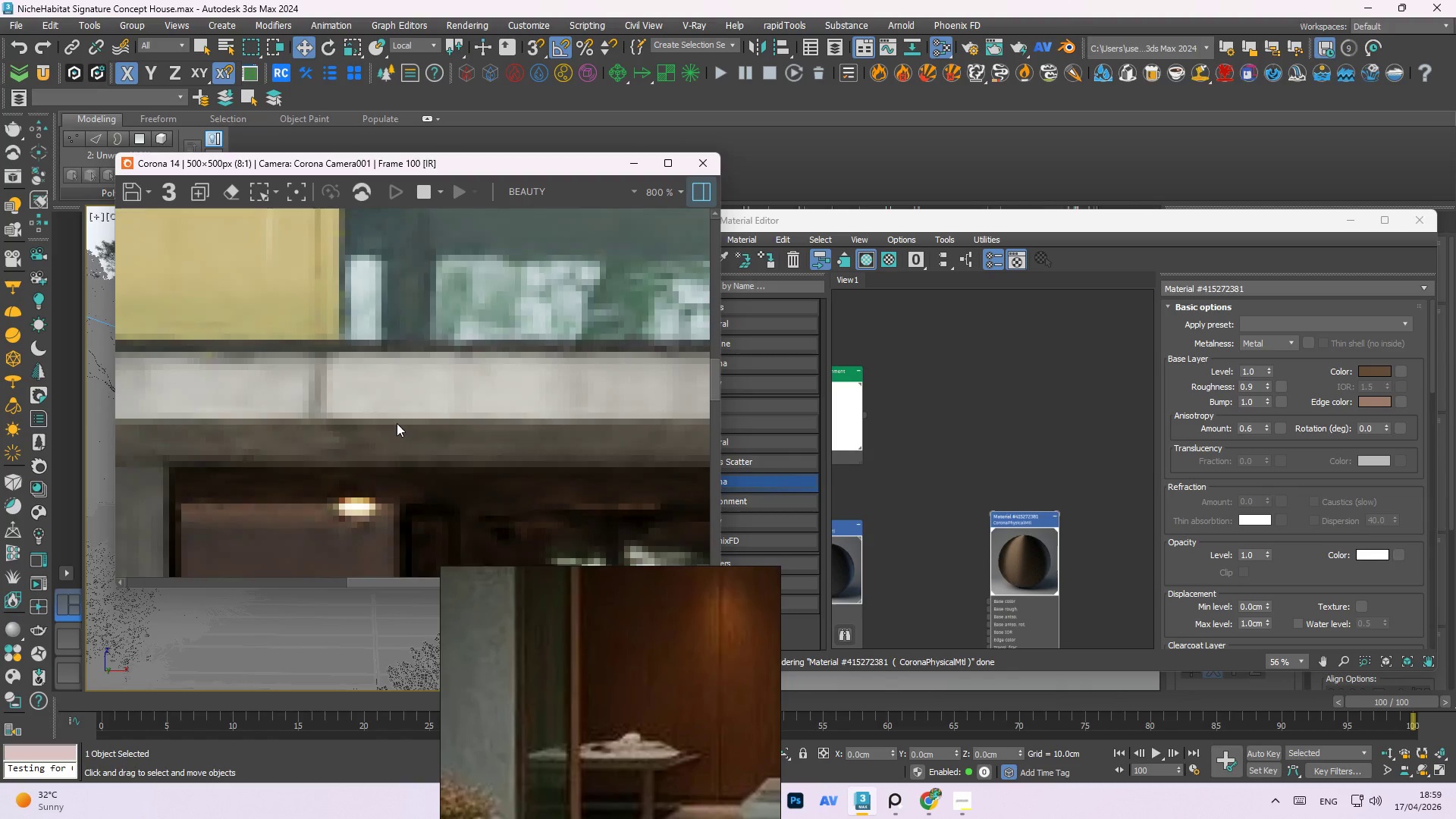 
scroll: coordinate [405, 371], scroll_direction: down, amount: 2.0
 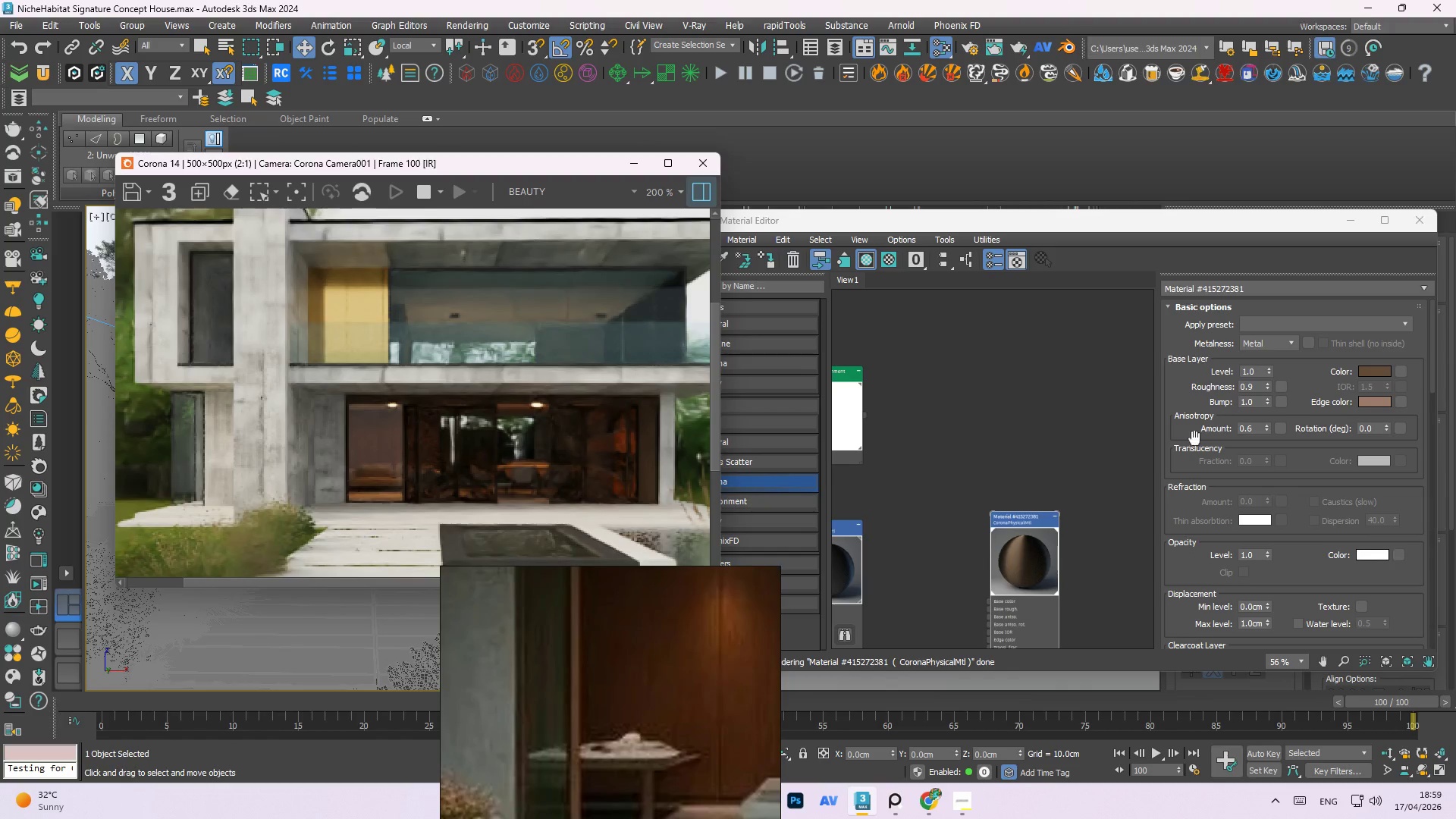 
left_click([1378, 367])
 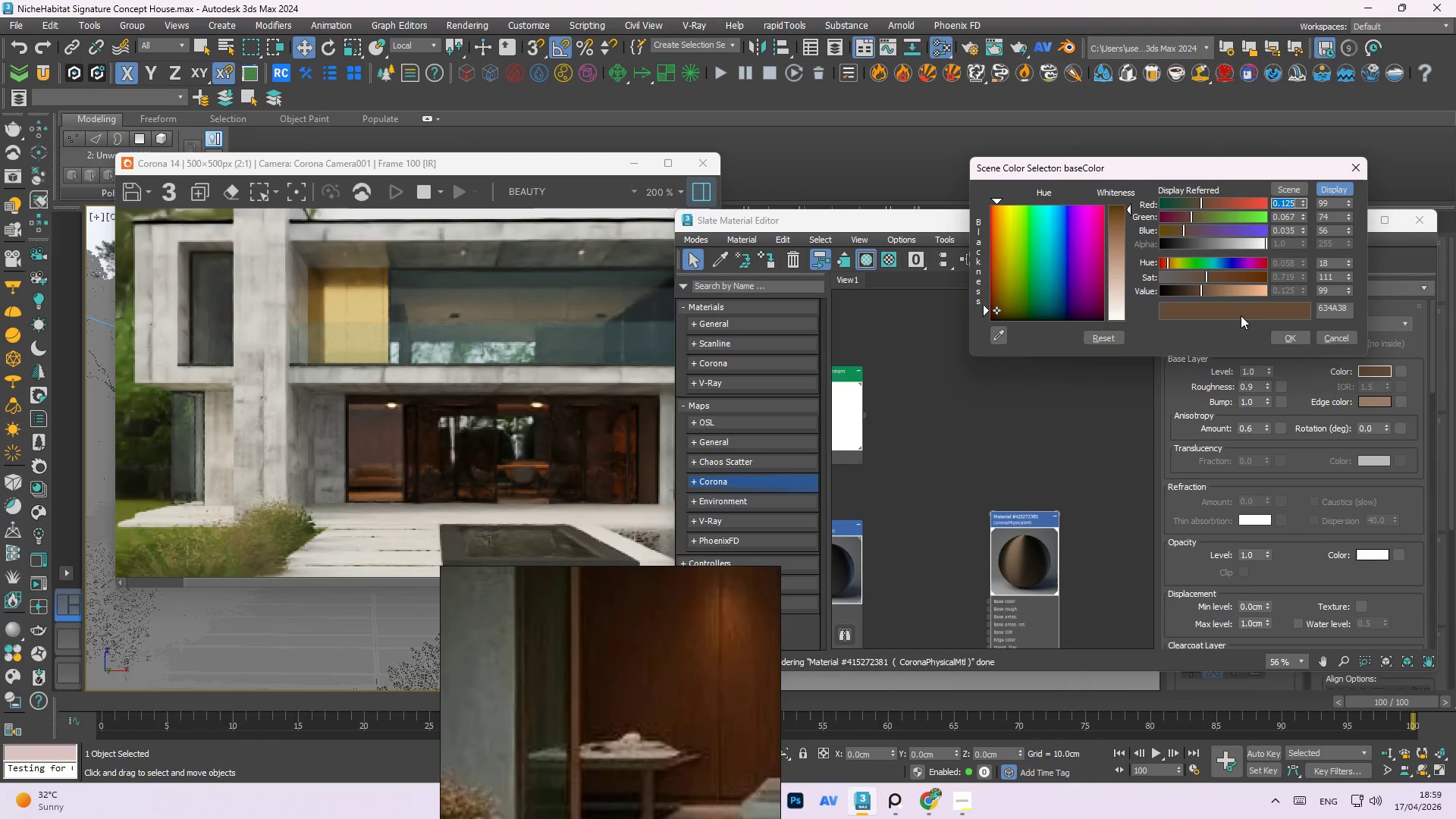 
left_click([1247, 290])
 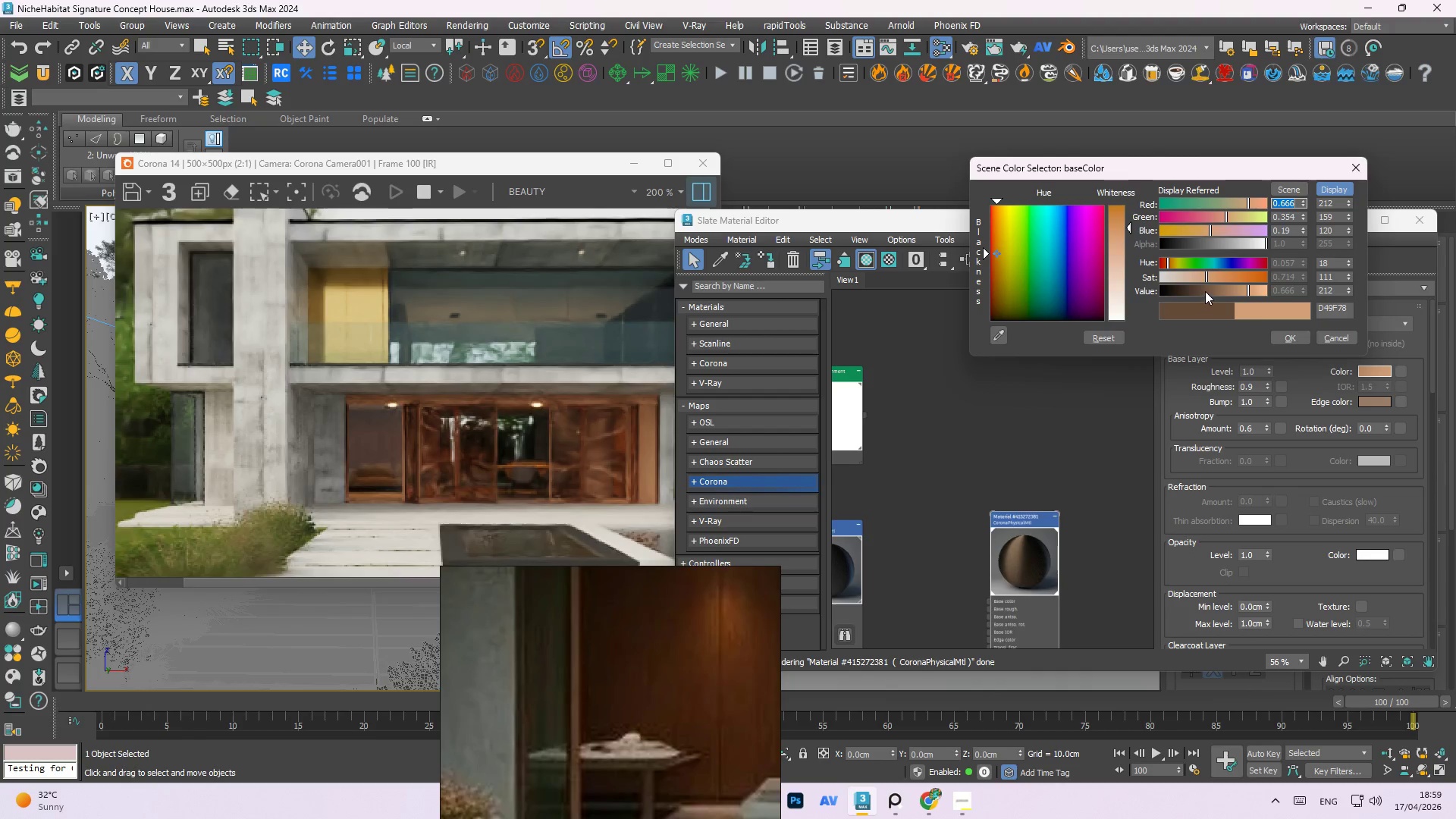 
wait(7.38)
 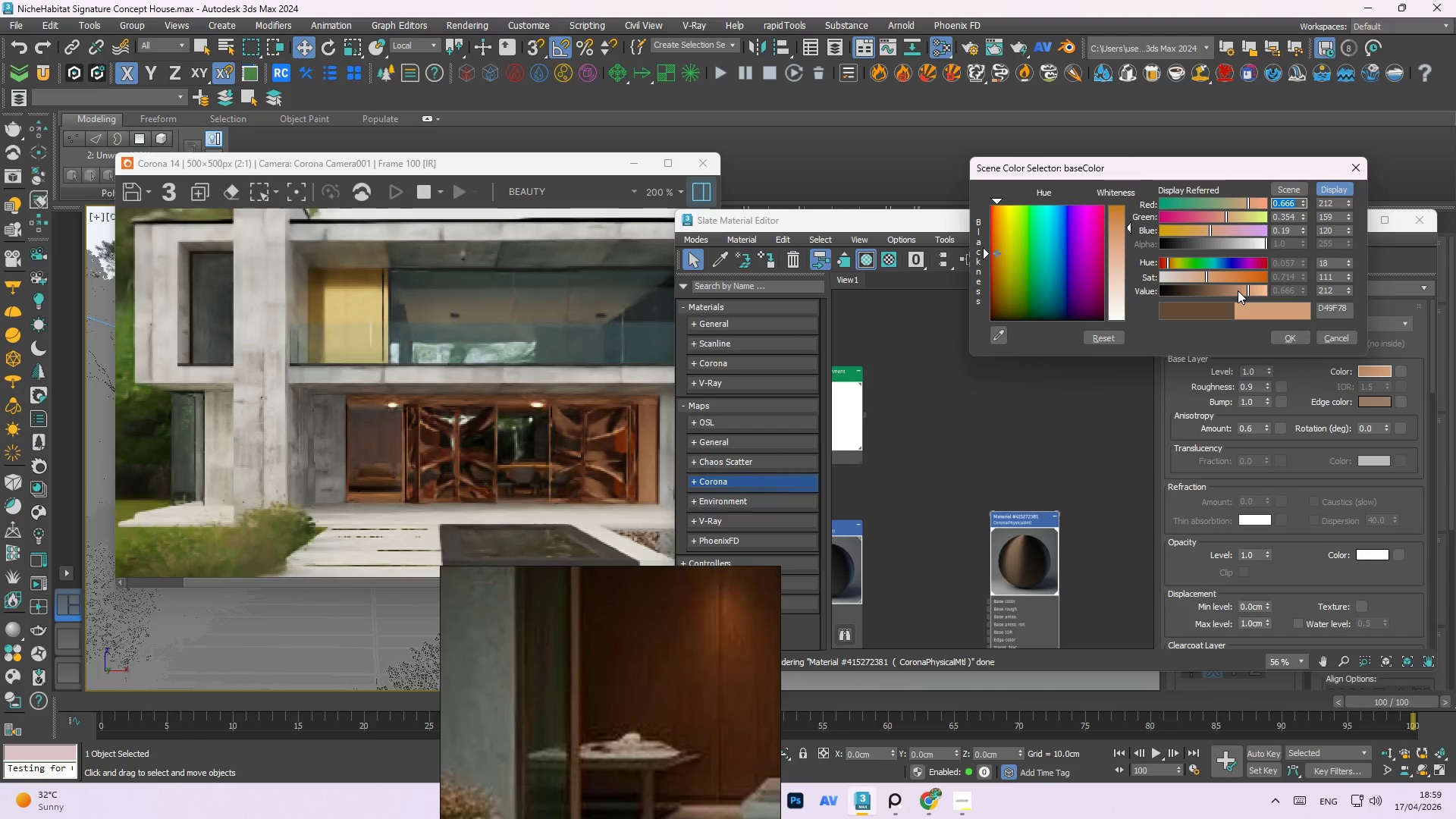 
left_click([1234, 290])
 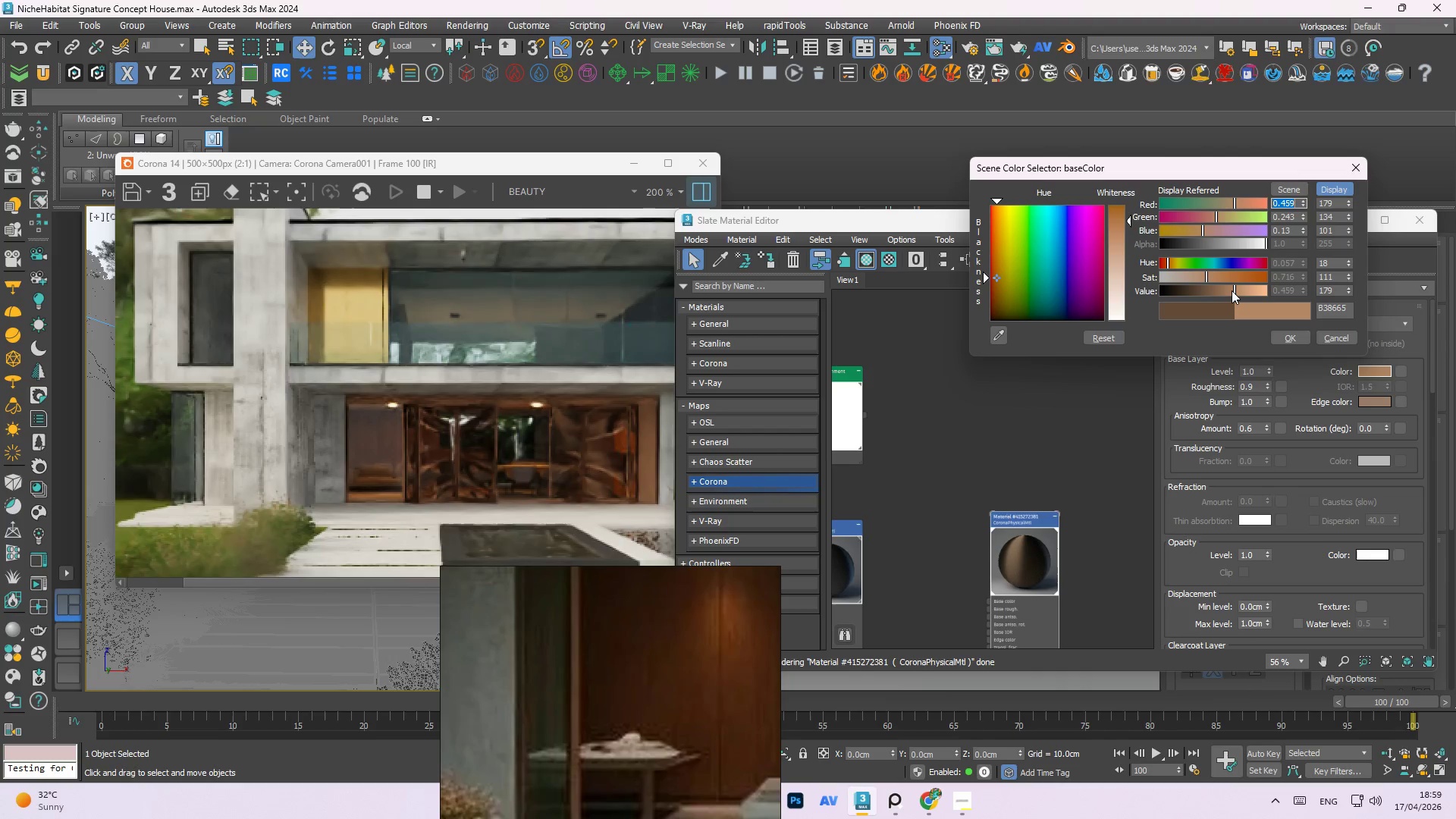 
scroll: coordinate [608, 664], scroll_direction: down, amount: 4.0
 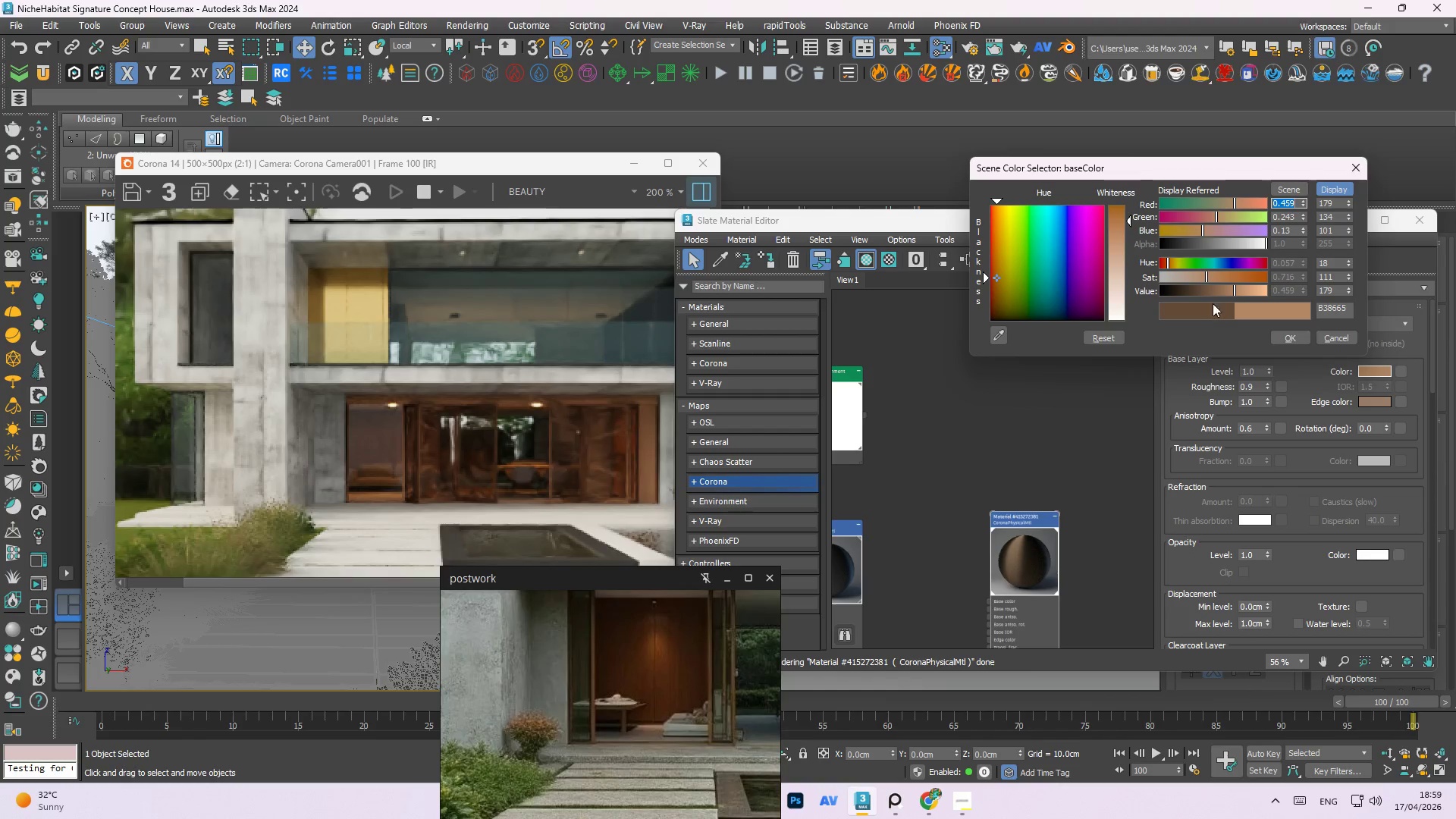 
left_click([1223, 290])
 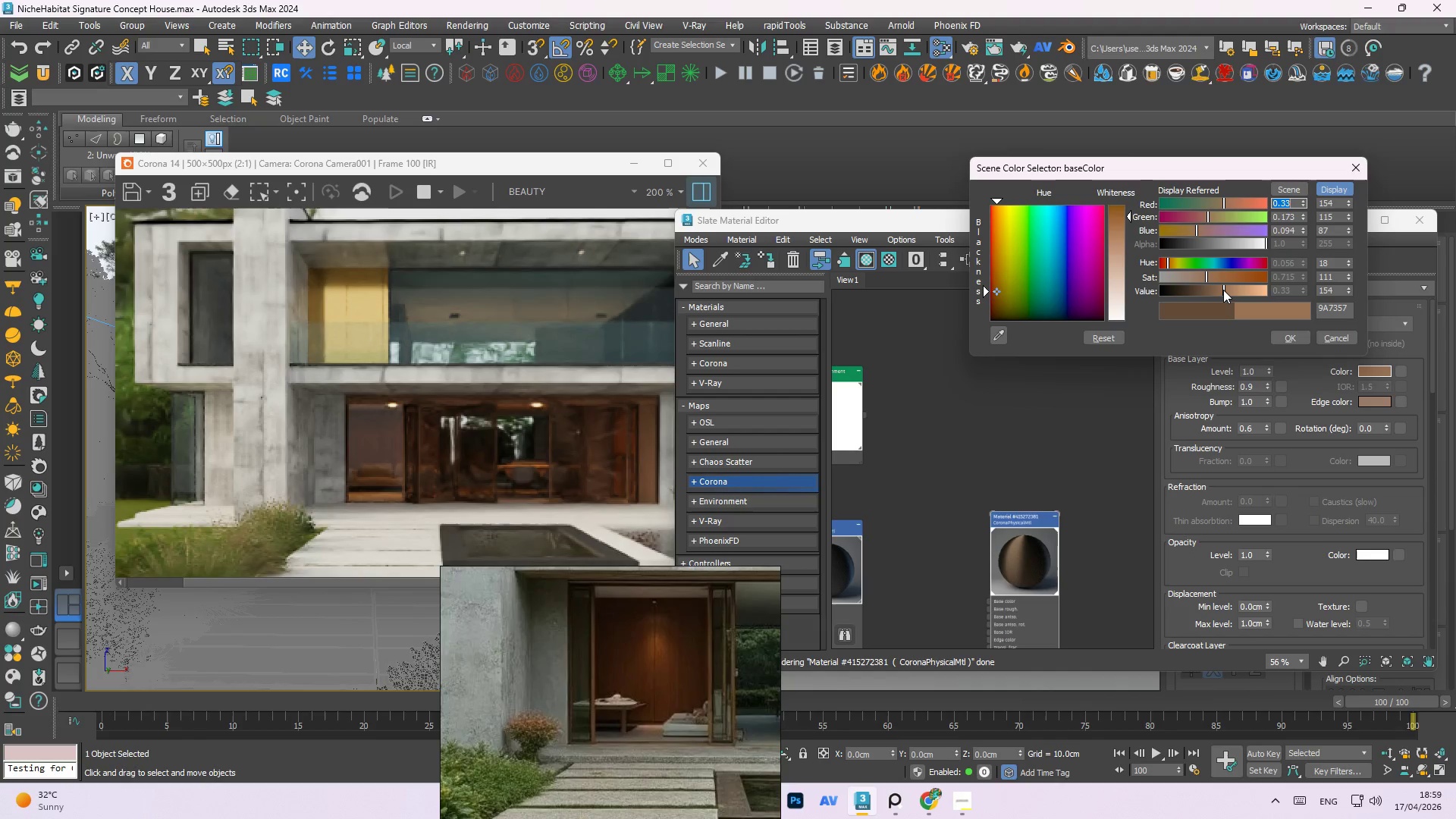 
wait(12.3)
 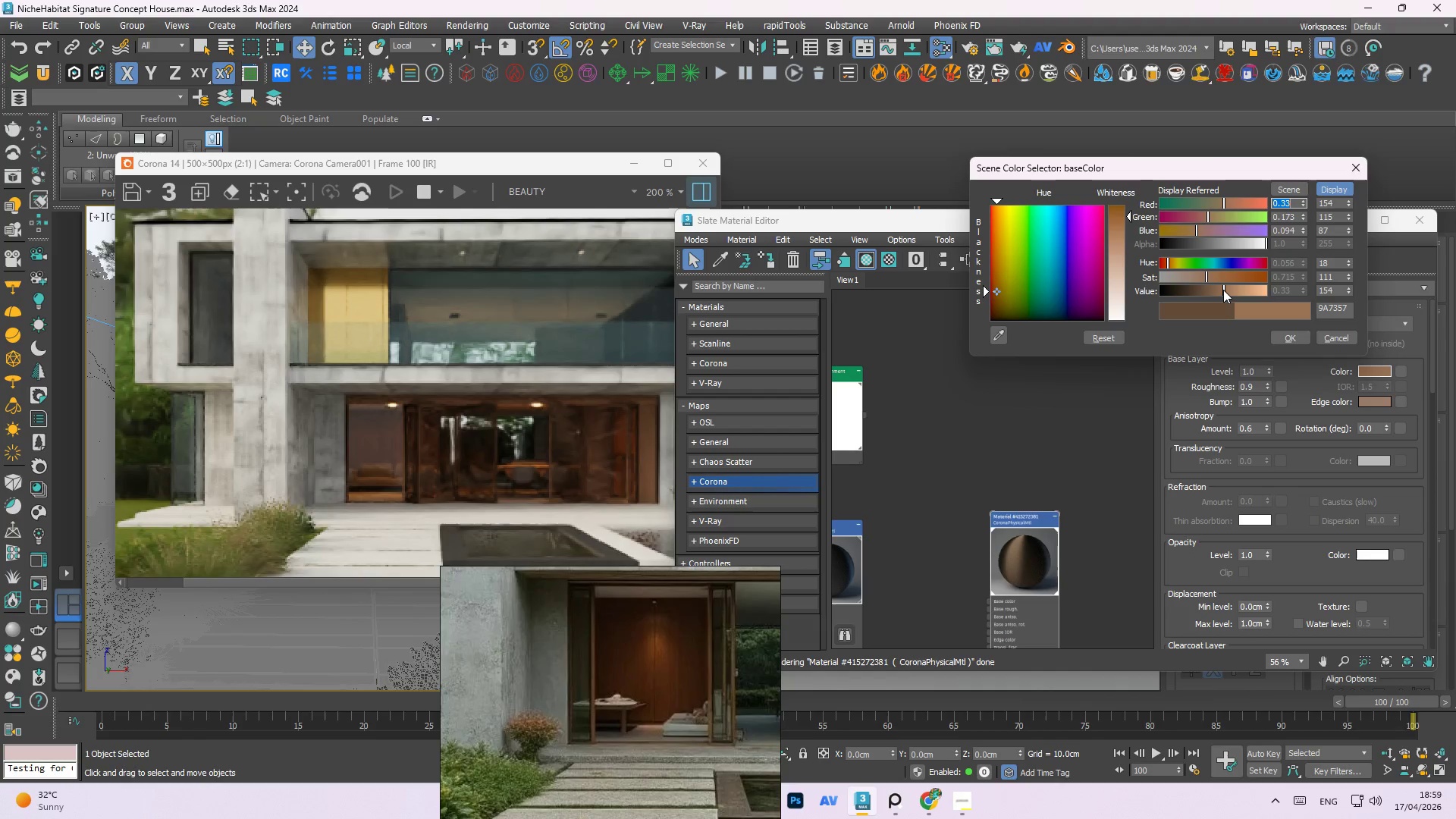 
left_click([1185, 278])
 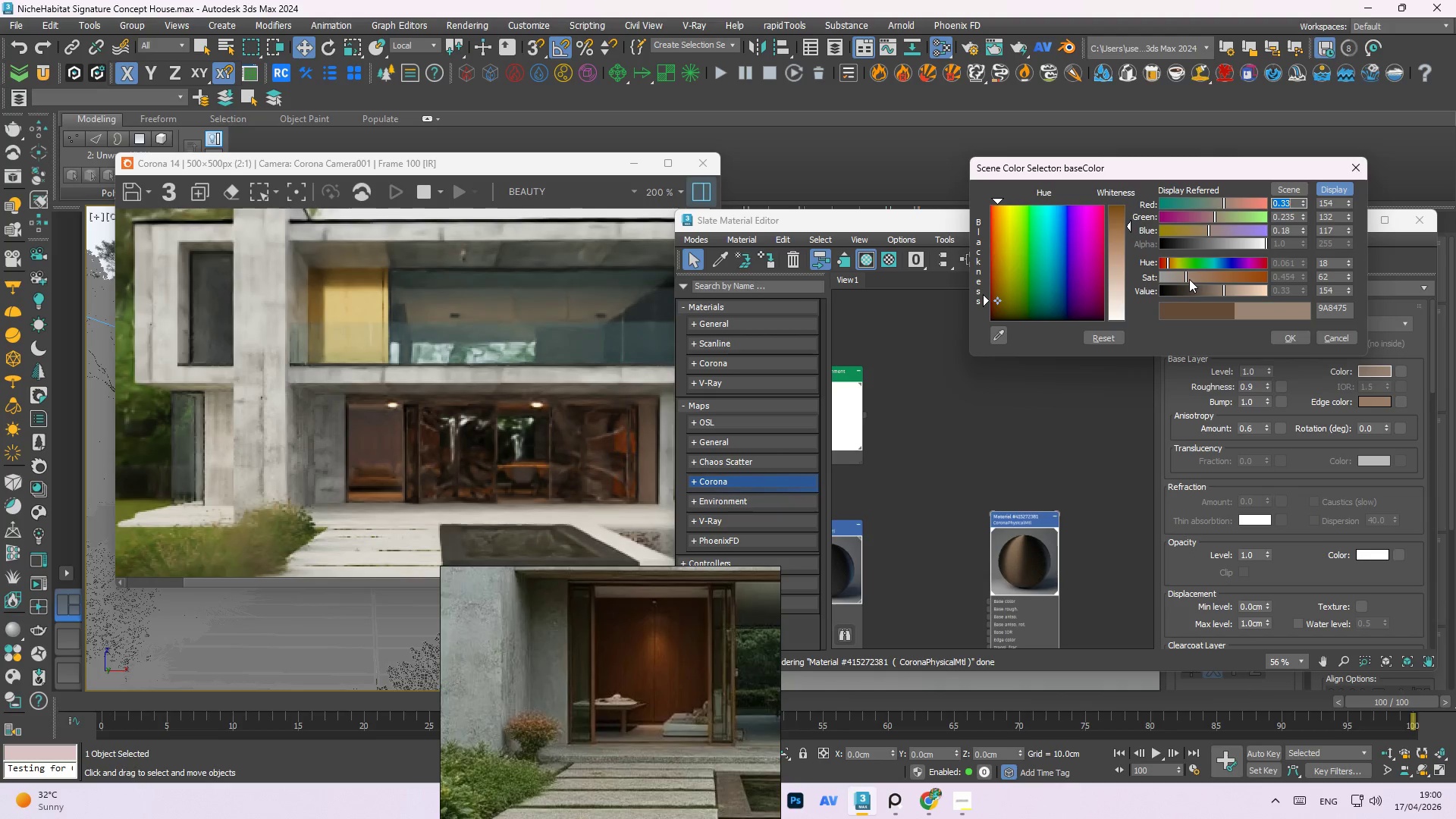 
left_click([1191, 279])
 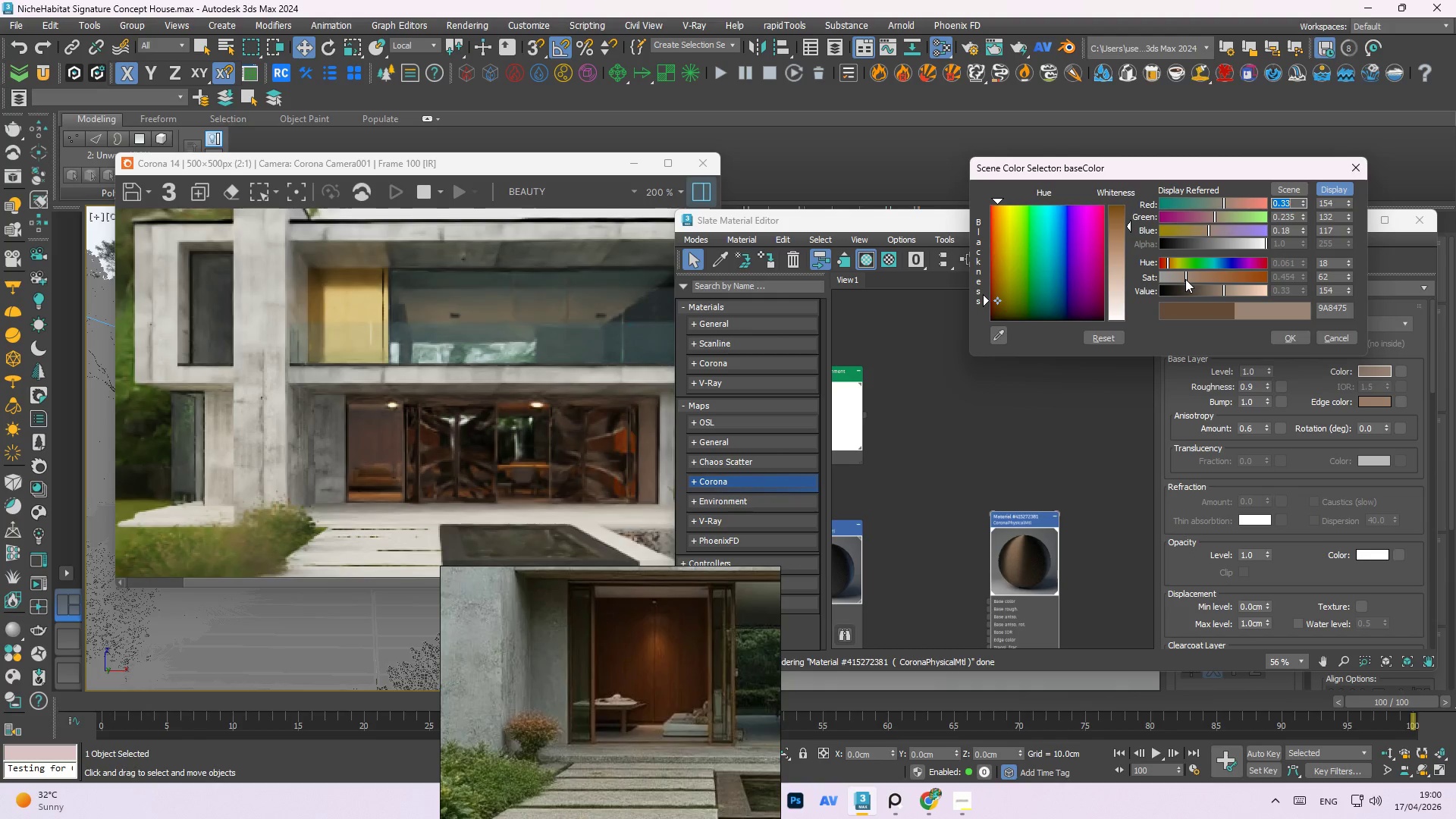 
wait(9.59)
 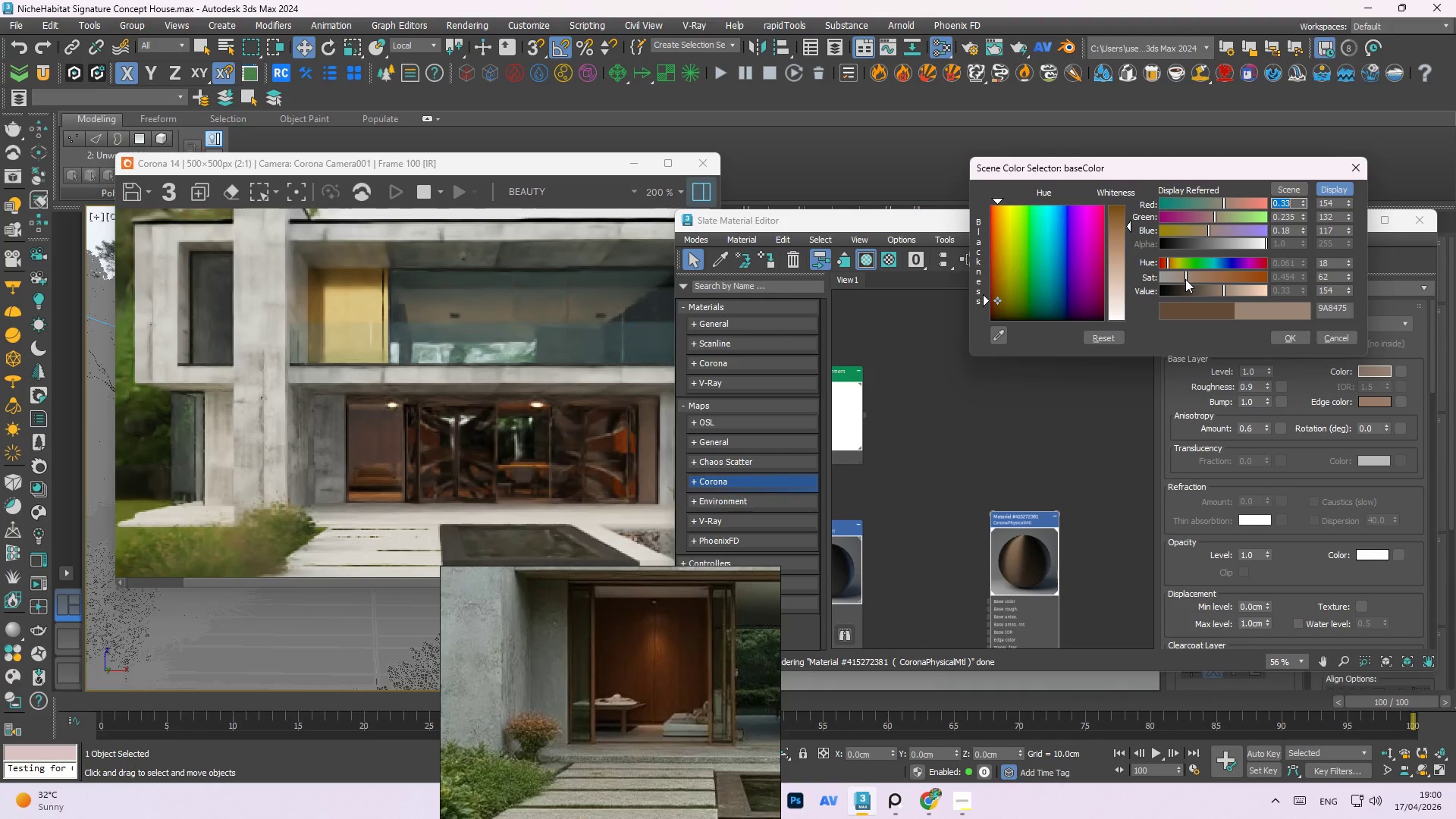 
left_click([1221, 291])
 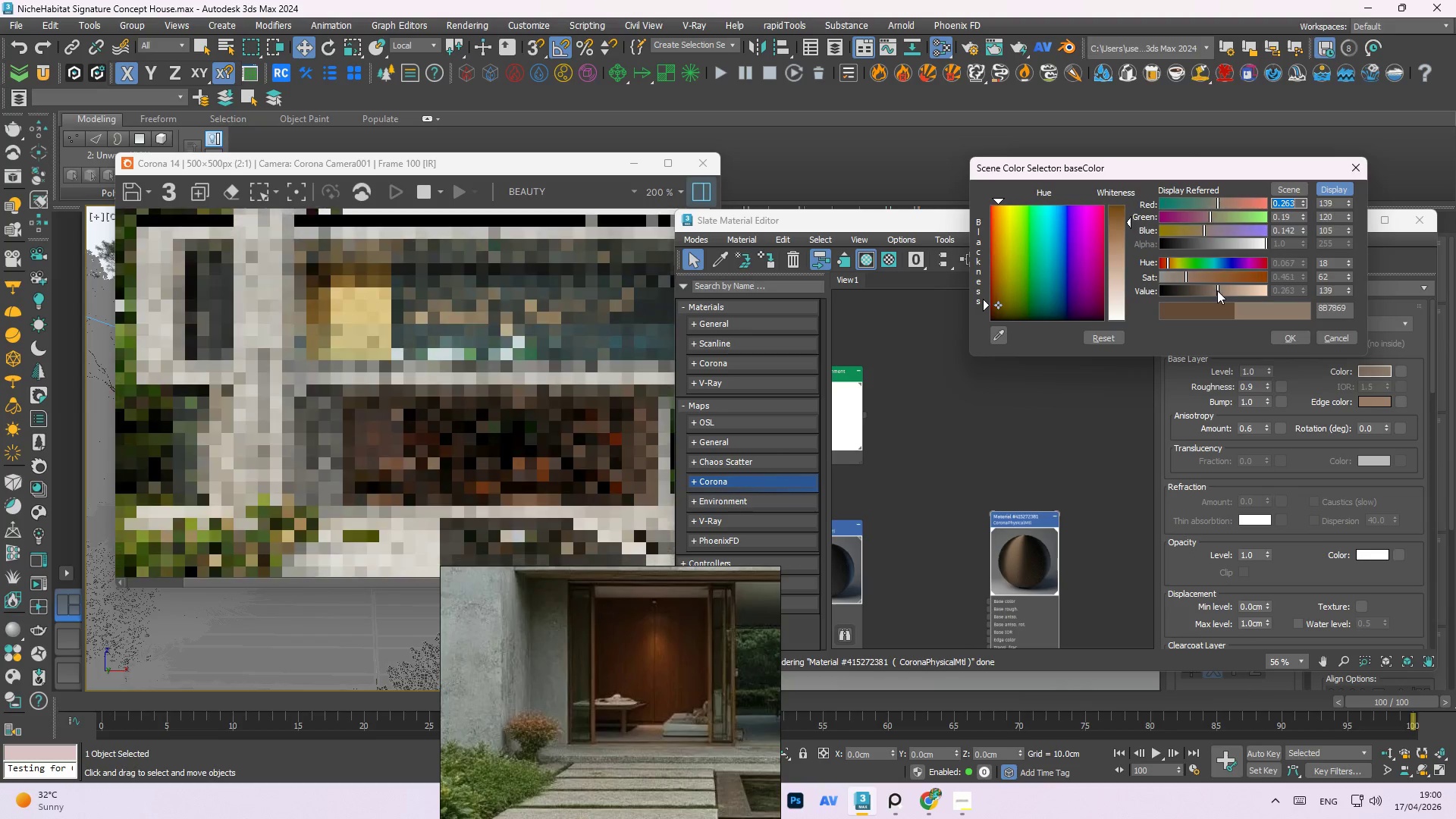 
left_click([1212, 290])
 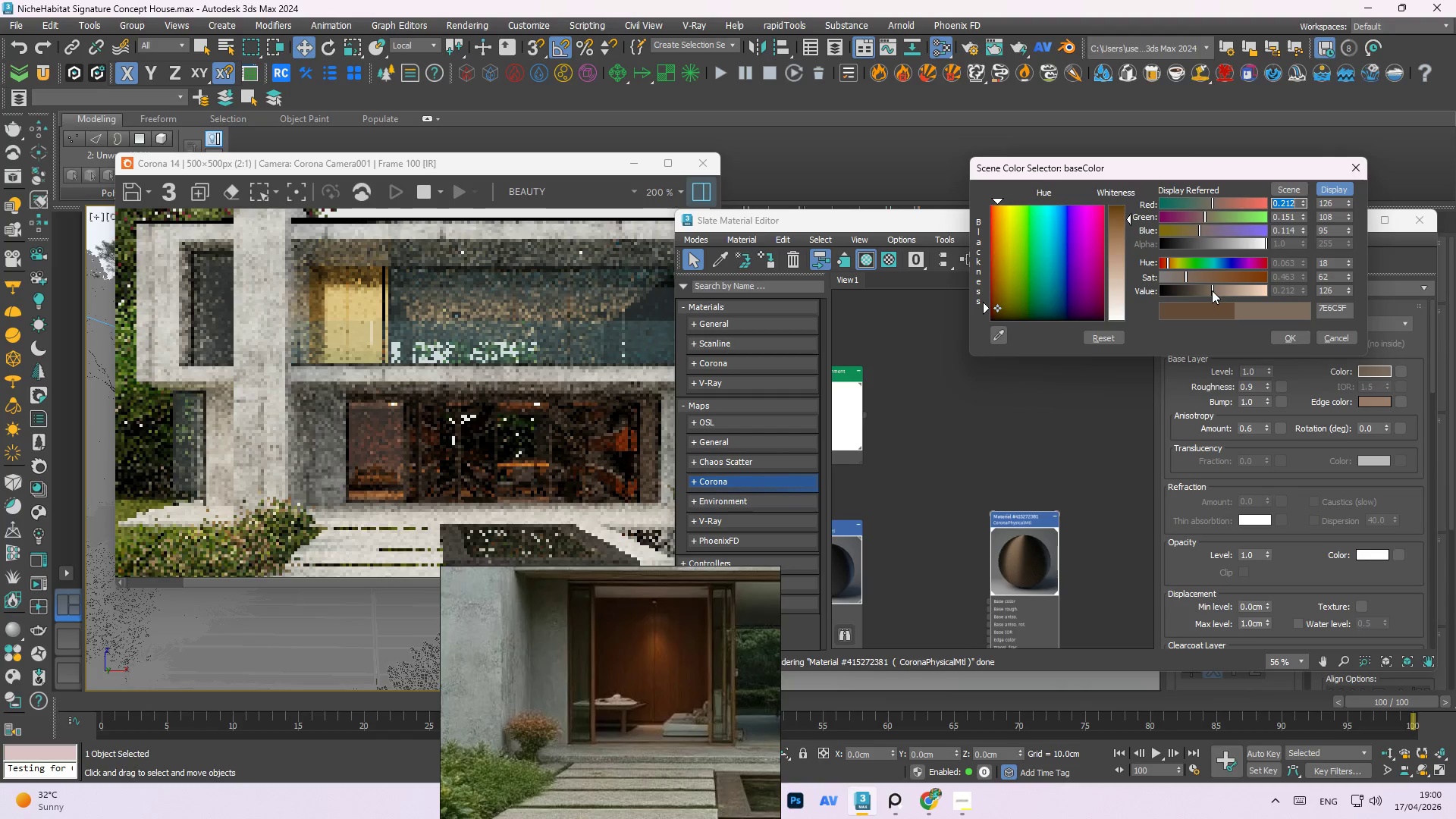 
left_click([1212, 290])
 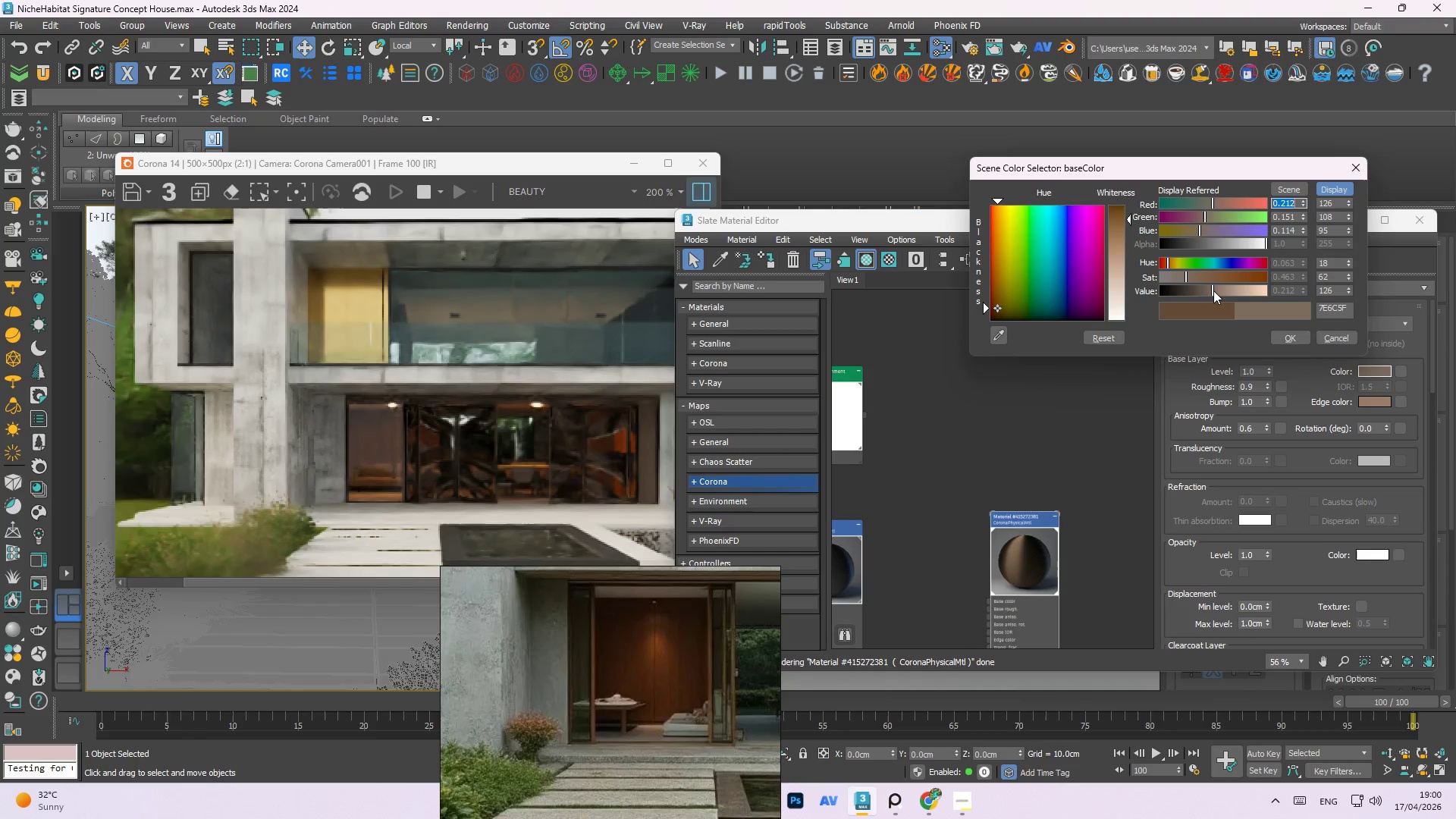 
left_click([1214, 290])
 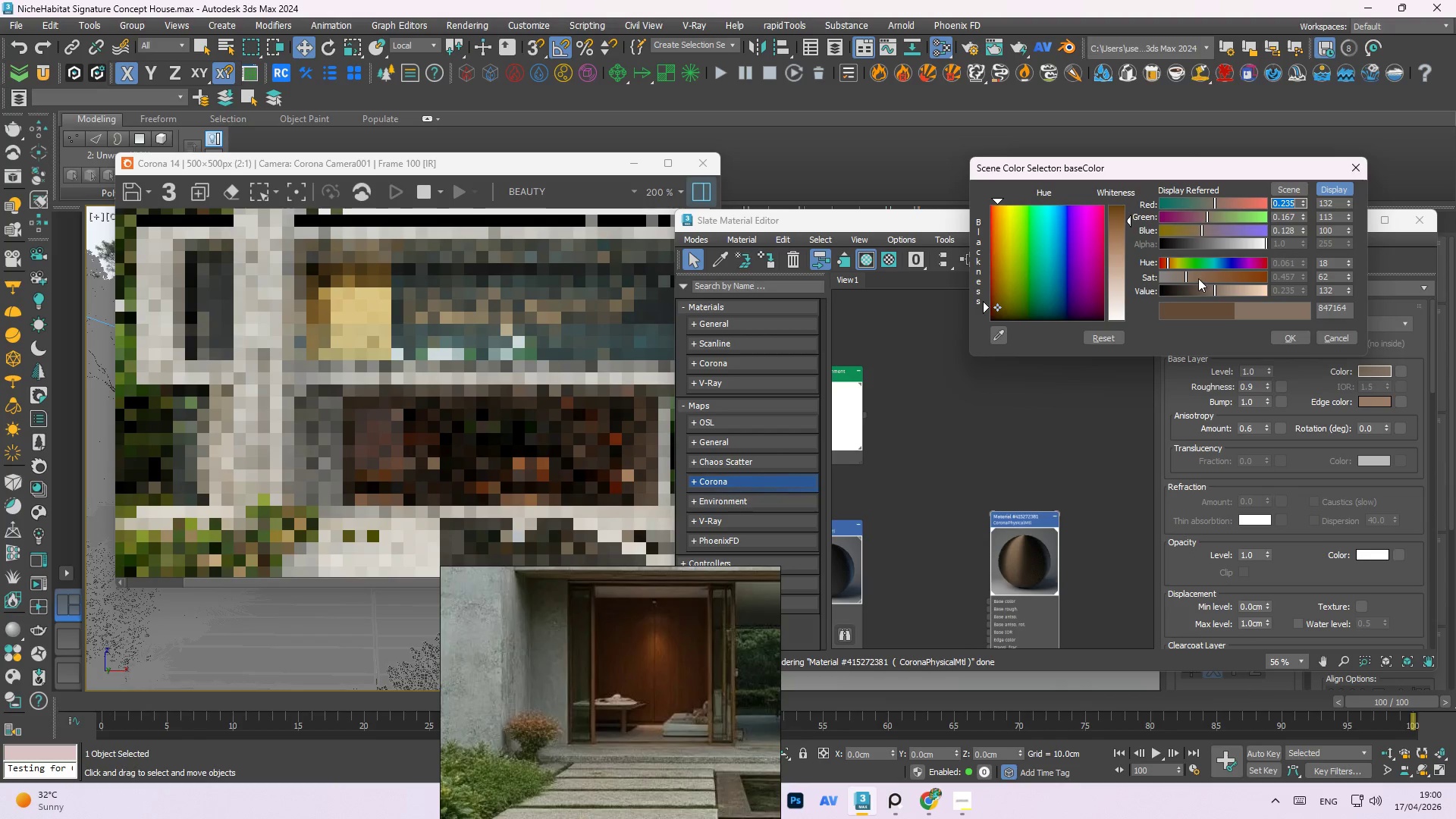 
left_click([1190, 278])
 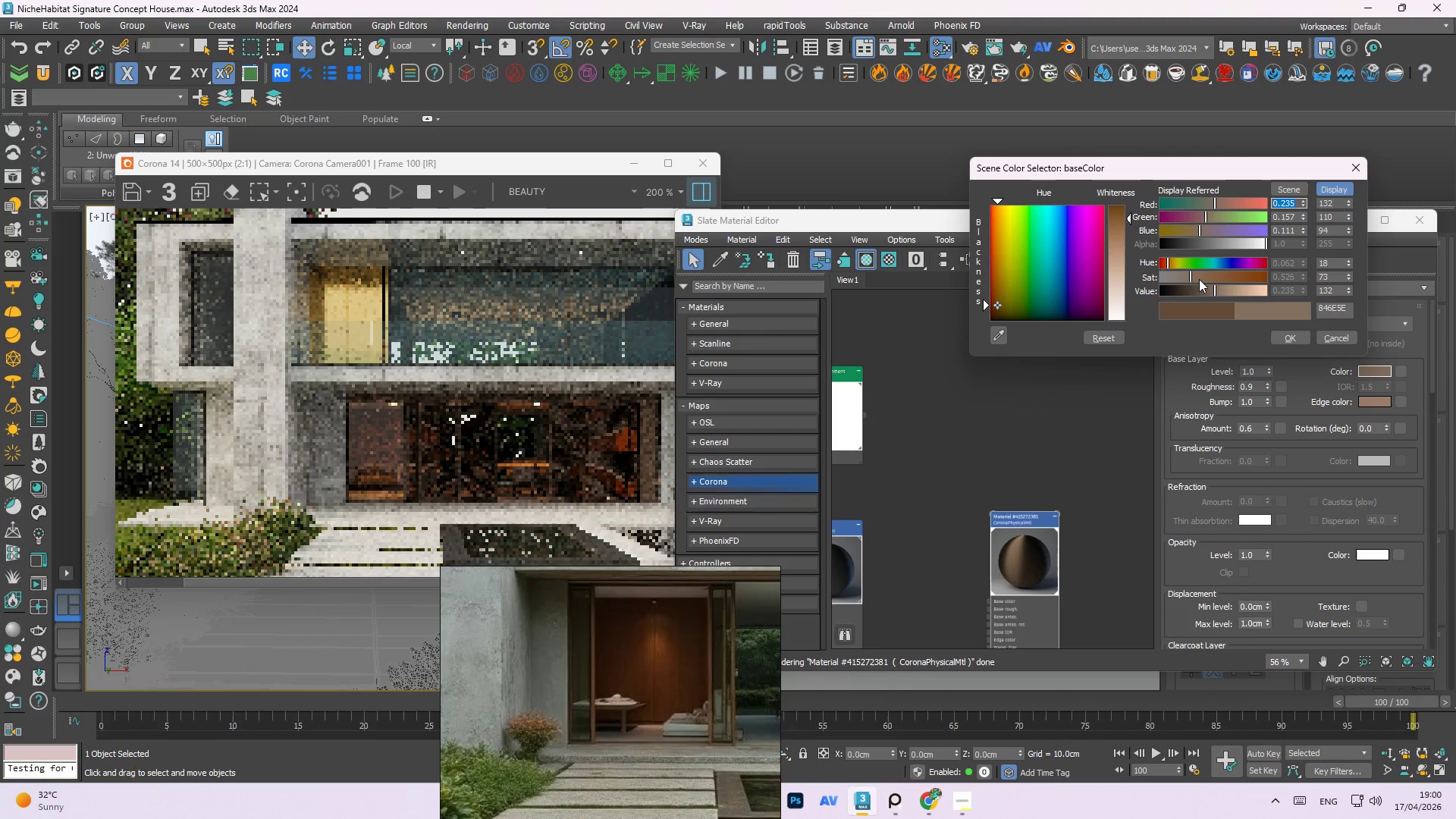 
left_click([1200, 279])
 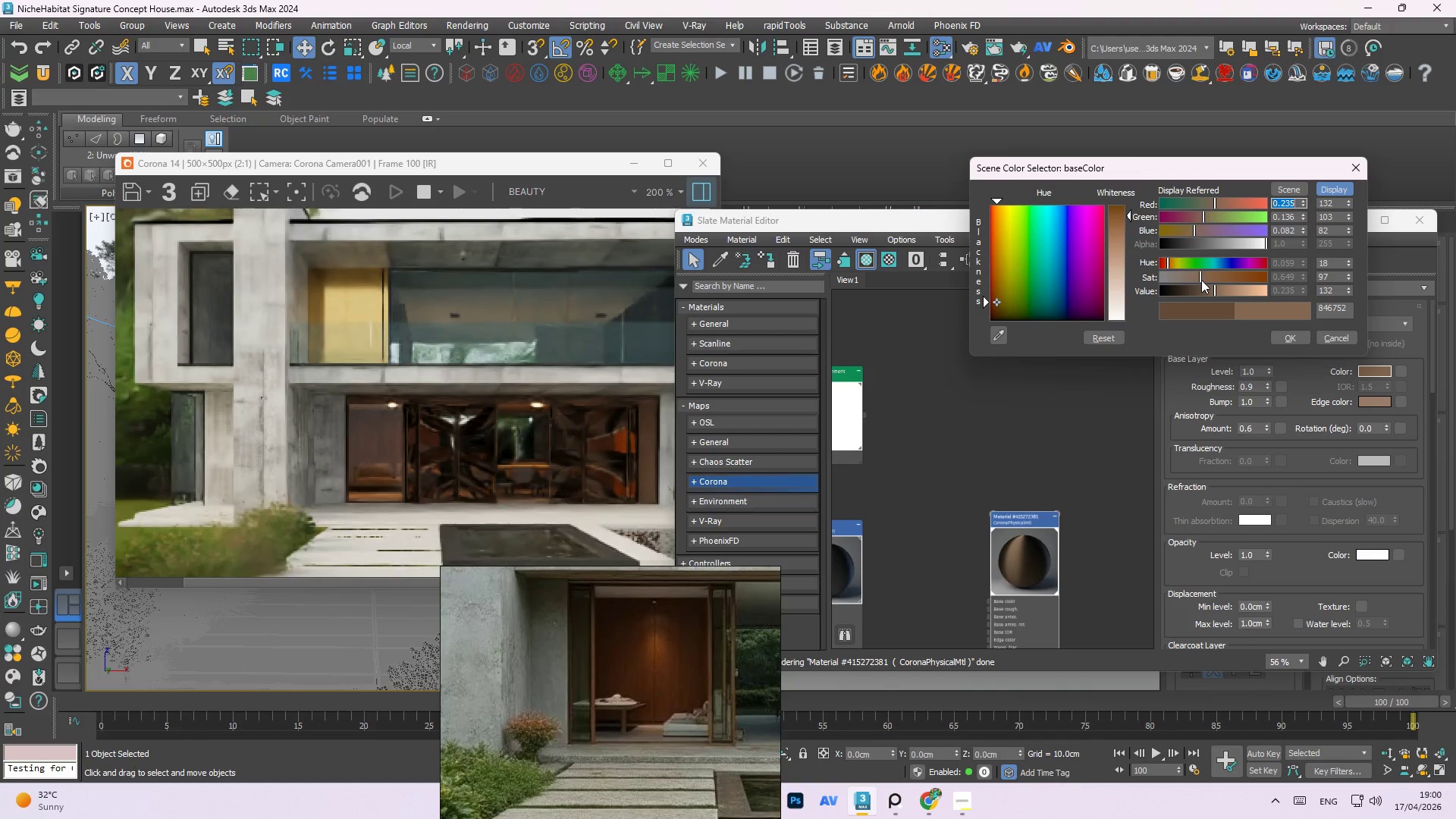 
left_click([1203, 280])
 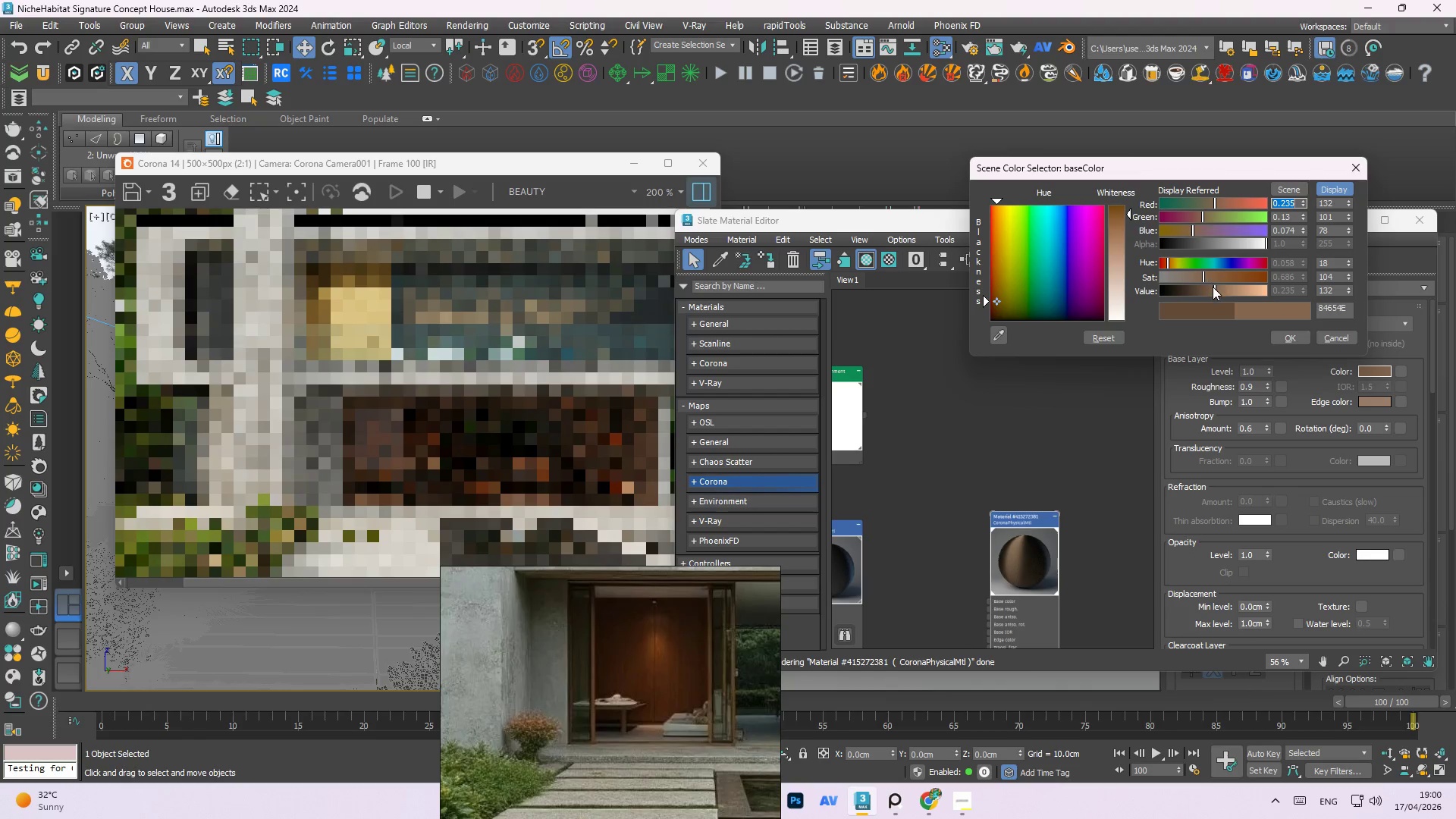 
left_click([1216, 290])
 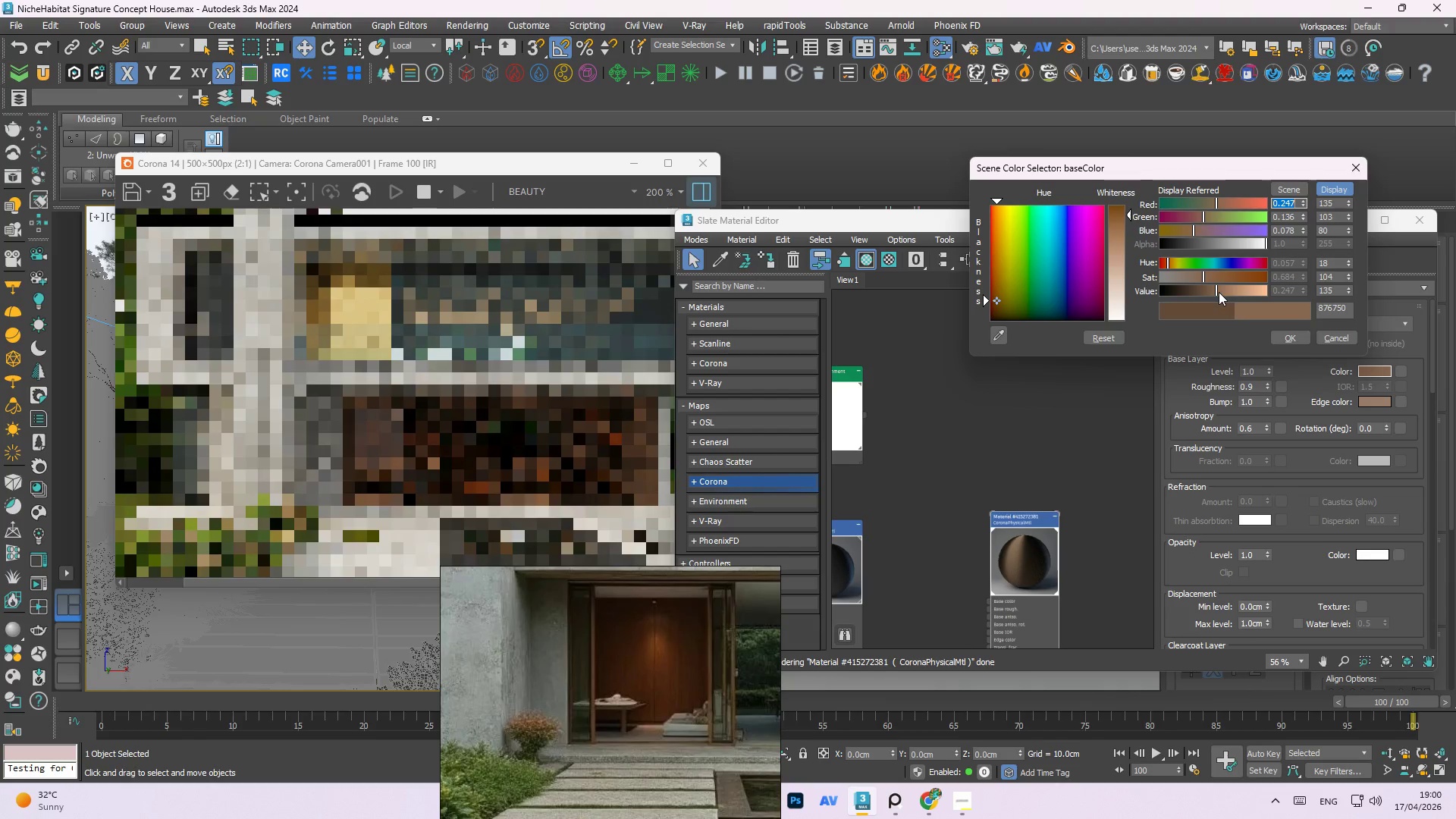 
left_click([1219, 292])
 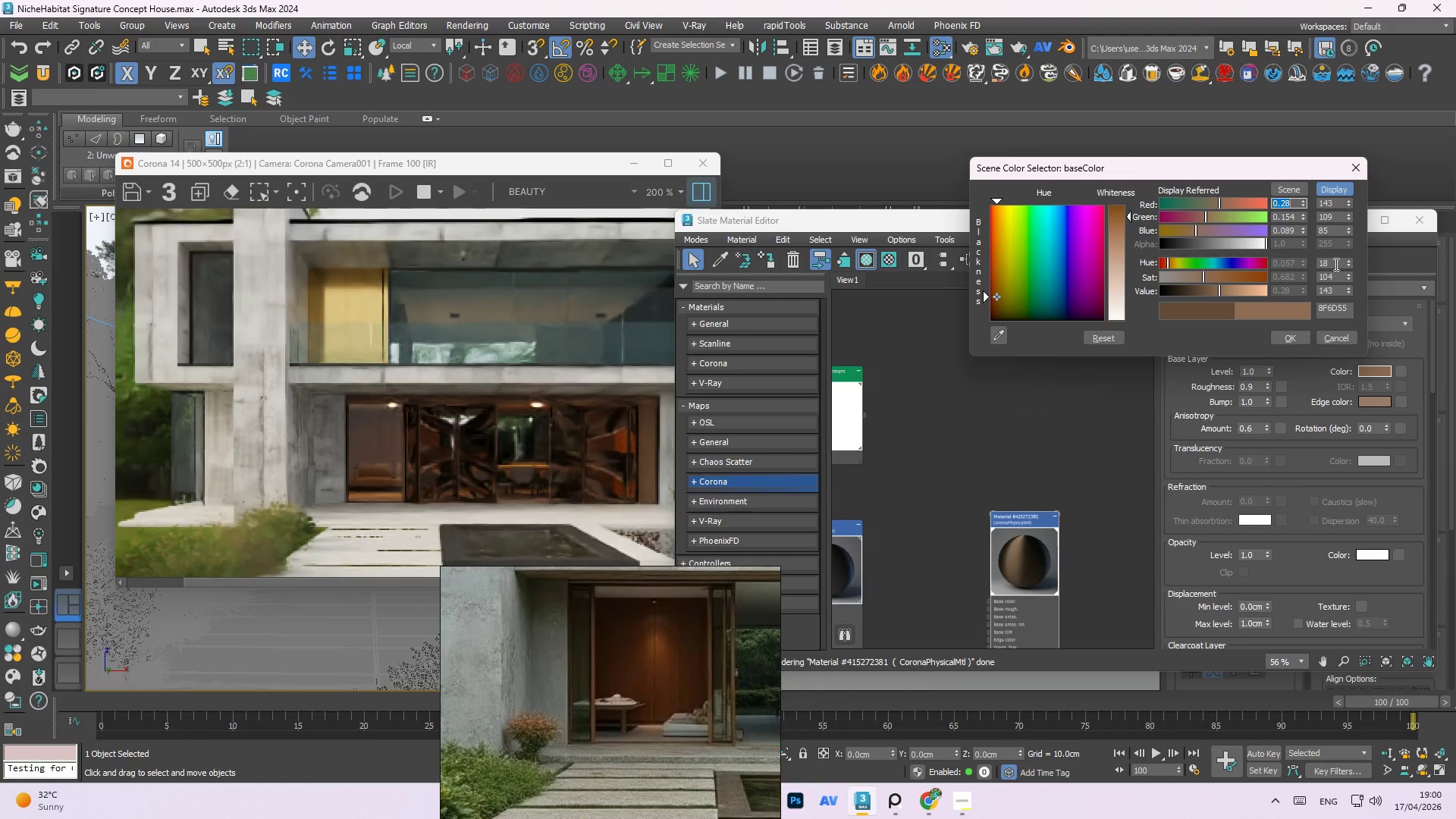 
double_click([1348, 264])
 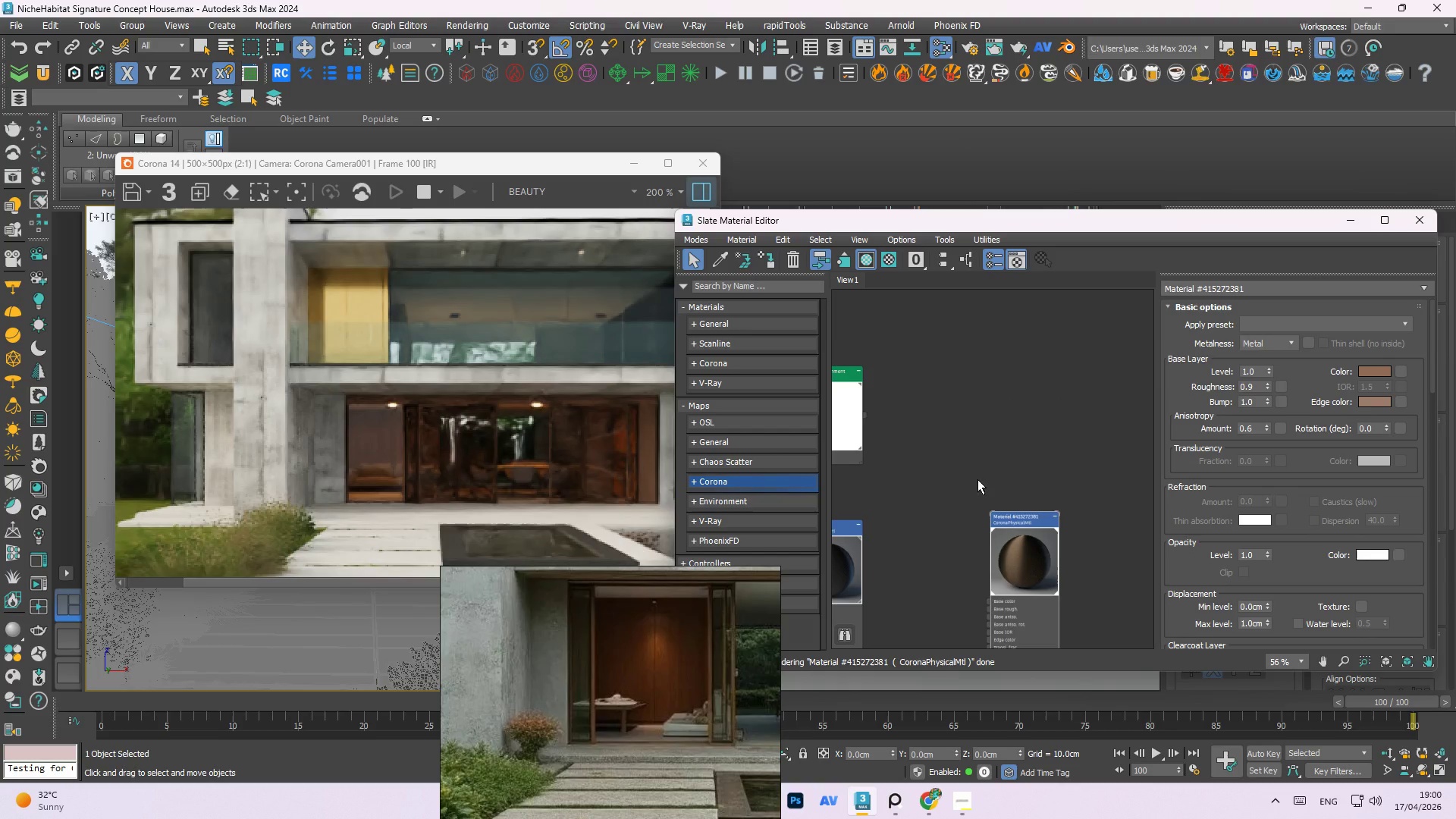 
wait(6.59)
 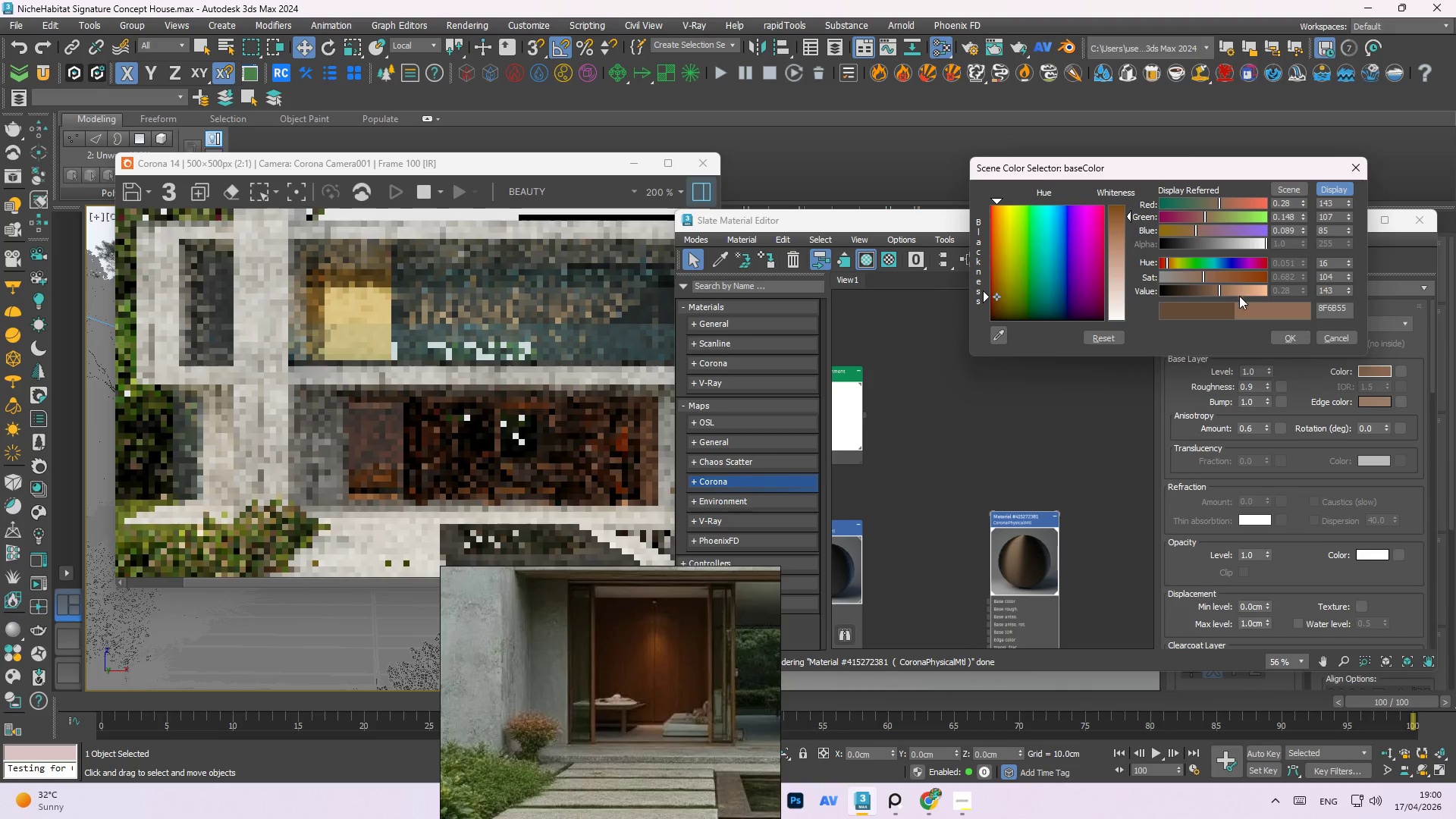 
left_click([1053, 223])
 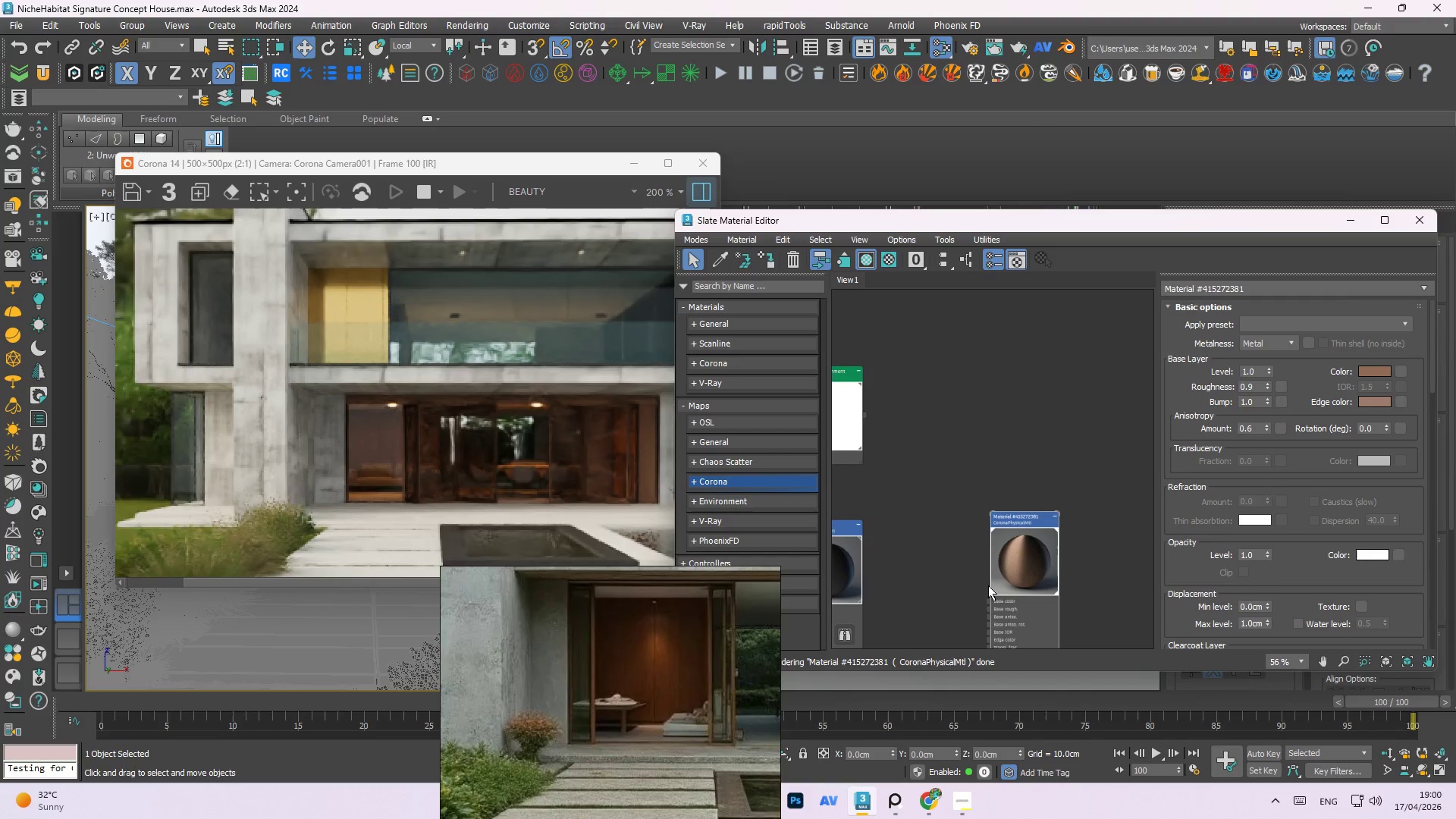 
left_click([1009, 441])
 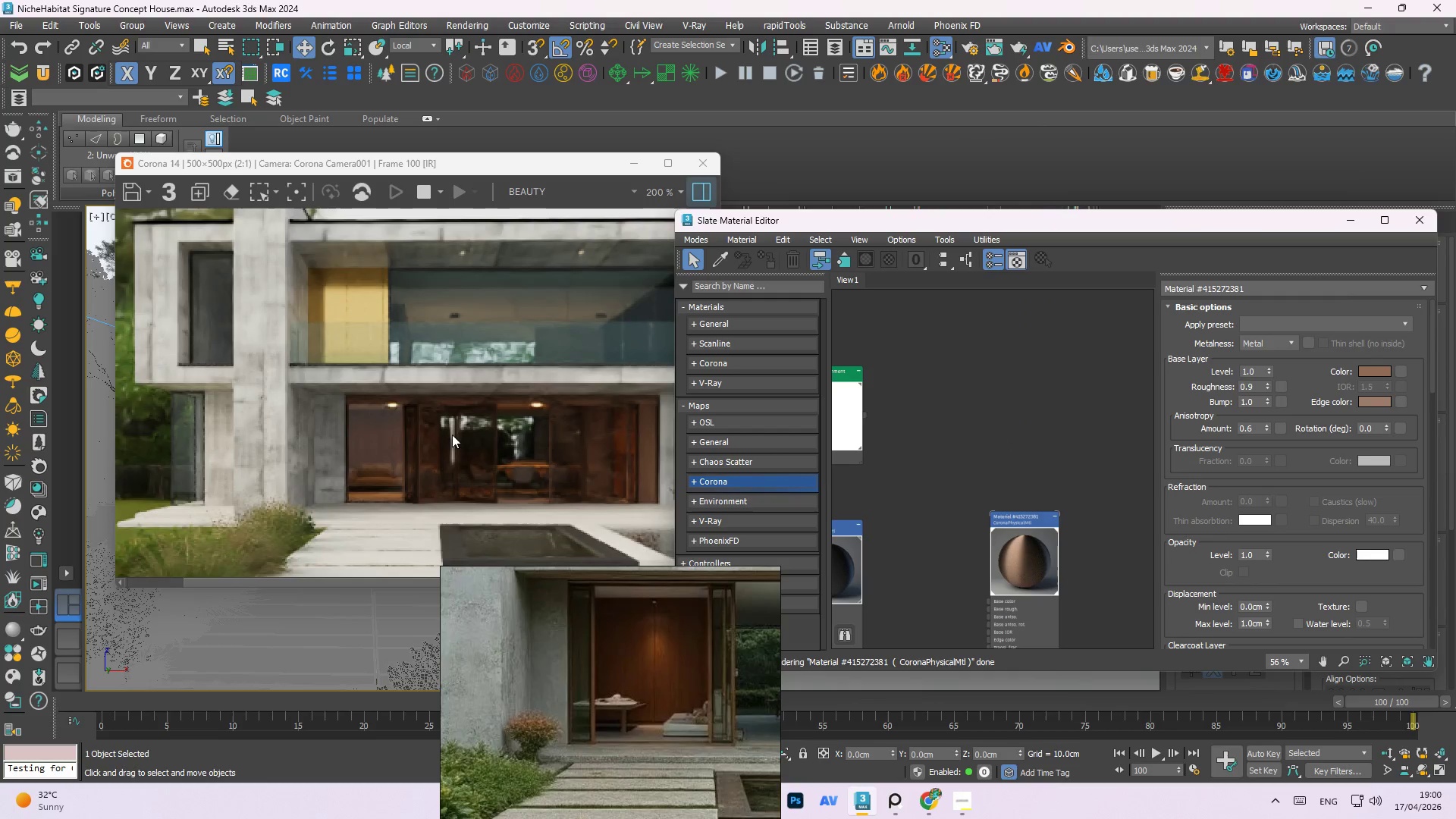 
scroll: coordinate [432, 428], scroll_direction: down, amount: 1.0
 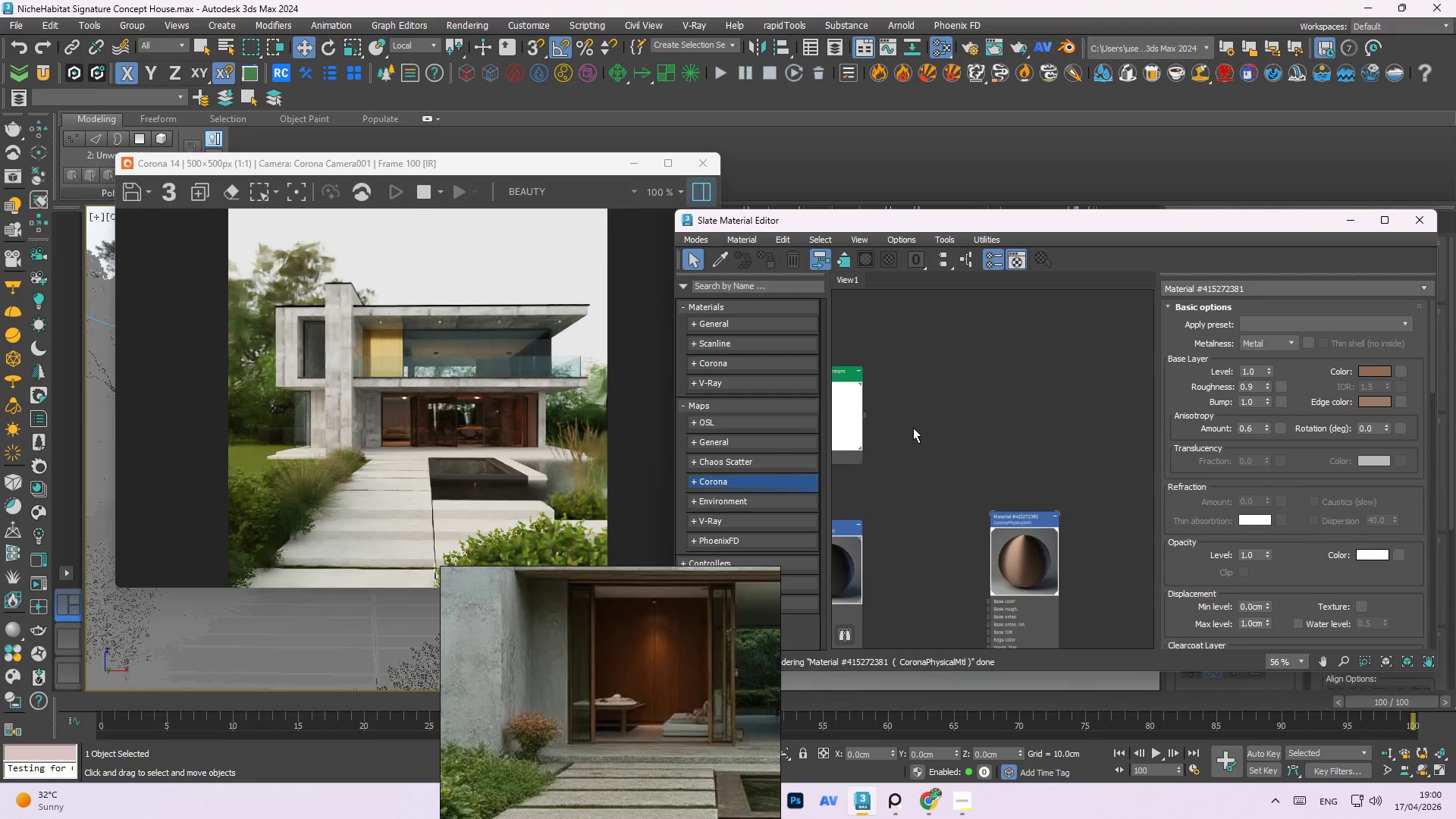 
wait(5.72)
 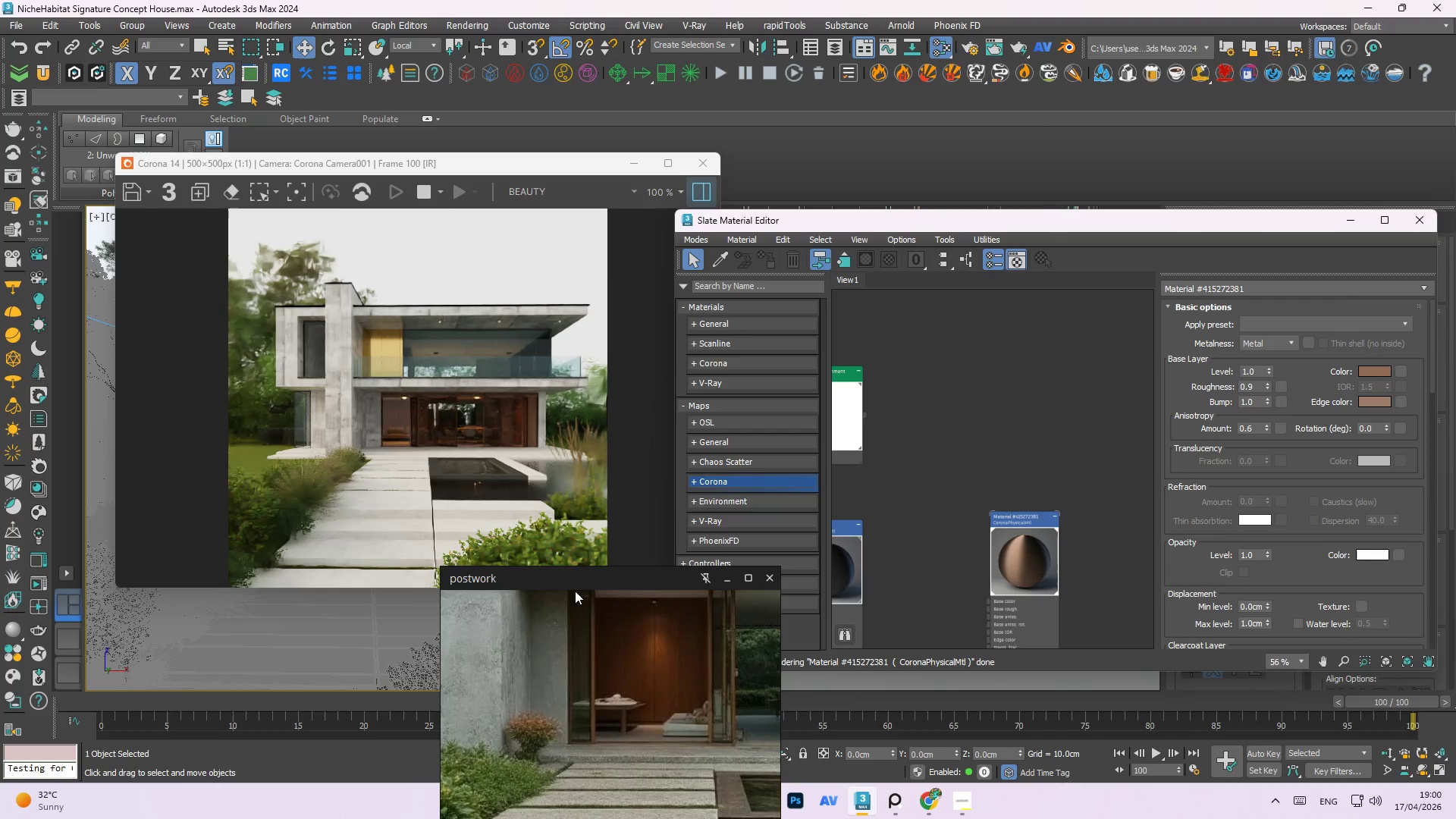 
left_click([1348, 221])
 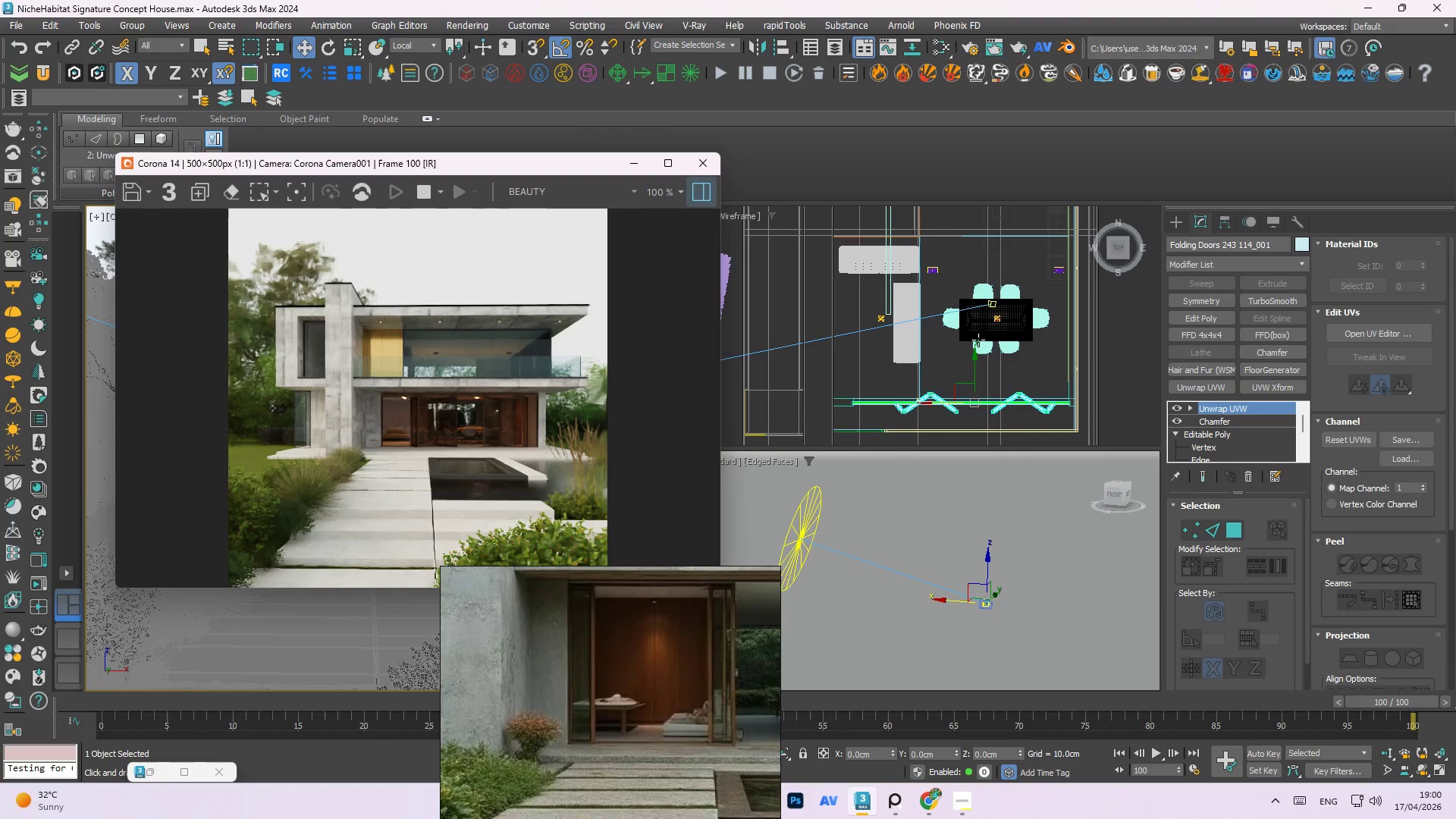 
scroll: coordinate [956, 361], scroll_direction: down, amount: 7.0
 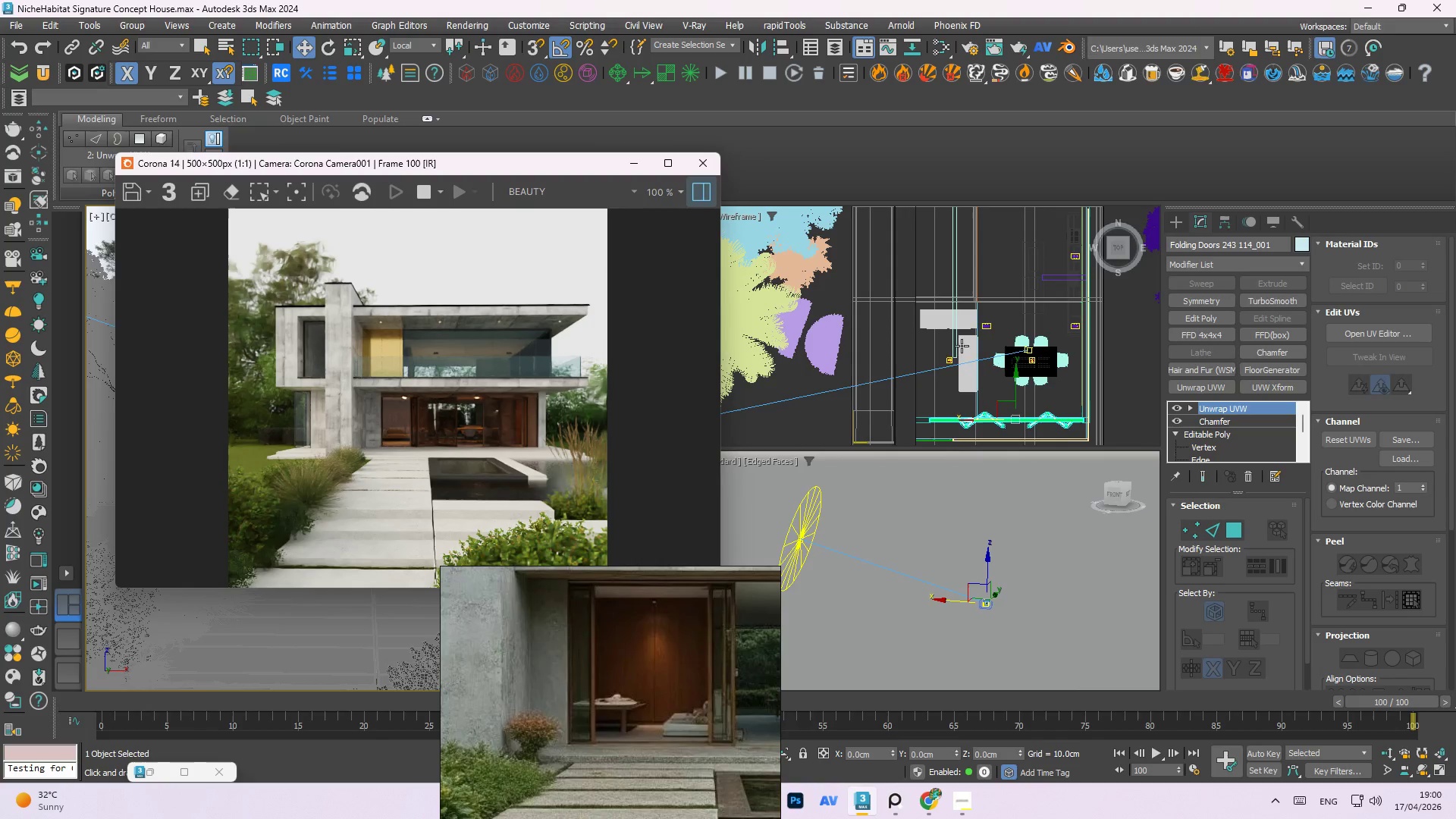 
scroll: coordinate [943, 297], scroll_direction: up, amount: 11.0
 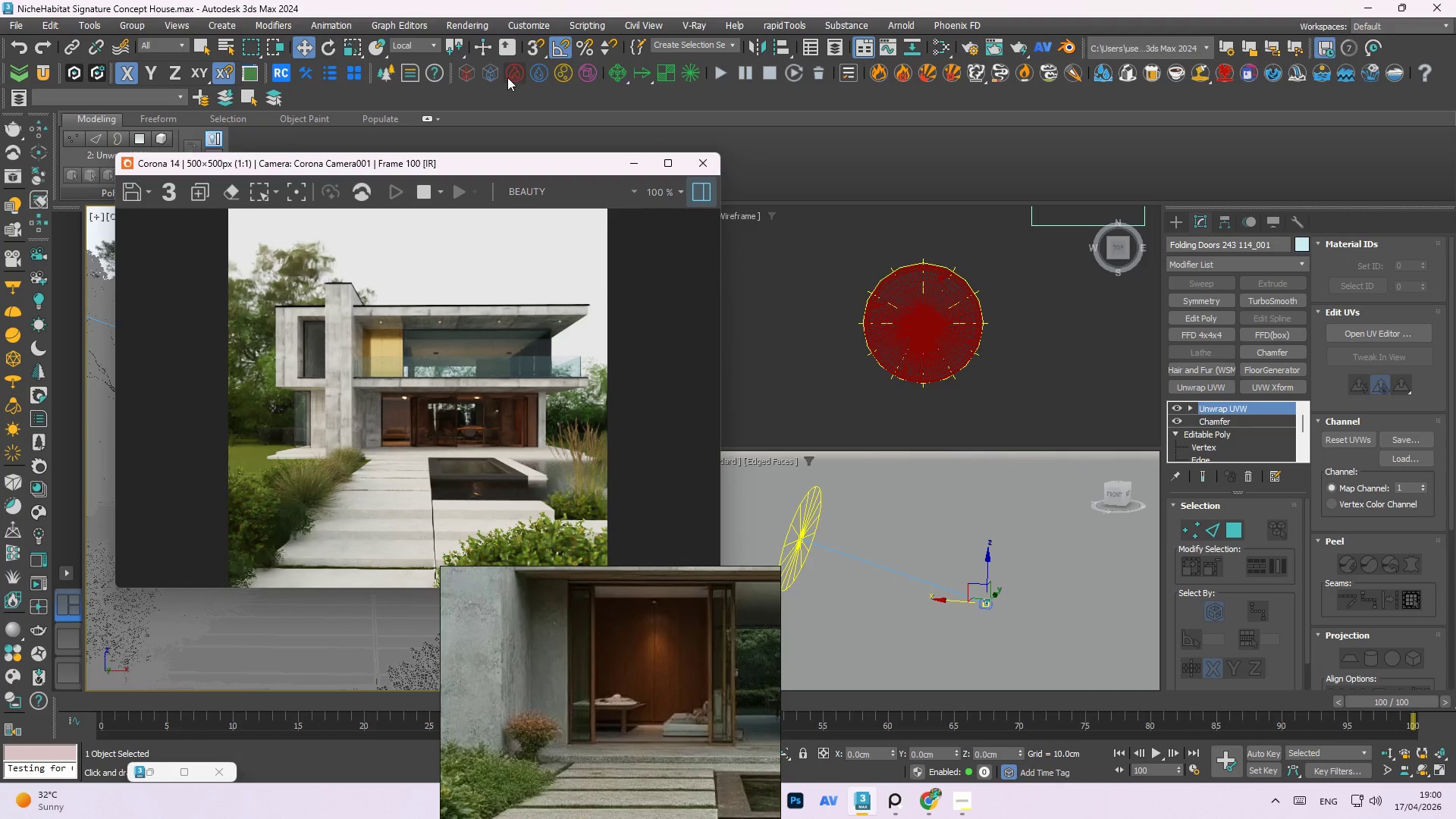 
left_click([172, 43])
 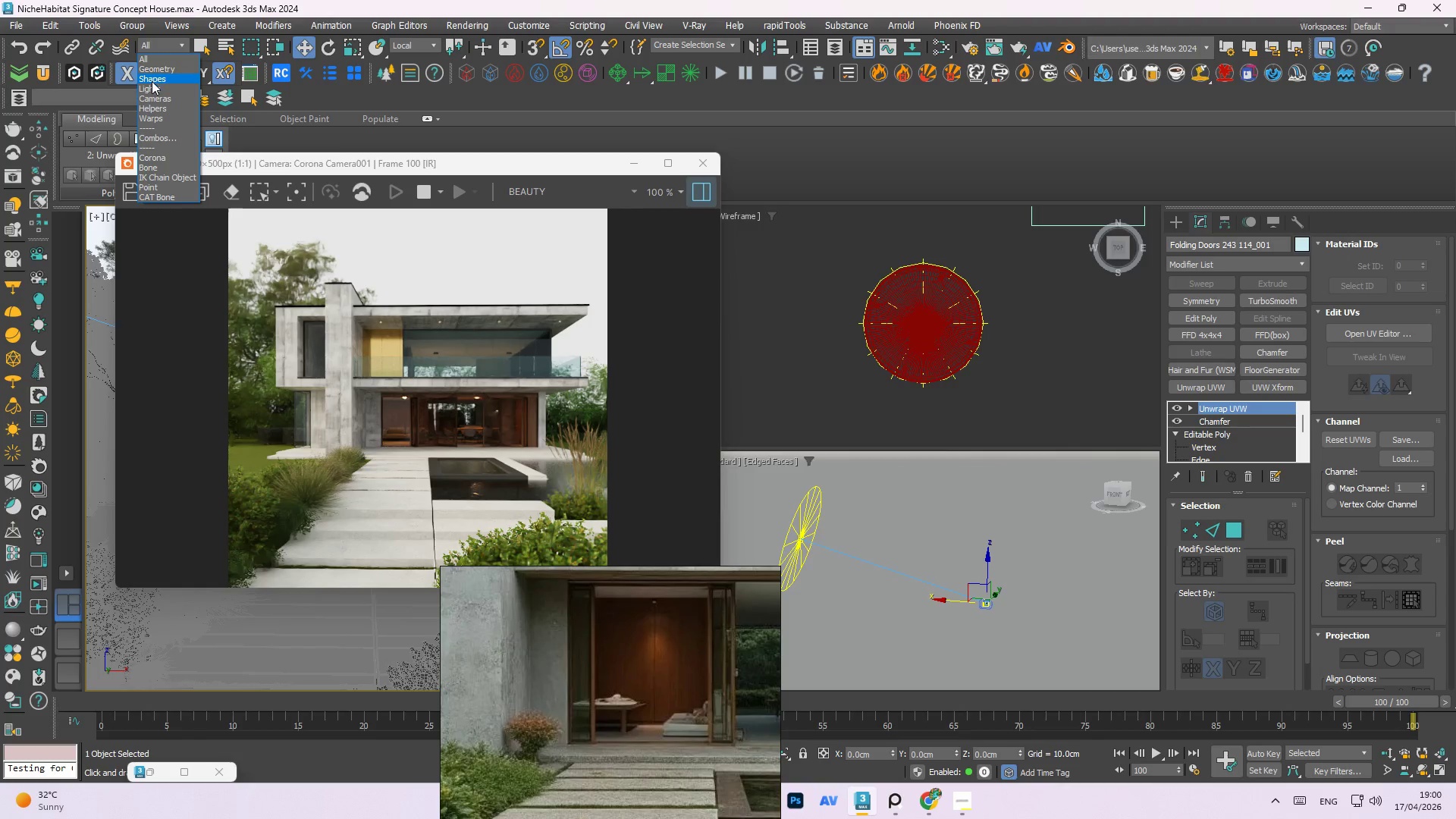 
left_click([151, 92])
 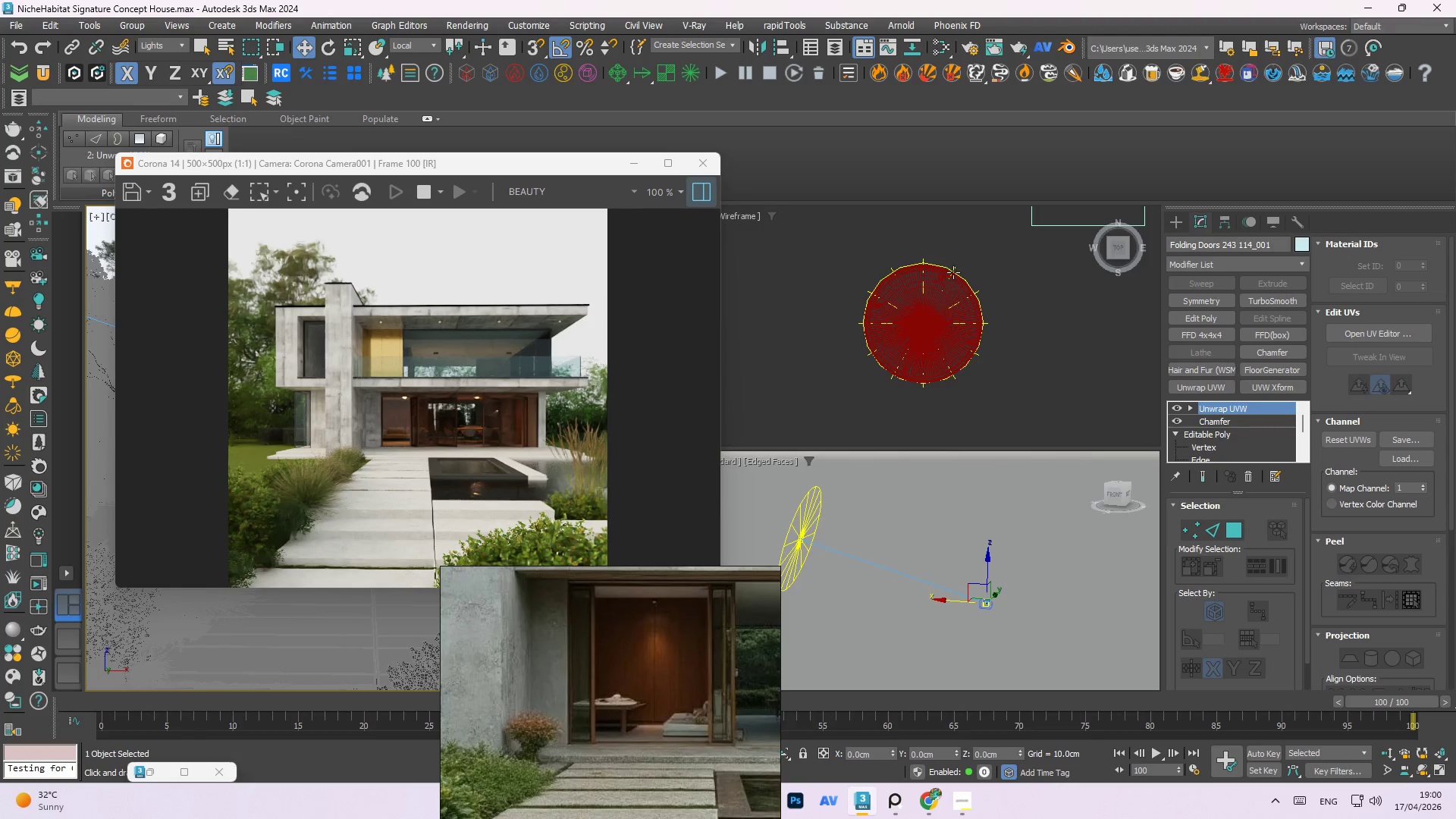 
left_click([953, 271])
 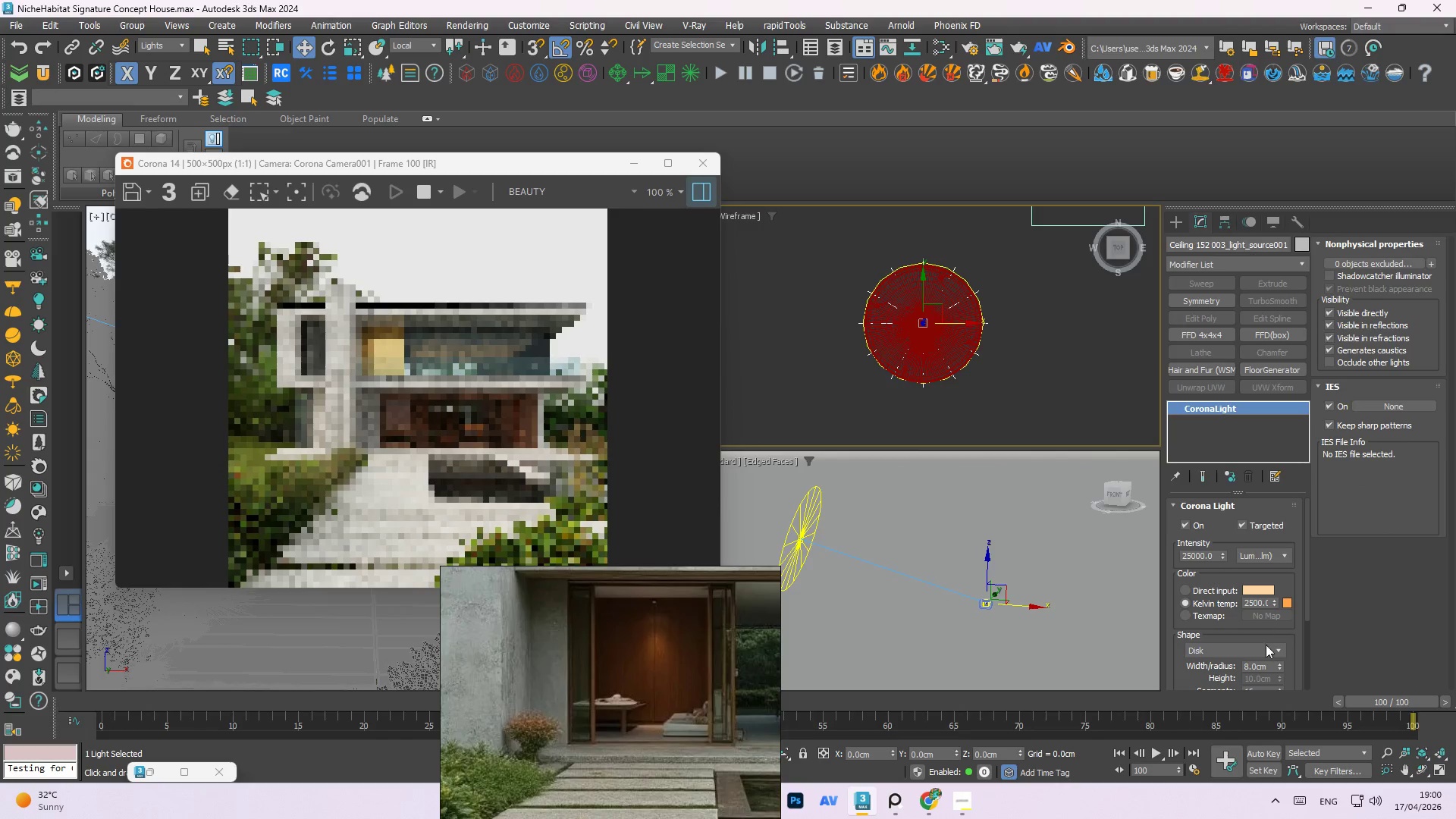 
double_click([1250, 665])
 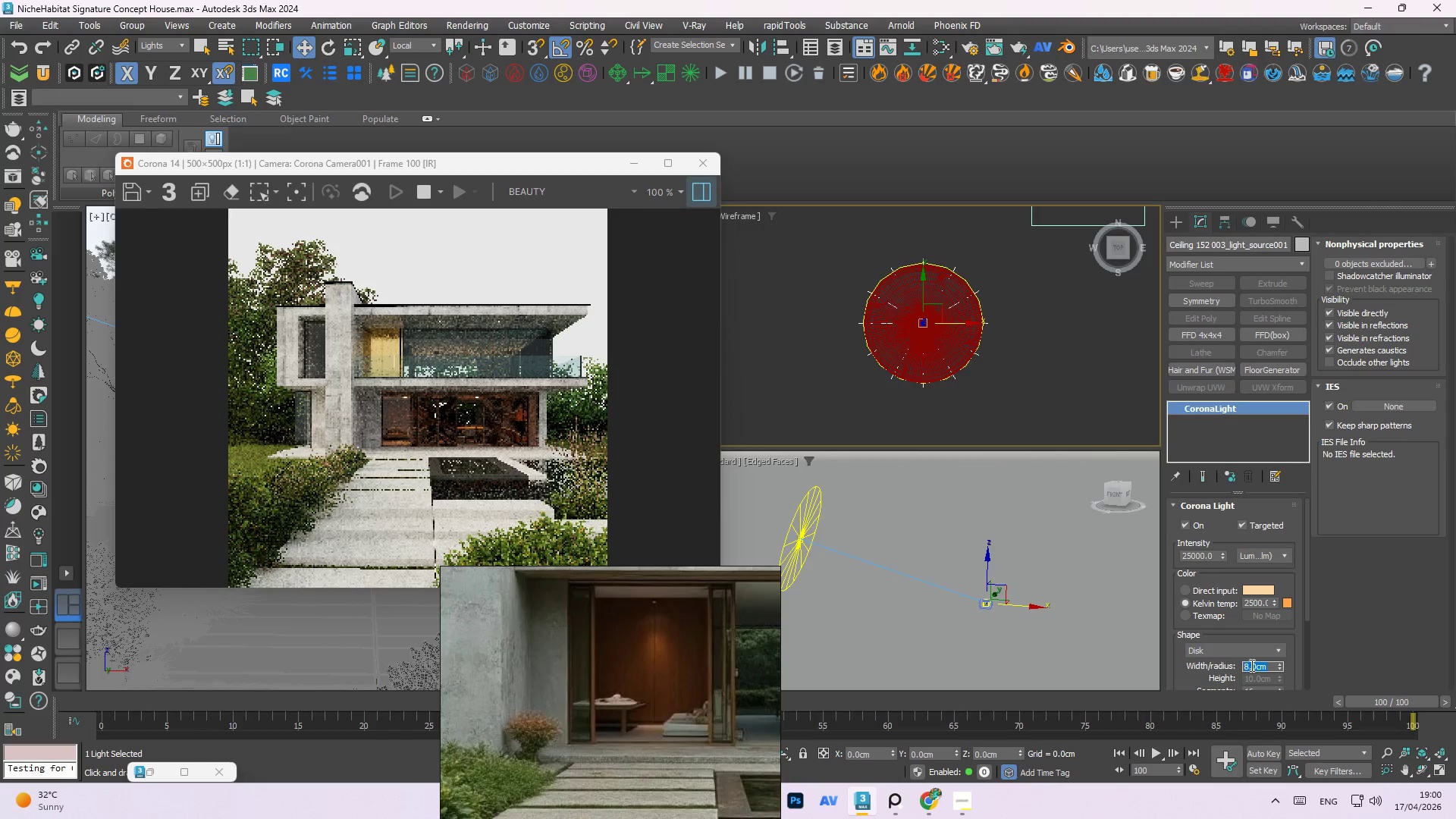 
key(Numpad5)
 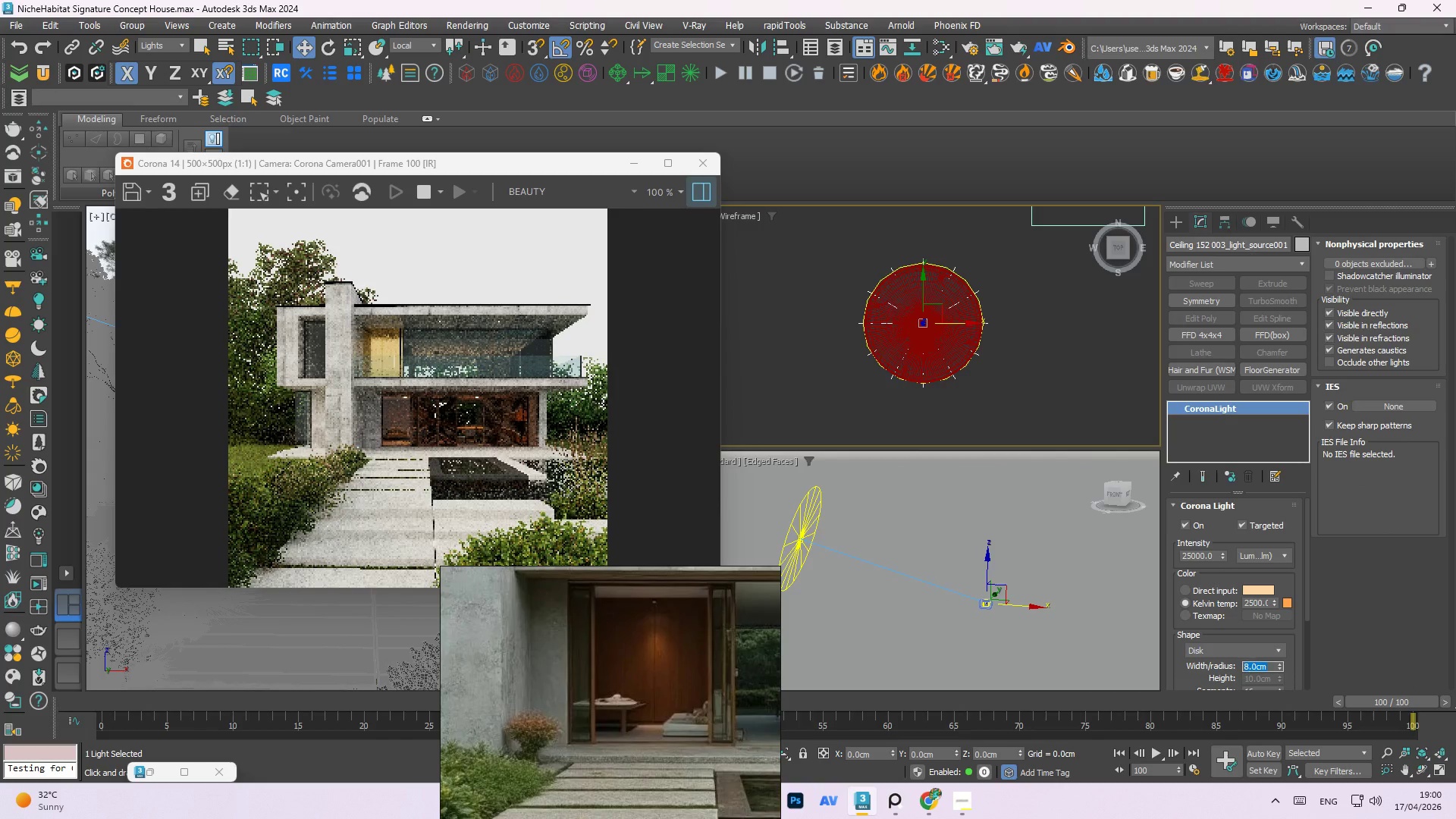 
key(NumpadEnter)
 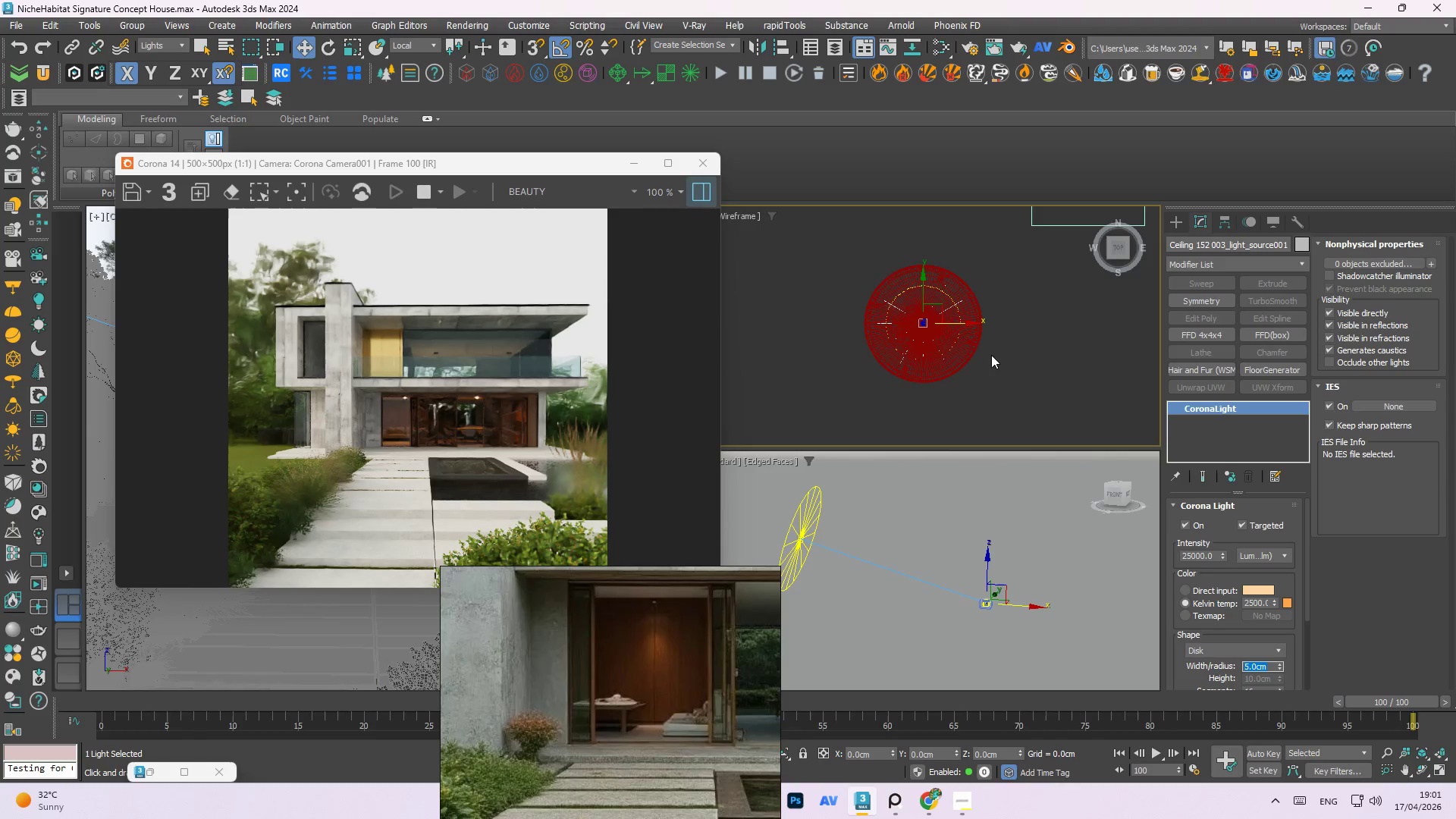 
wait(7.23)
 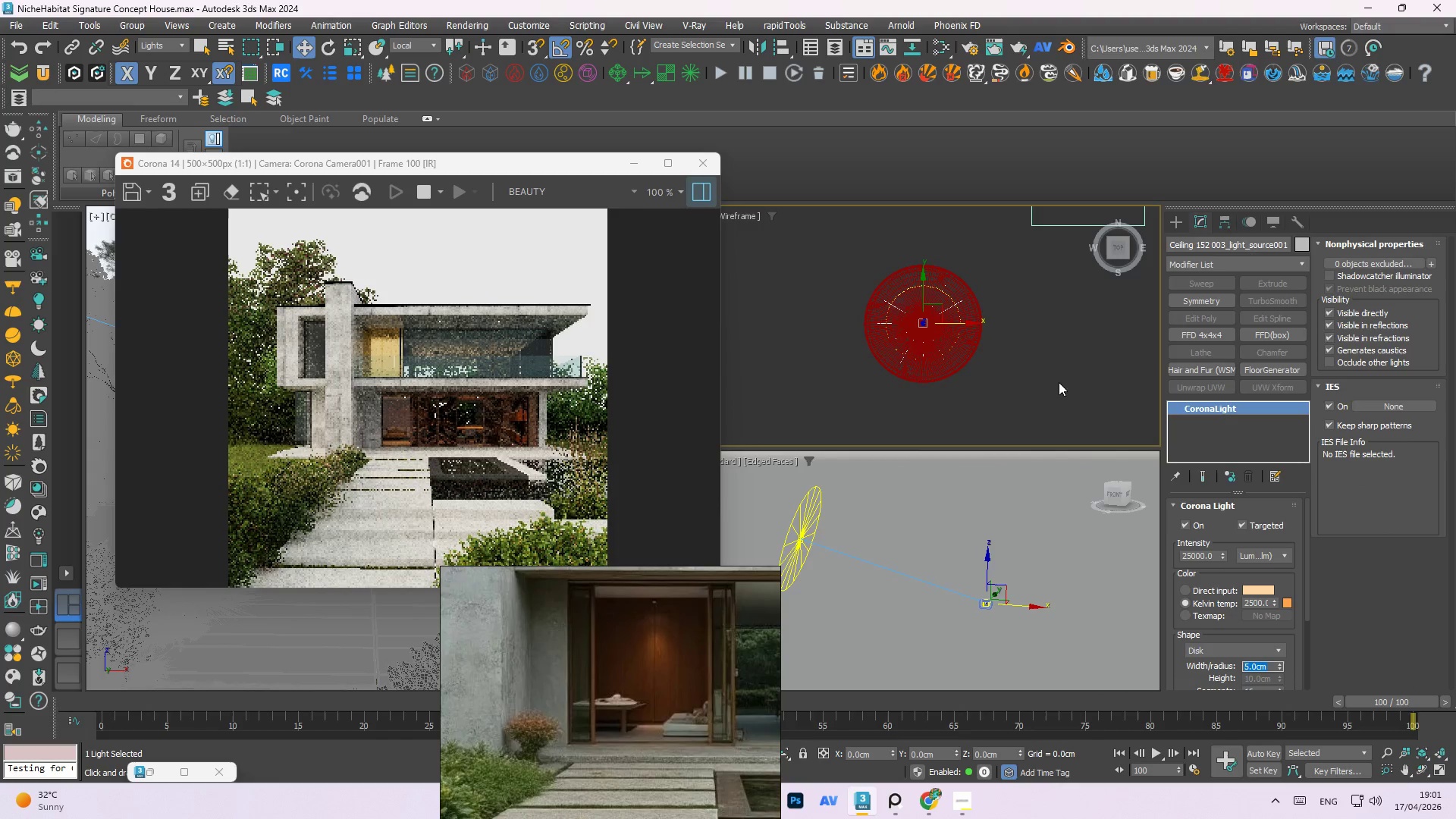 
left_click_drag(start_coordinate=[1307, 591], to_coordinate=[1309, 677])
 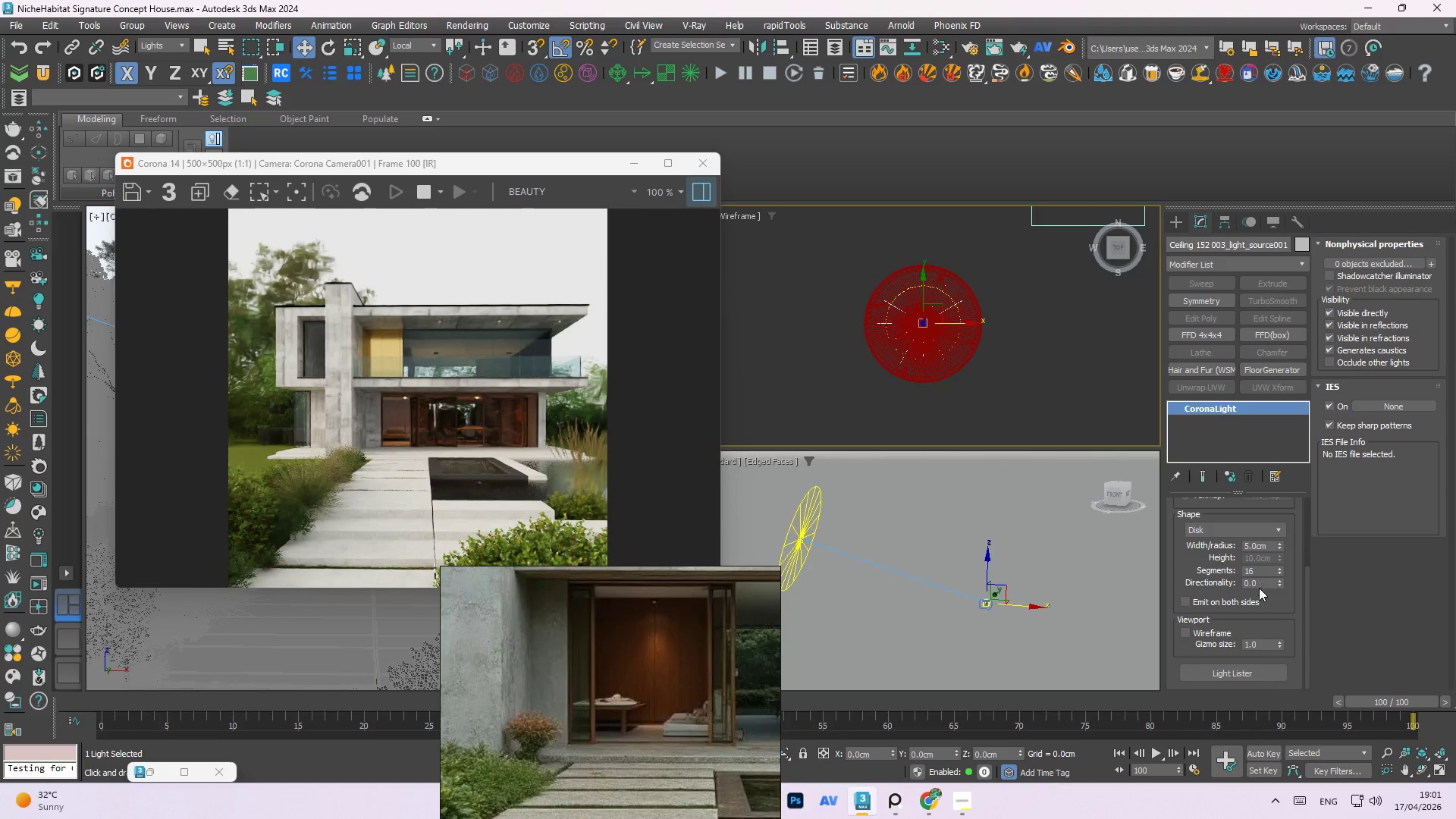 
left_click_drag(start_coordinate=[1263, 582], to_coordinate=[1210, 579])
 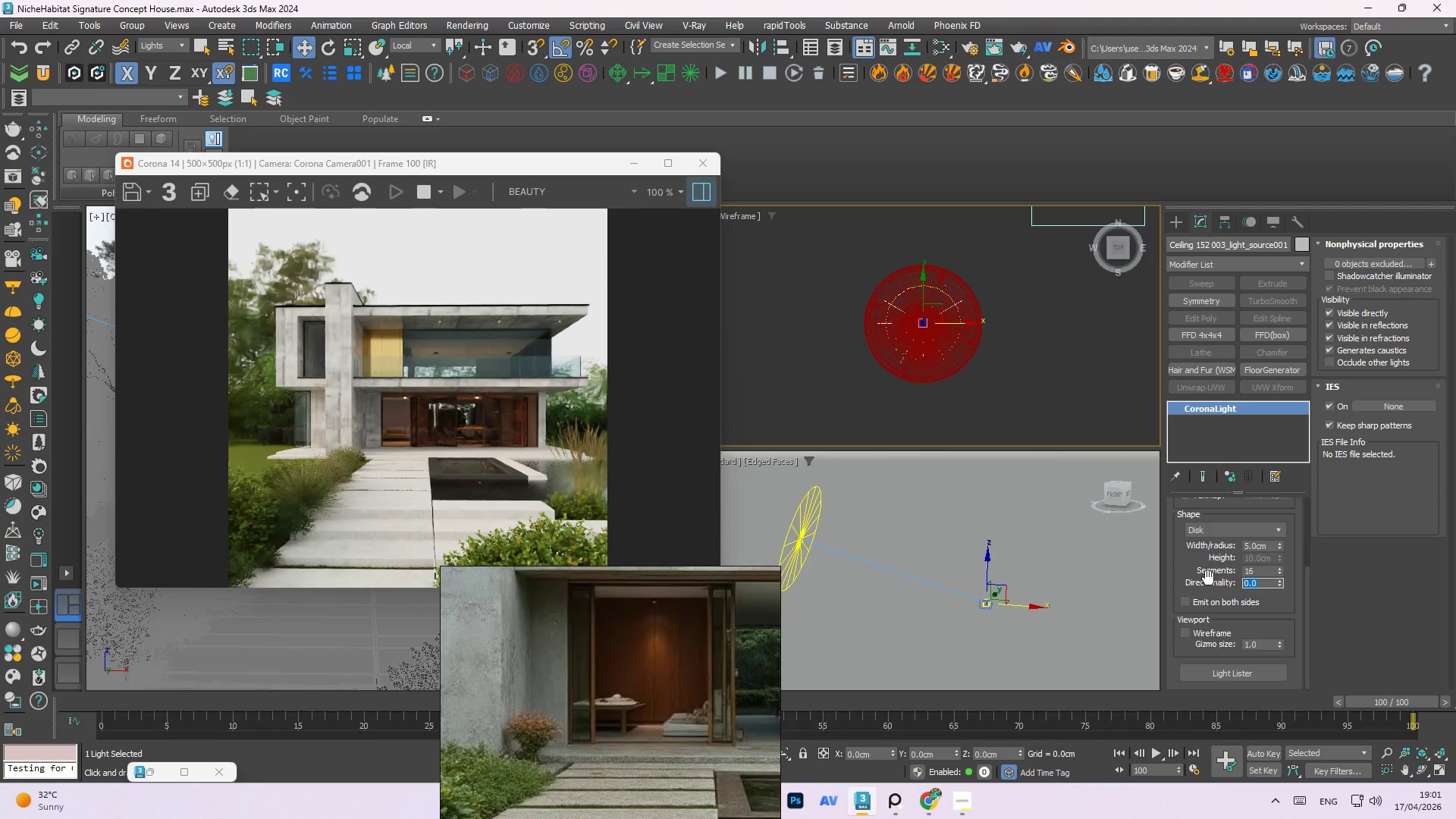 
key(NumpadDecimal)
 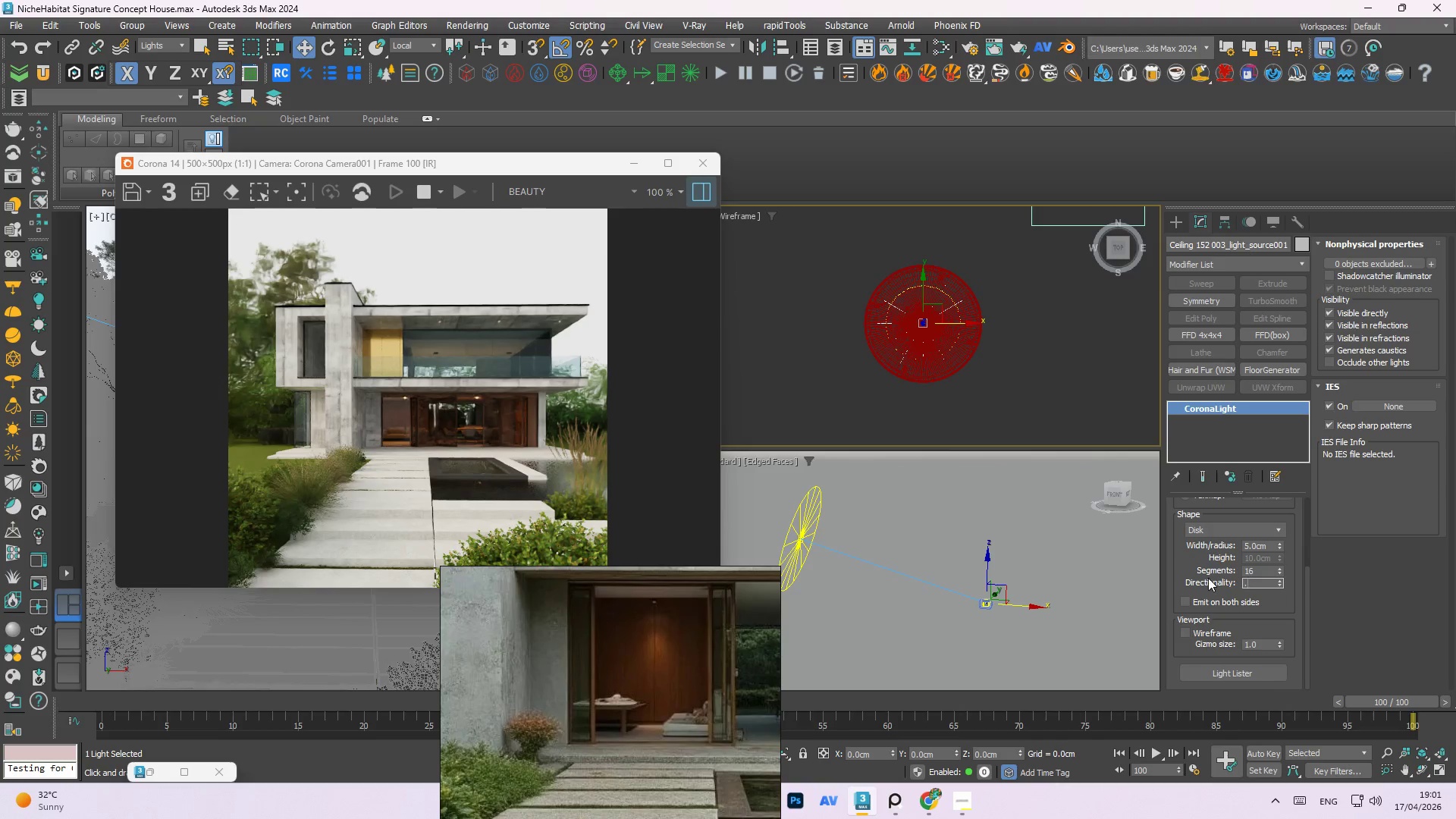 
key(Numpad5)
 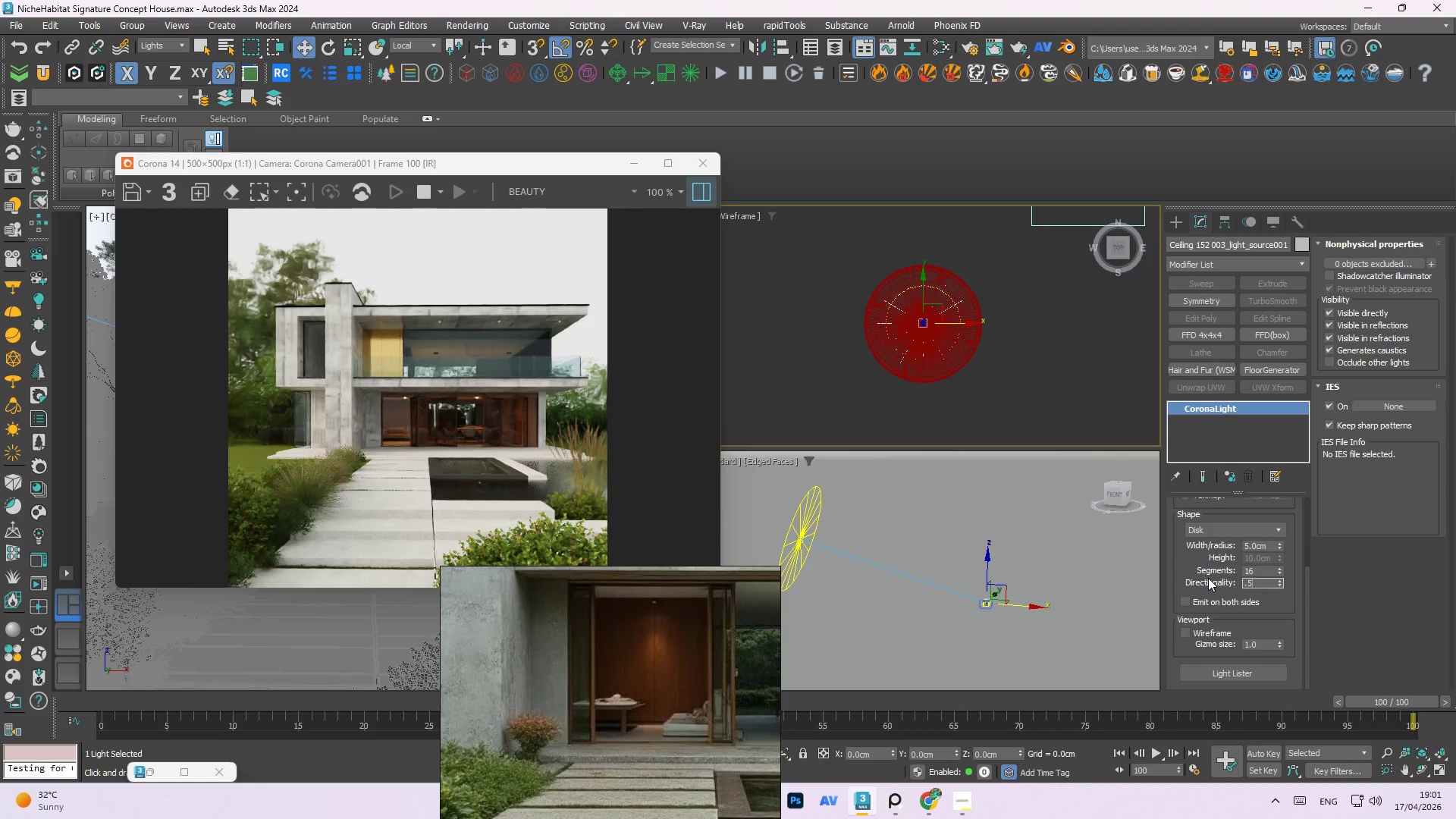 
key(NumpadEnter)
 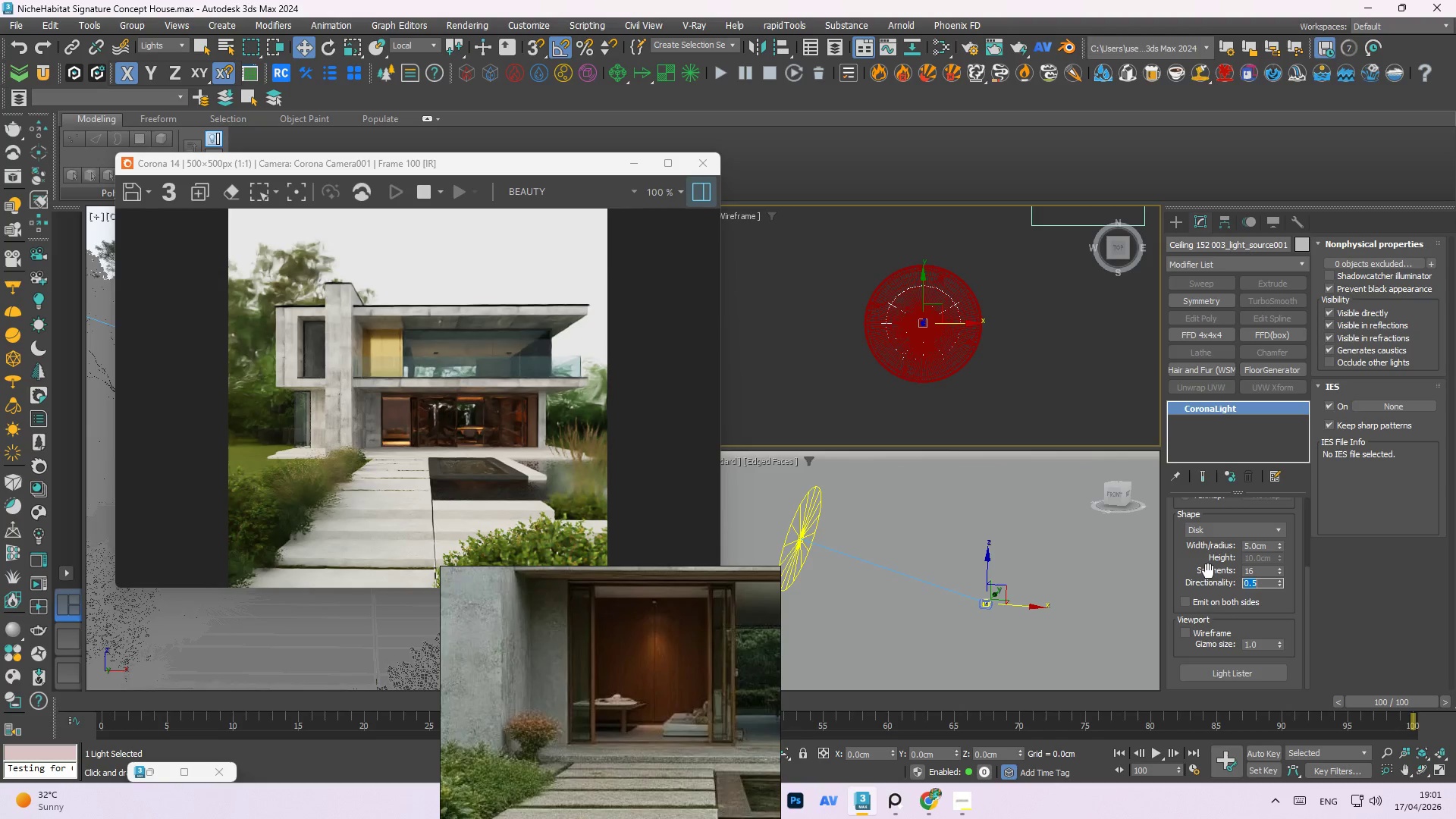 
wait(7.47)
 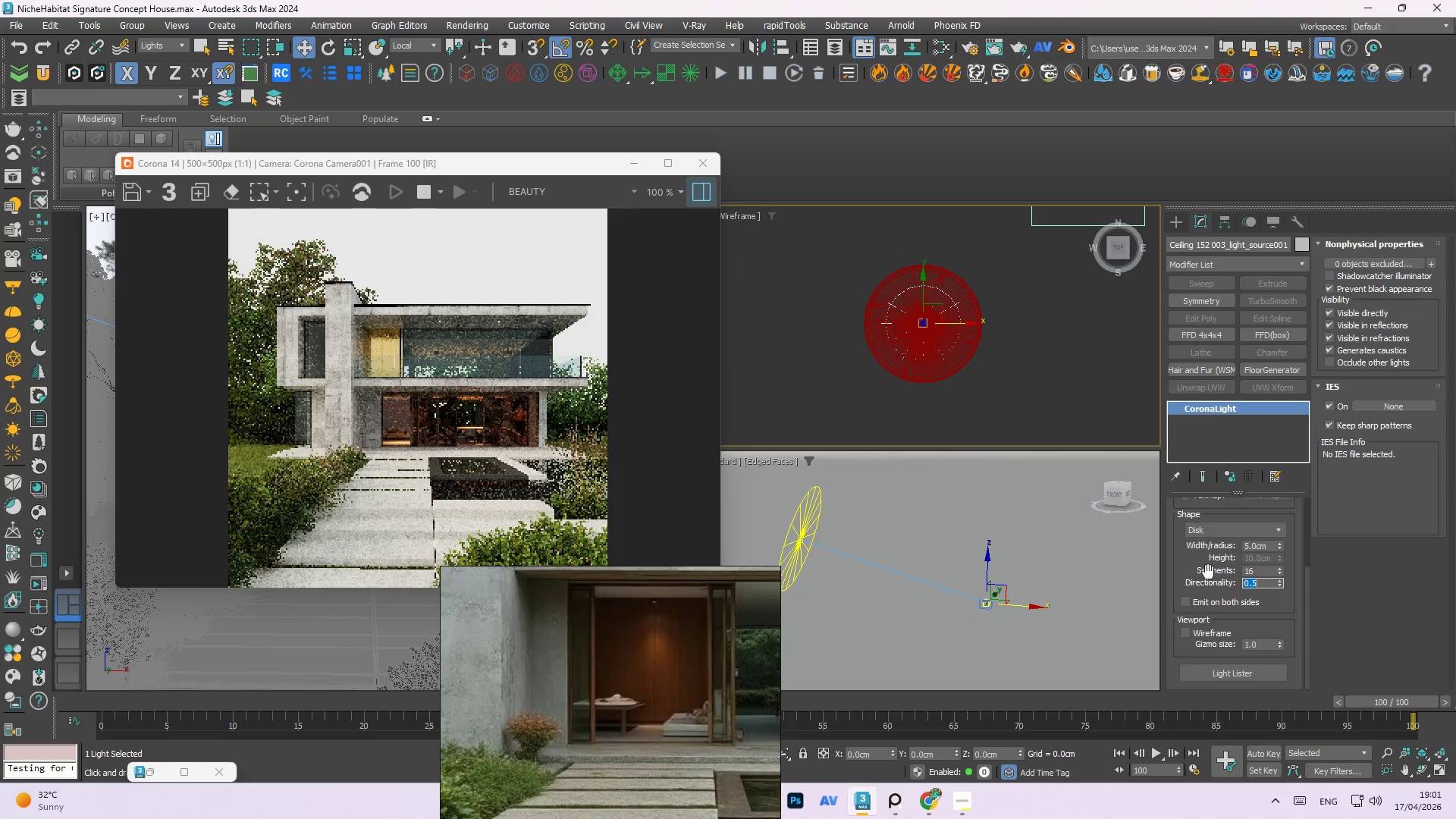 
key(Numpad1)
 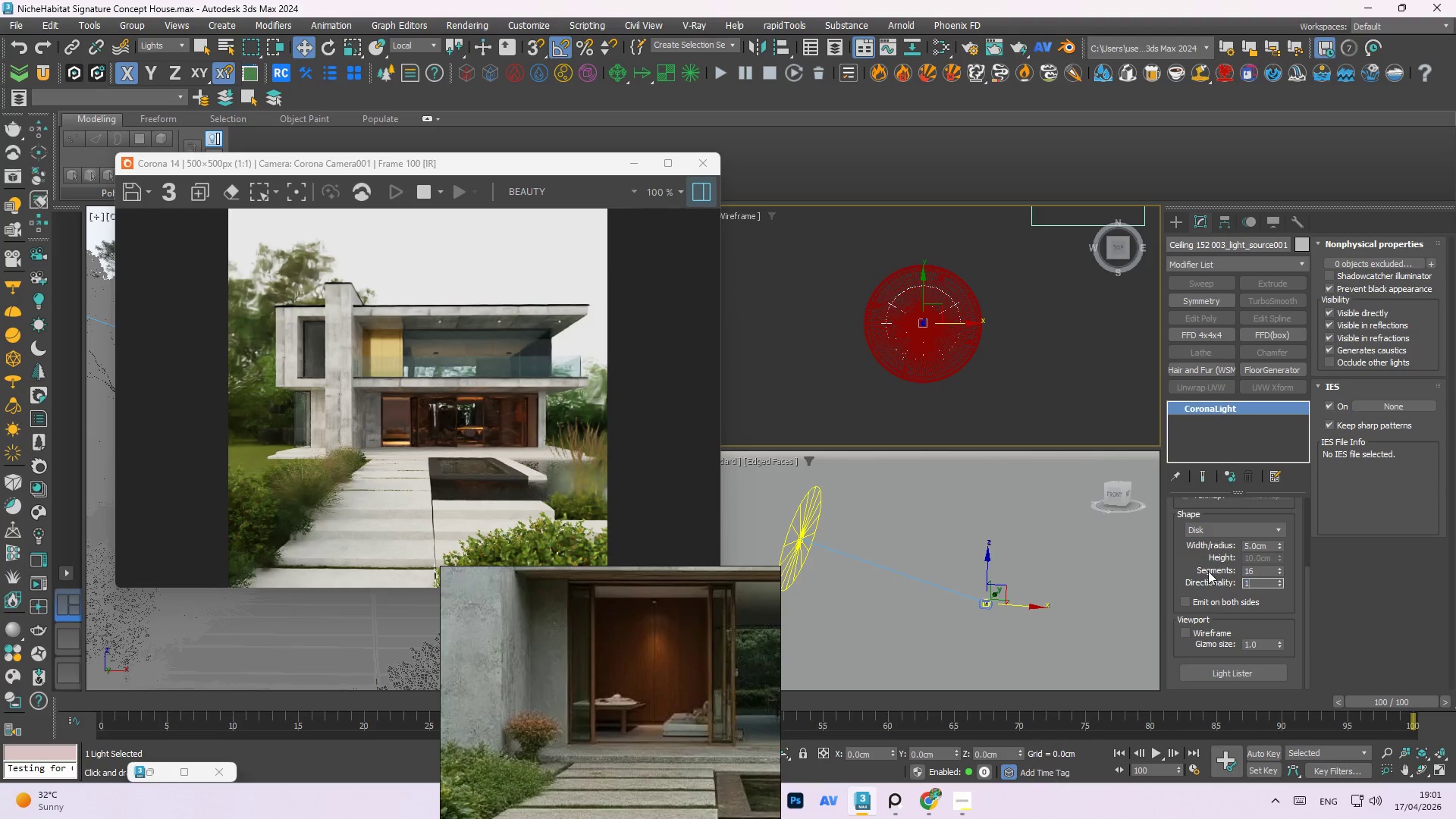 
key(NumpadEnter)
 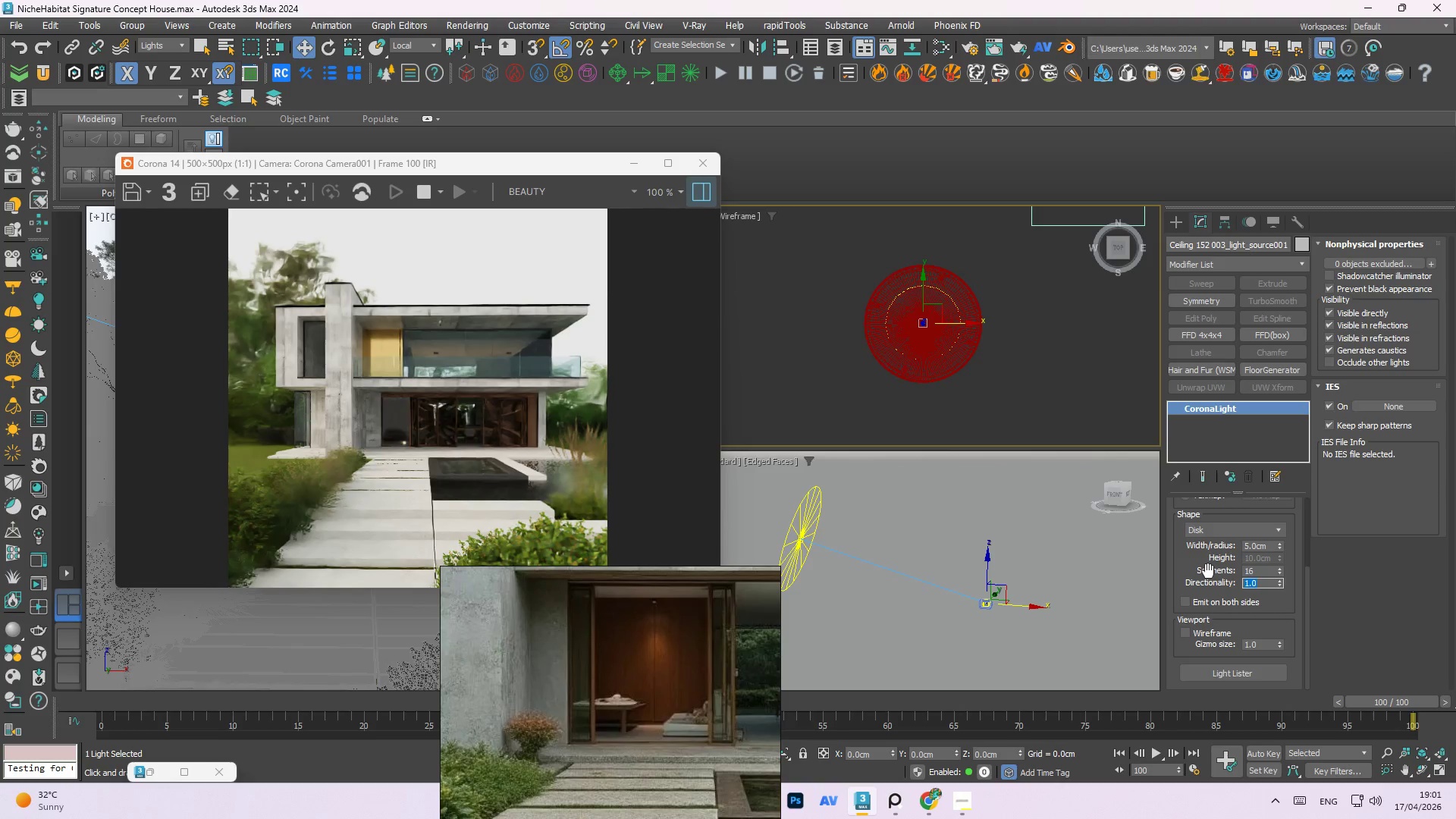 
wait(5.03)
 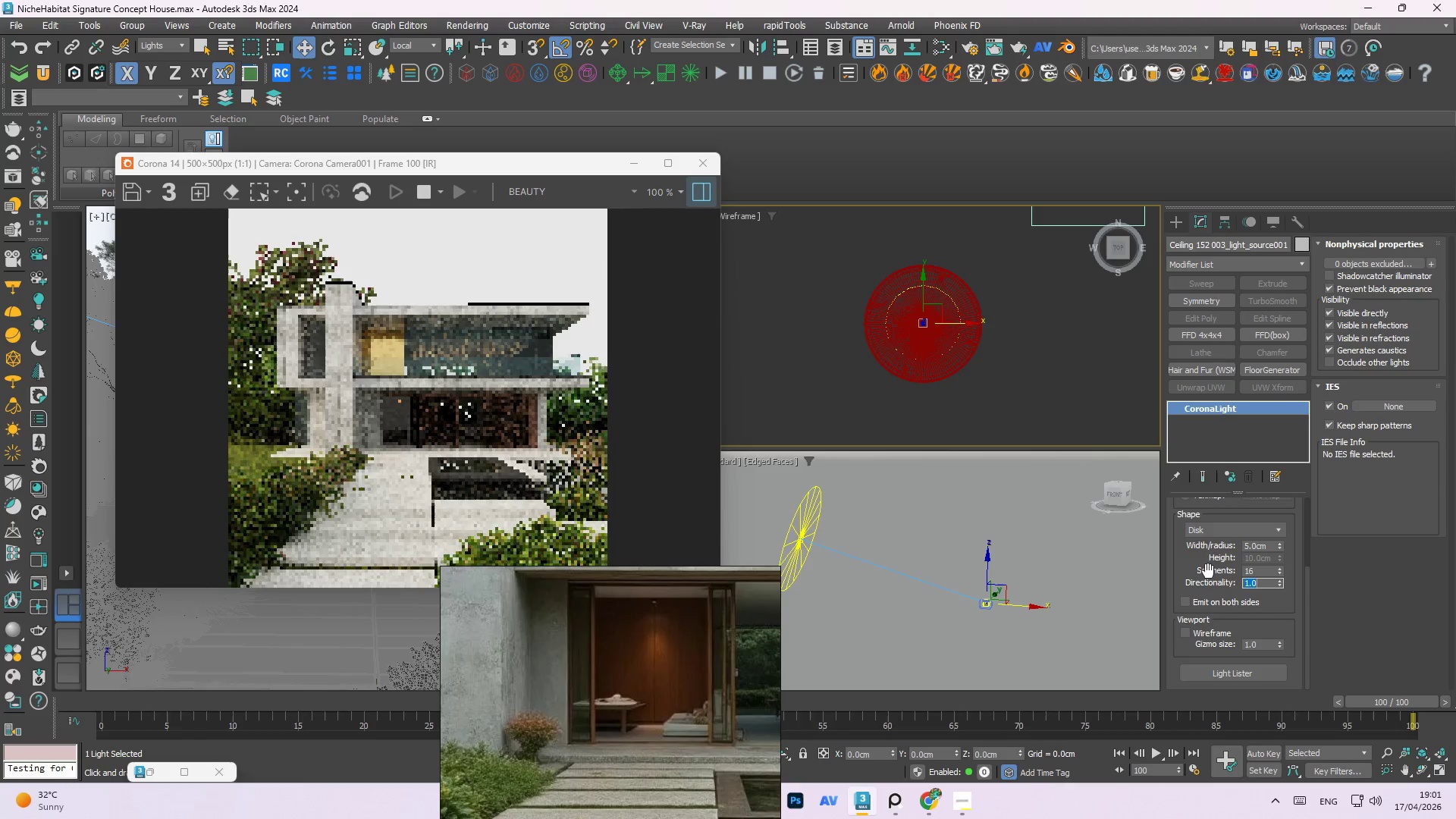 
key(NumpadDecimal)
 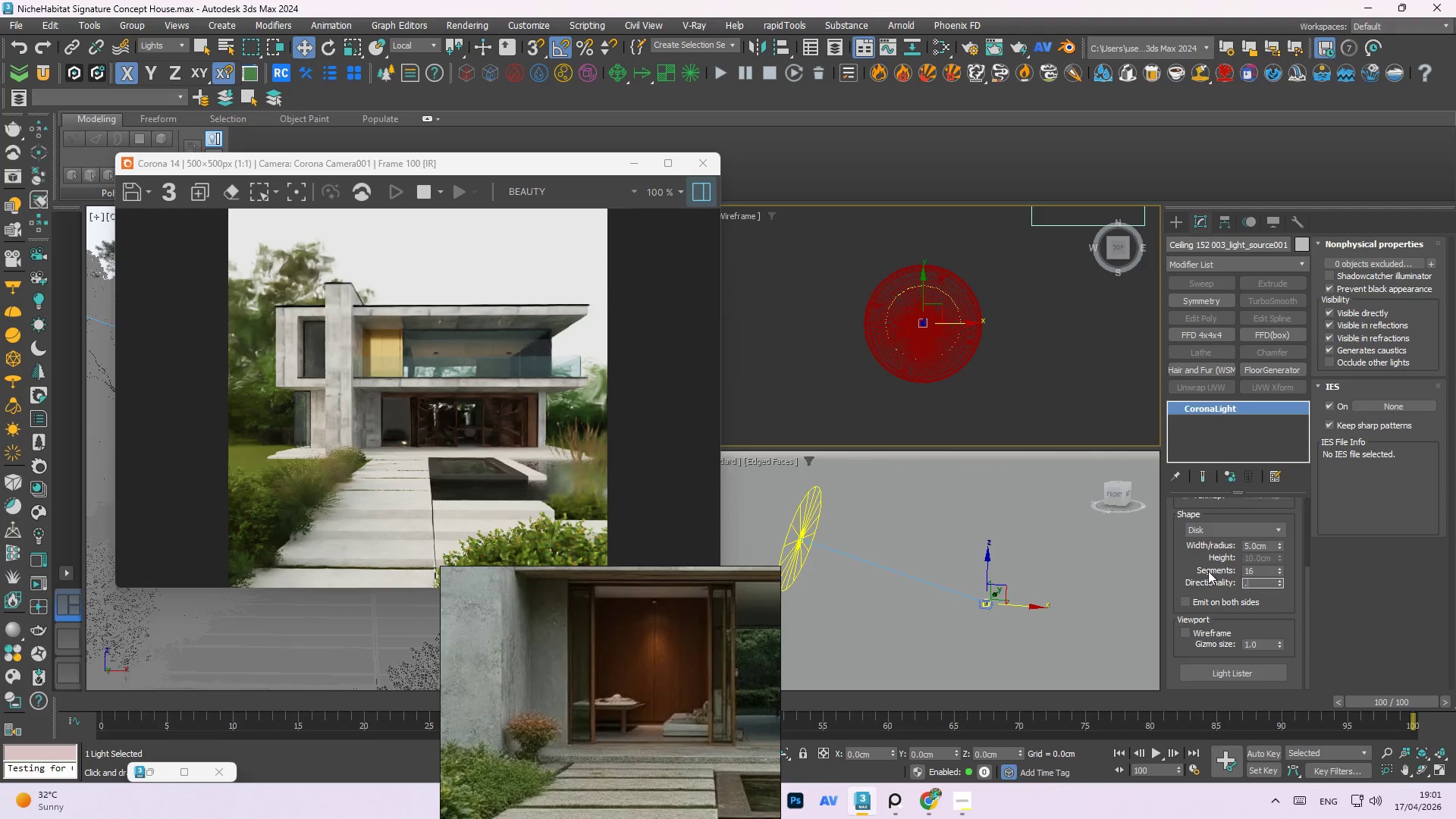 
key(Numpad2)
 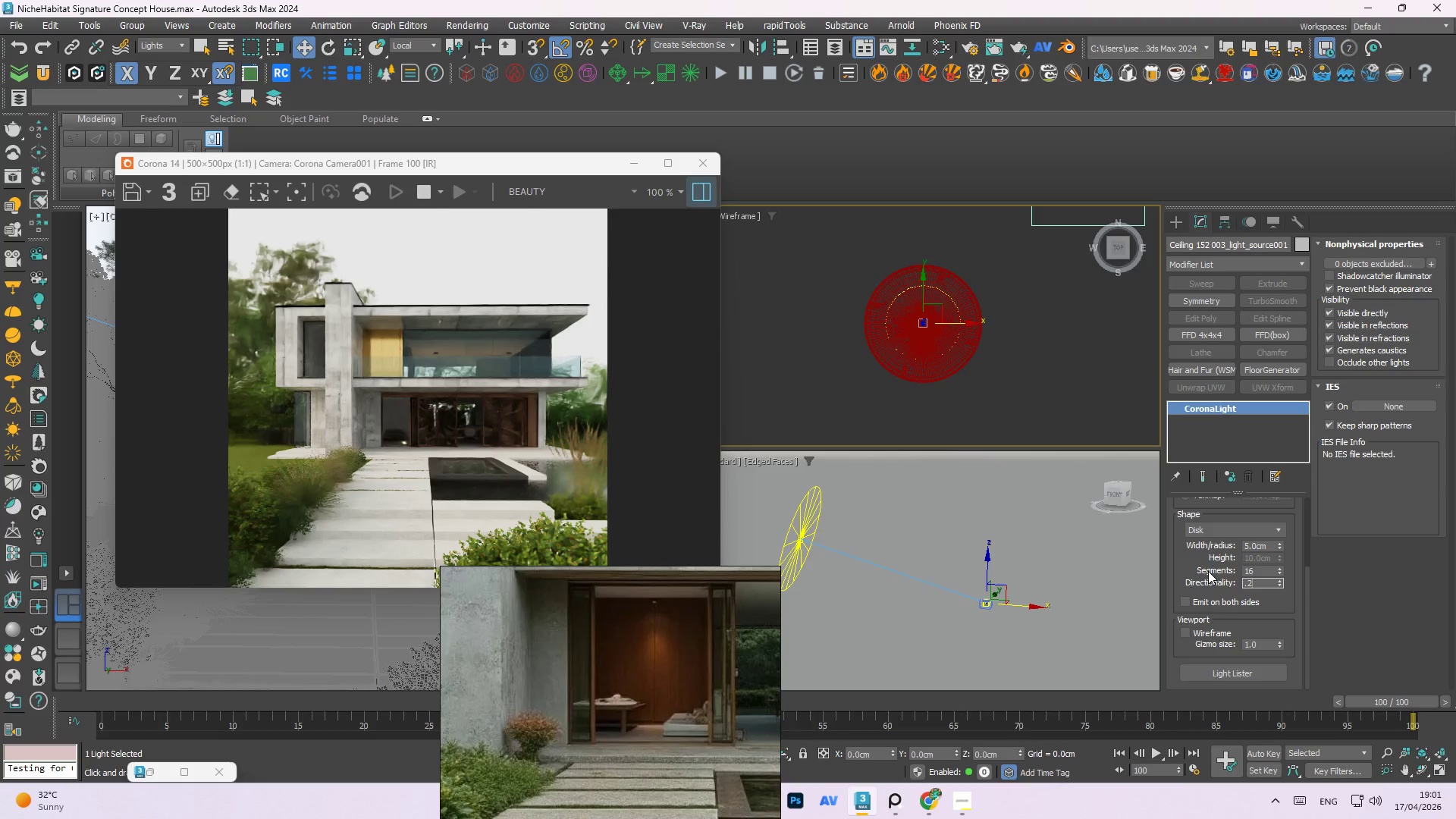 
key(NumpadEnter)
 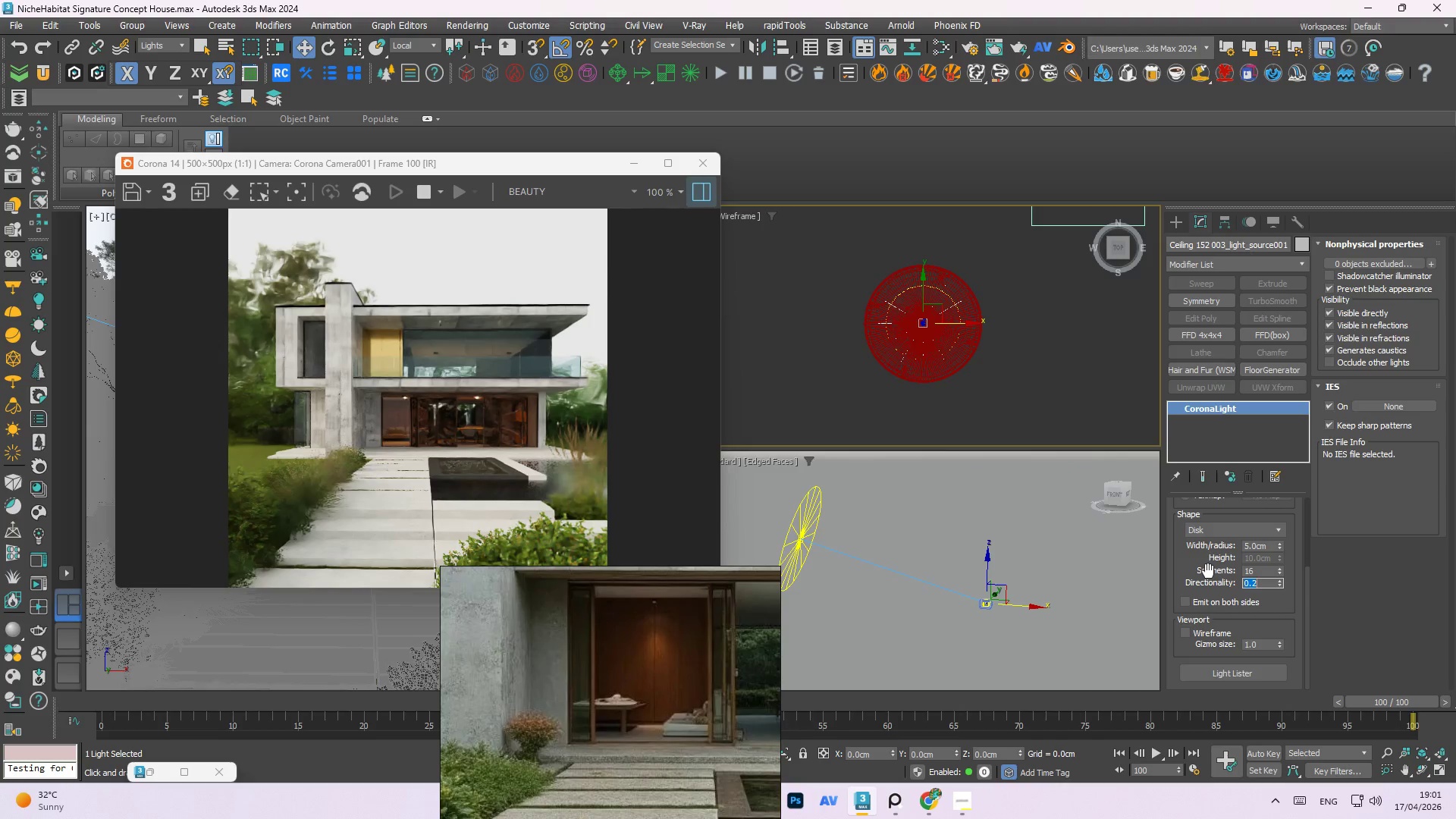 
wait(6.06)
 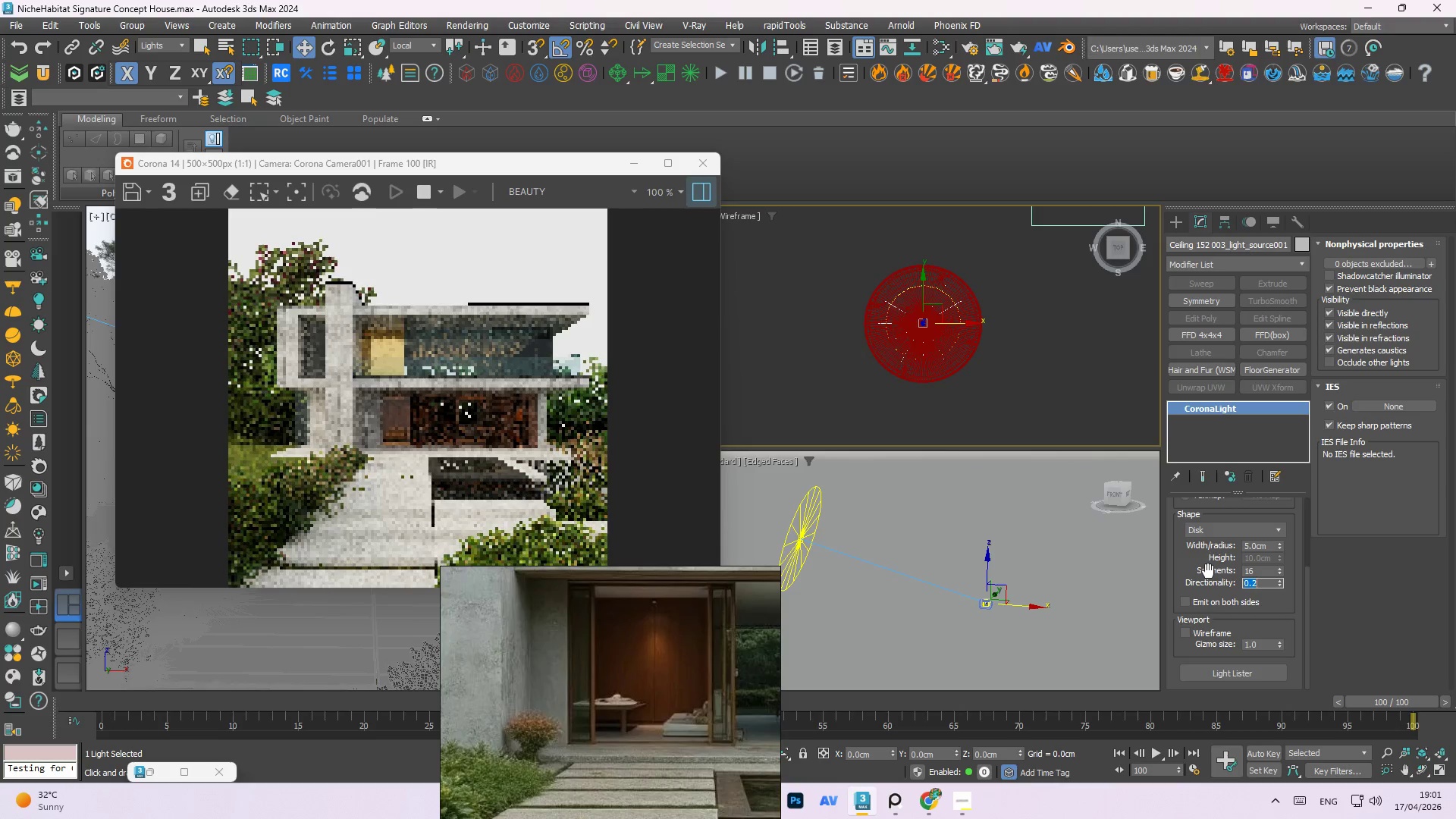 
left_click_drag(start_coordinate=[1306, 566], to_coordinate=[1309, 573])
 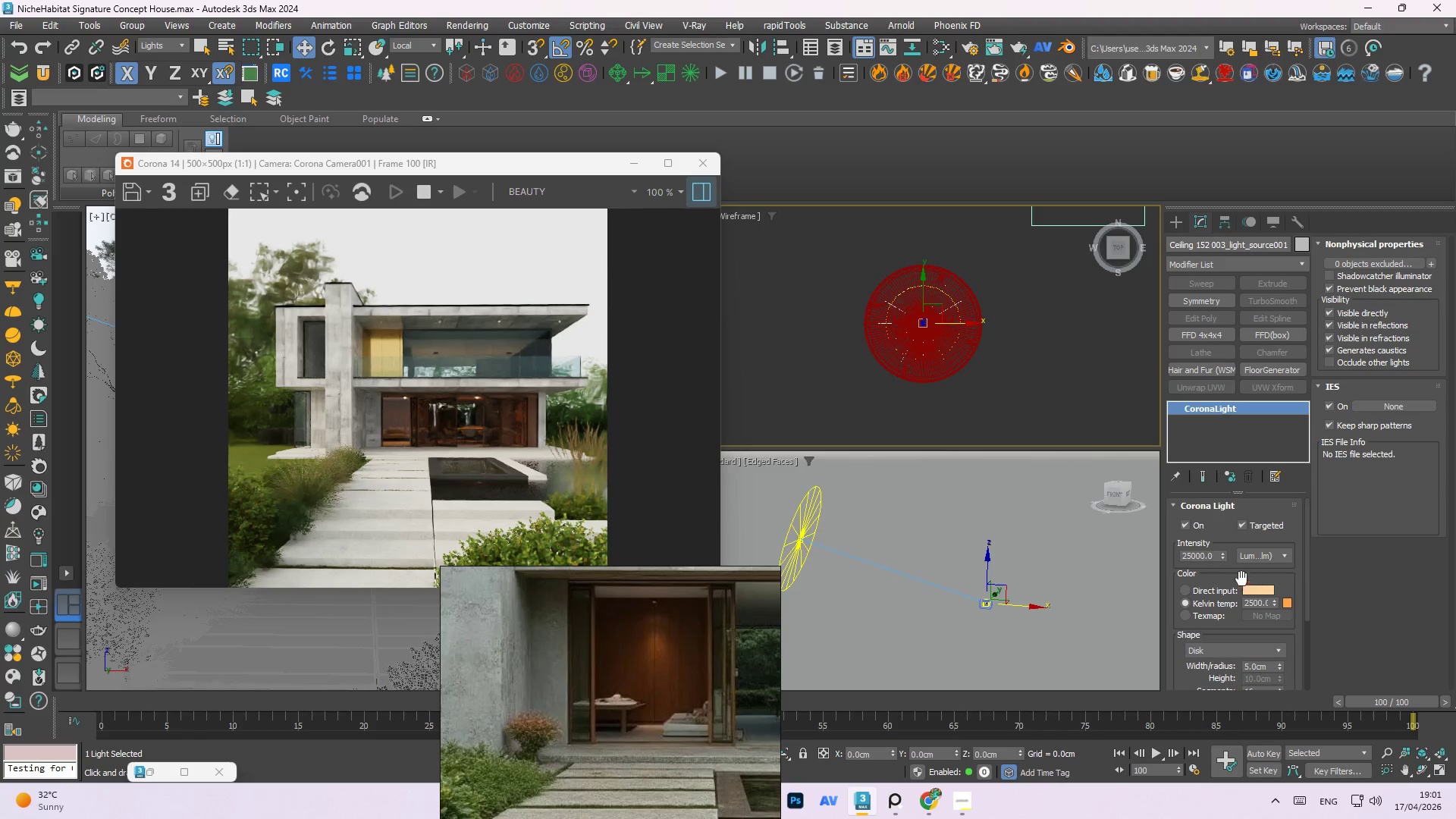 
double_click([1196, 559])
 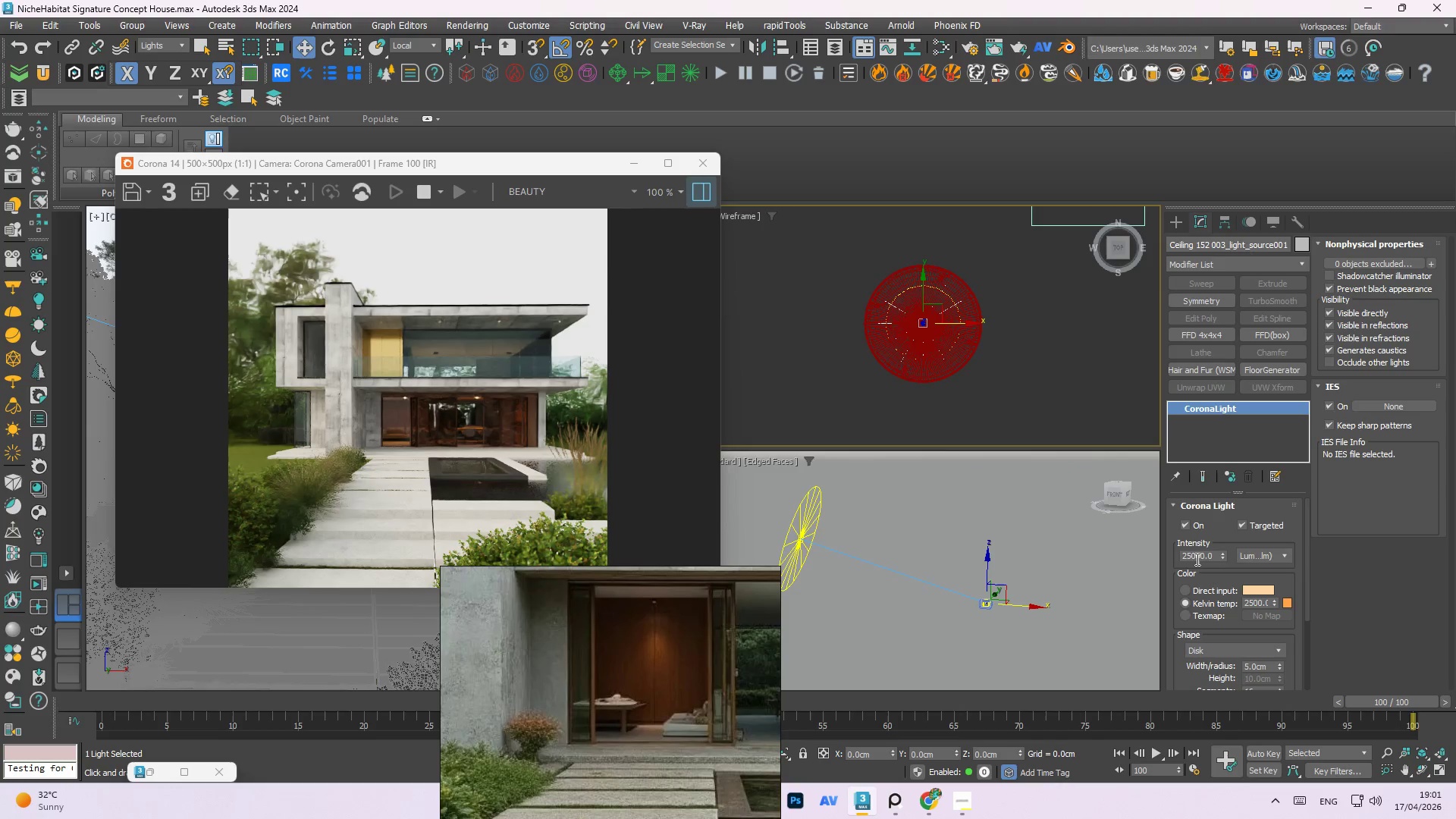 
triple_click([1196, 559])
 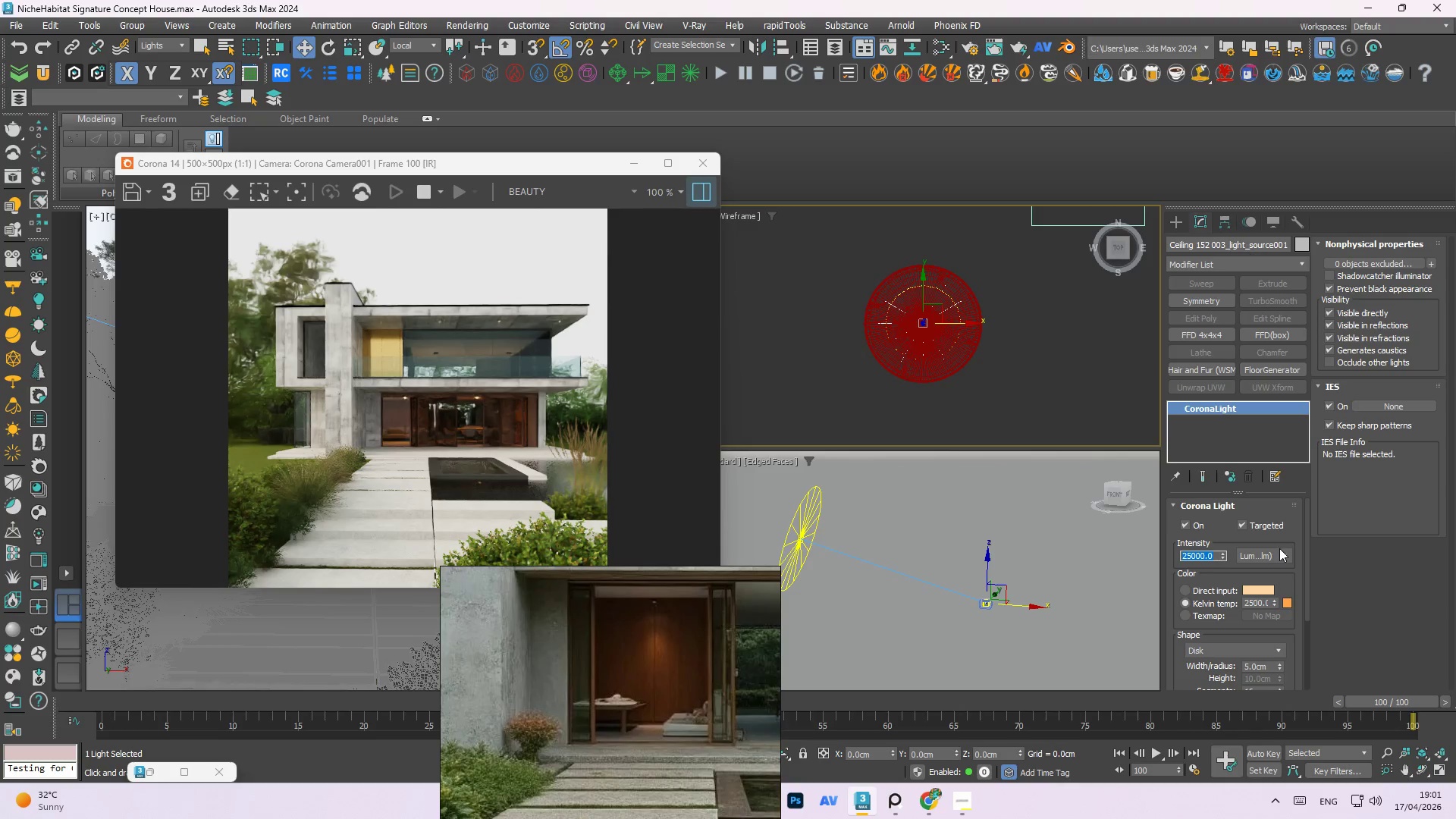 
key(Numpad1)
 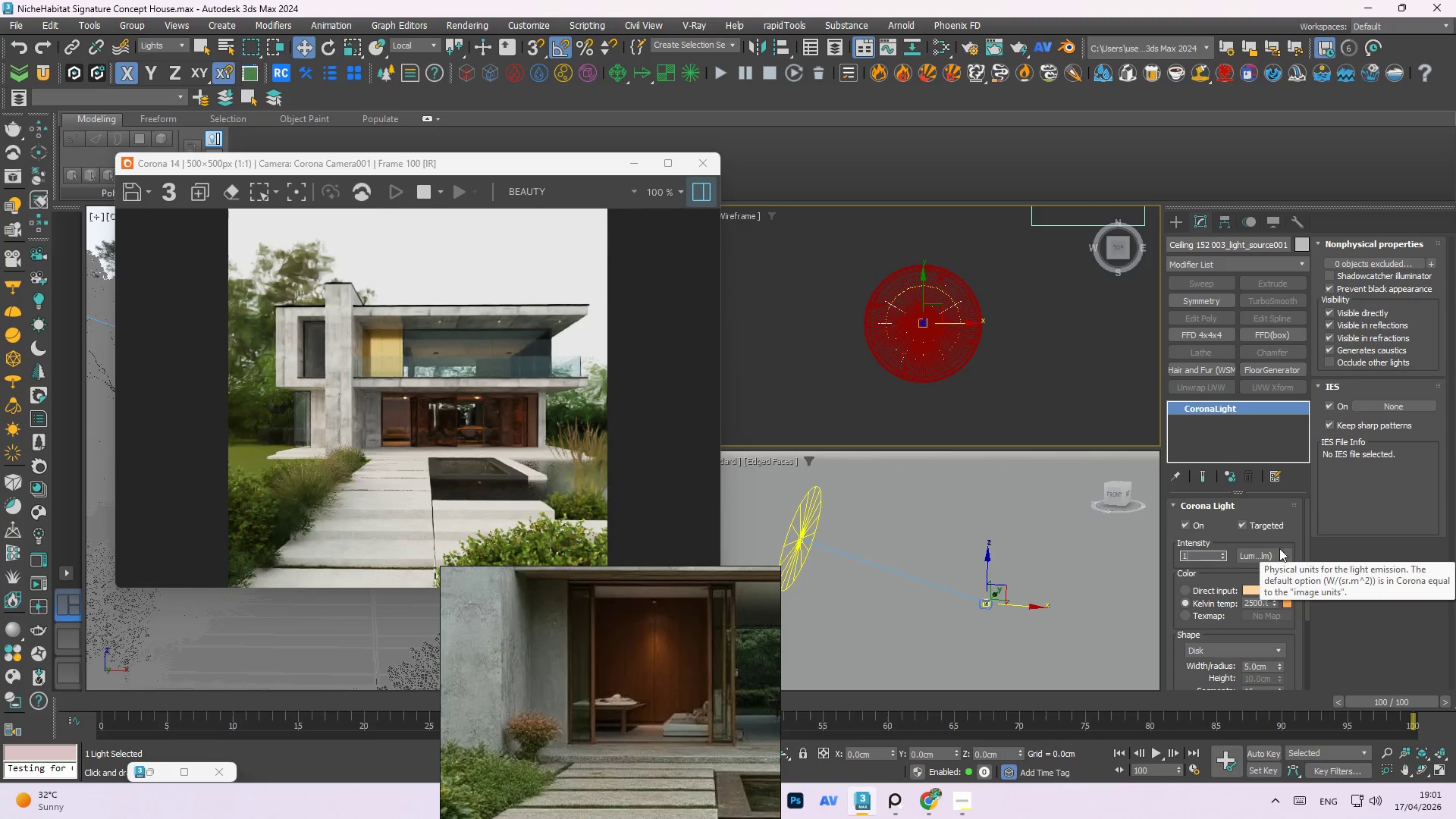 
key(Numpad0)
 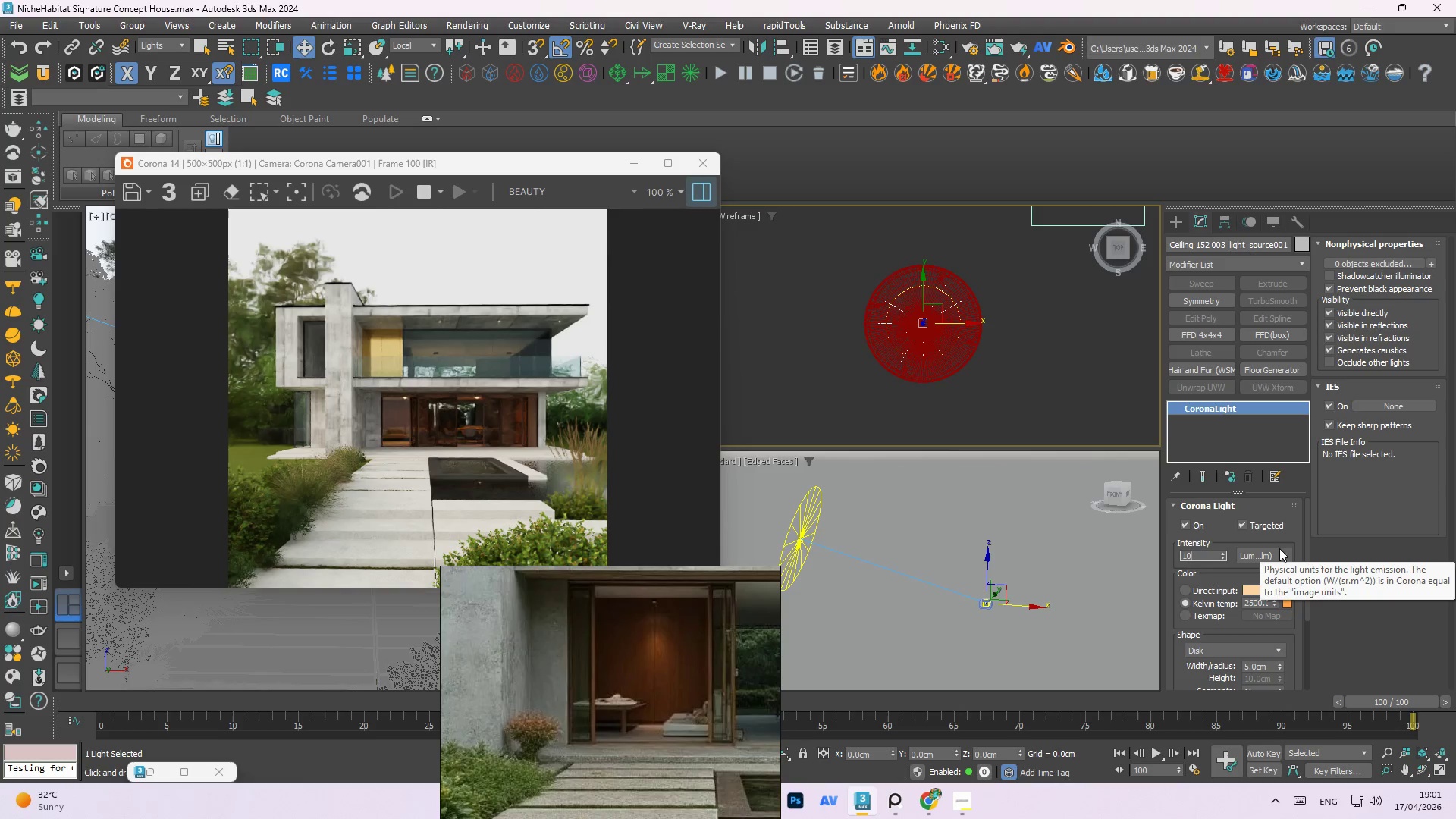 
key(Numpad0)
 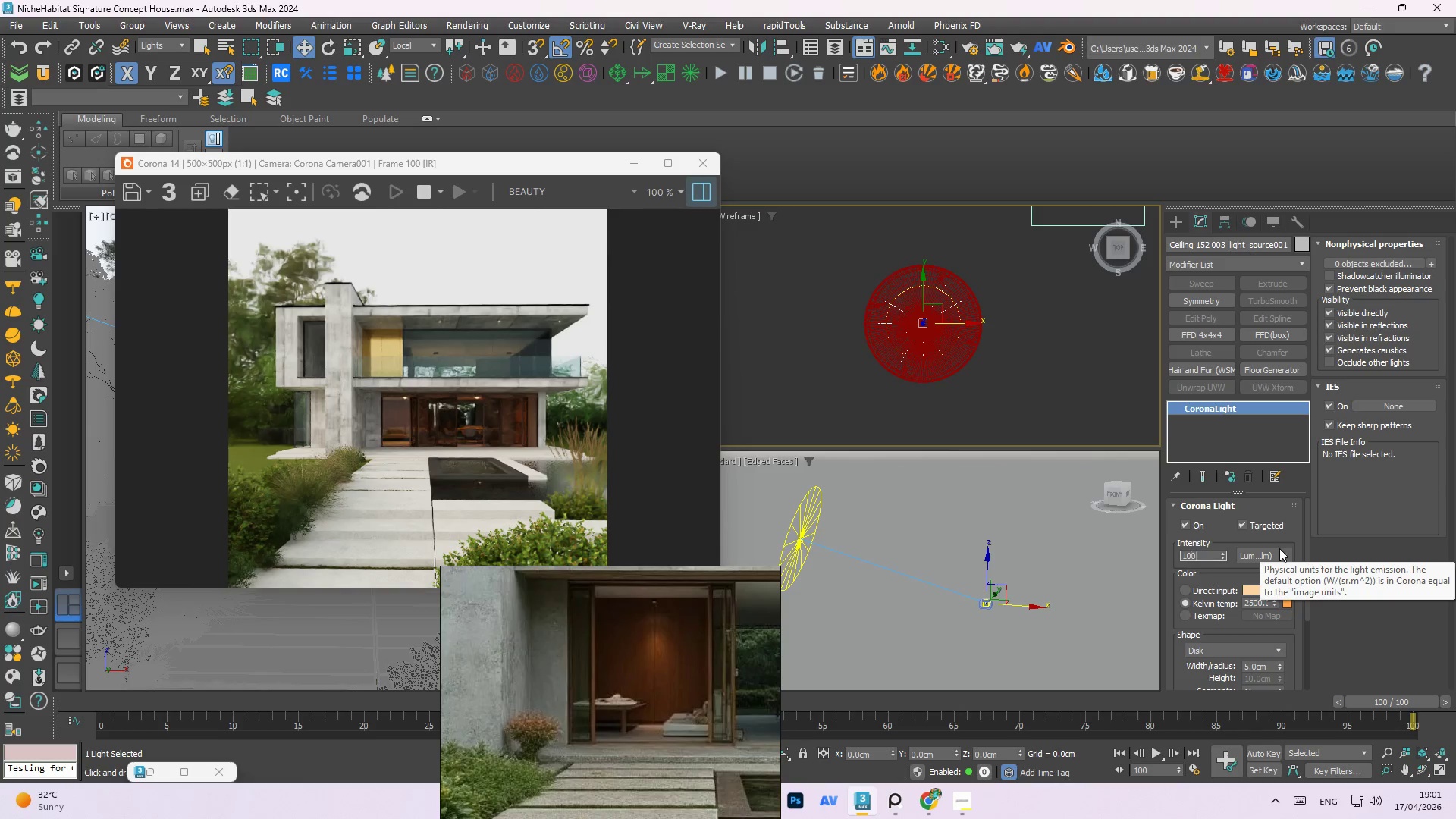 
key(Numpad0)
 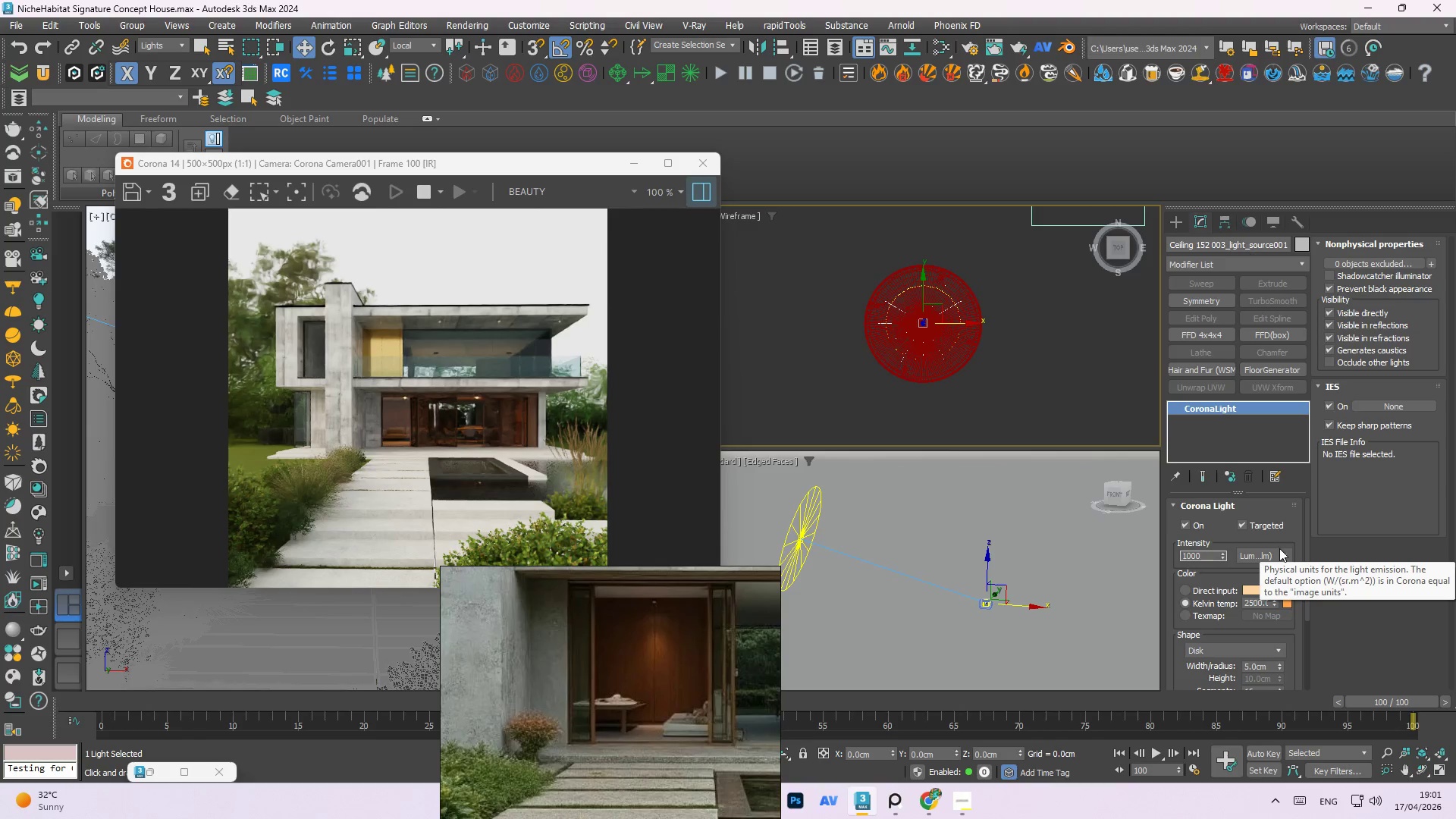 
key(NumpadEnter)
 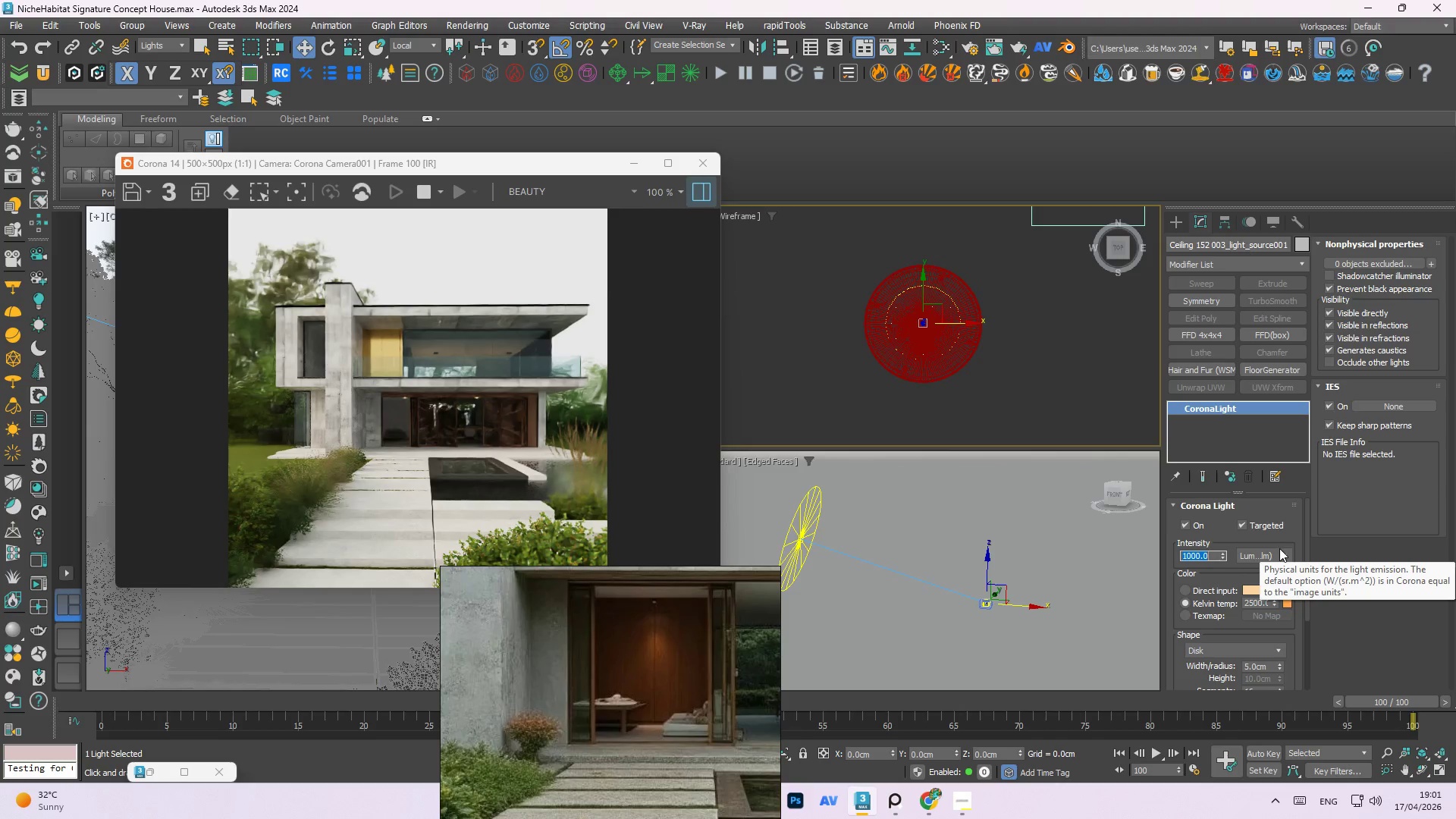 
wait(7.73)
 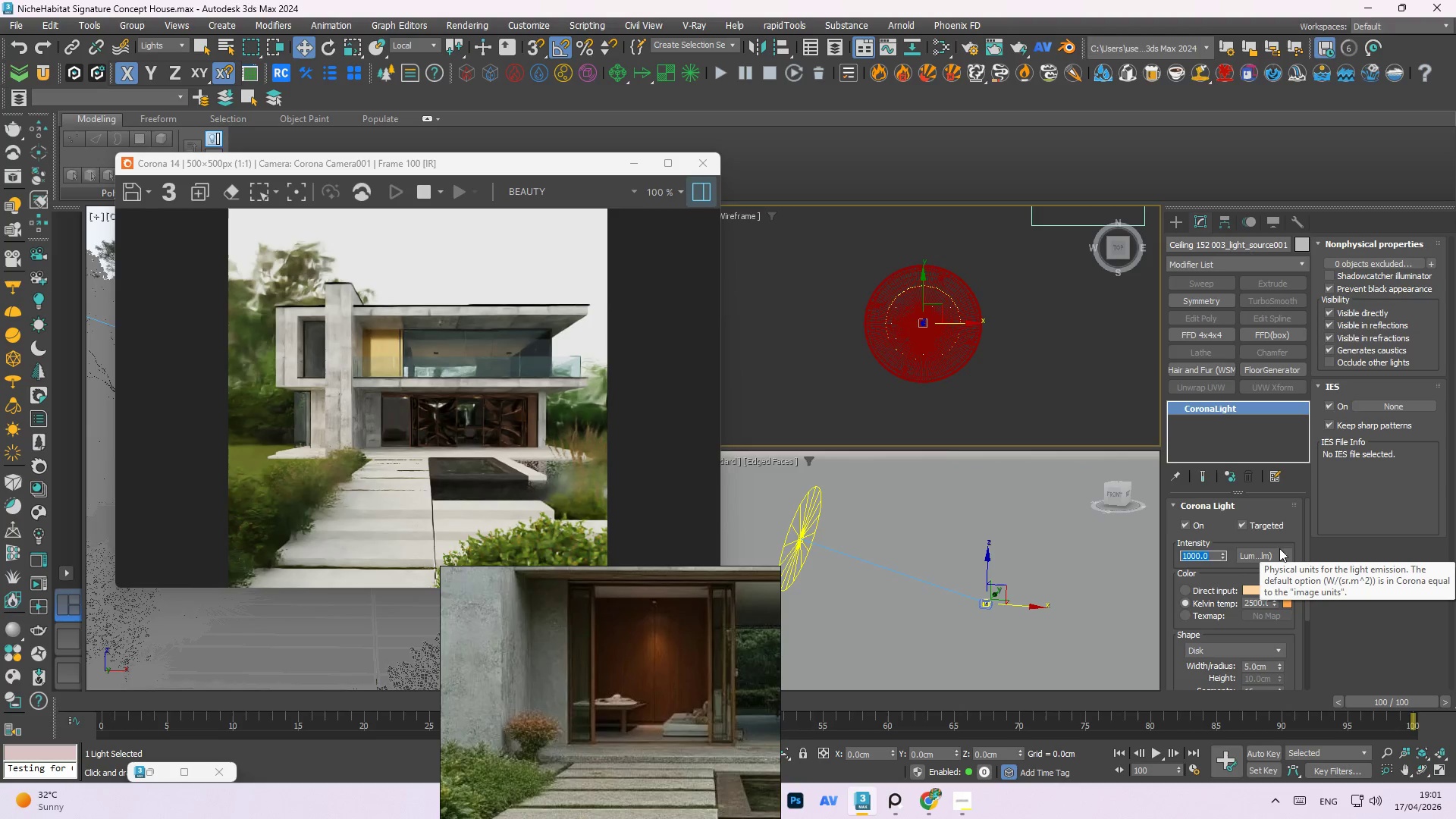 
key(Numpad1)
 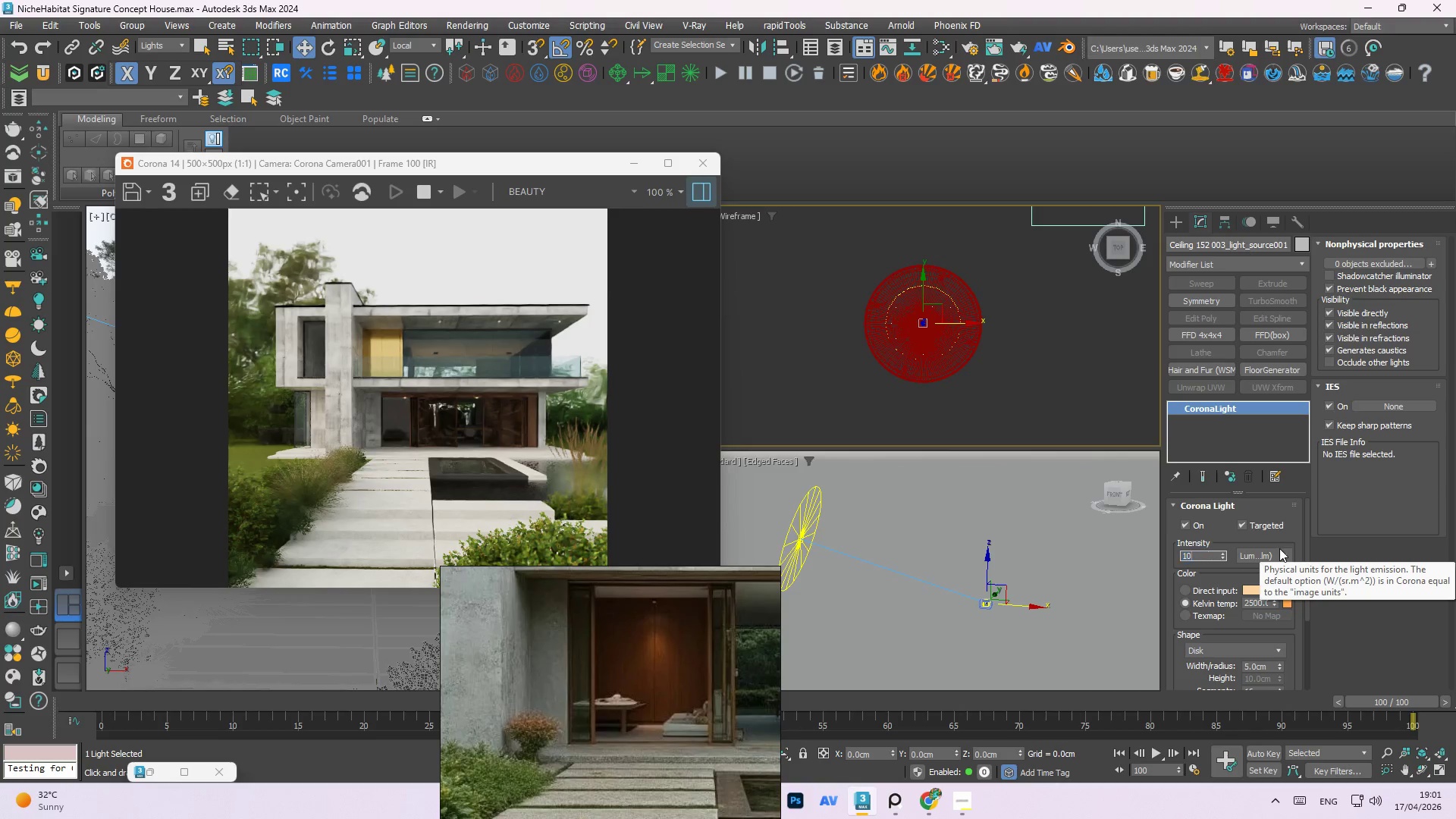 
key(Numpad0)
 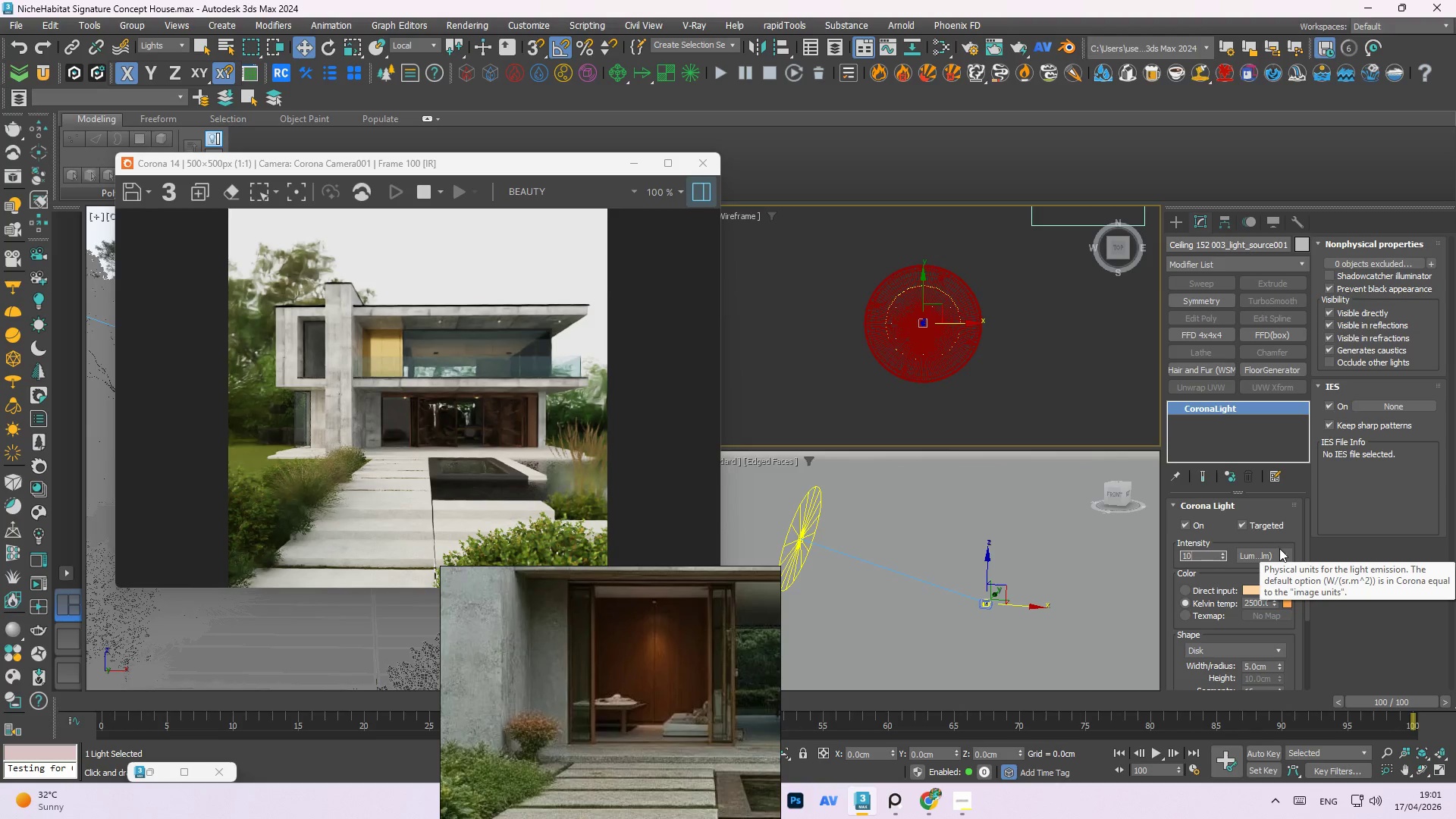 
key(Numpad0)
 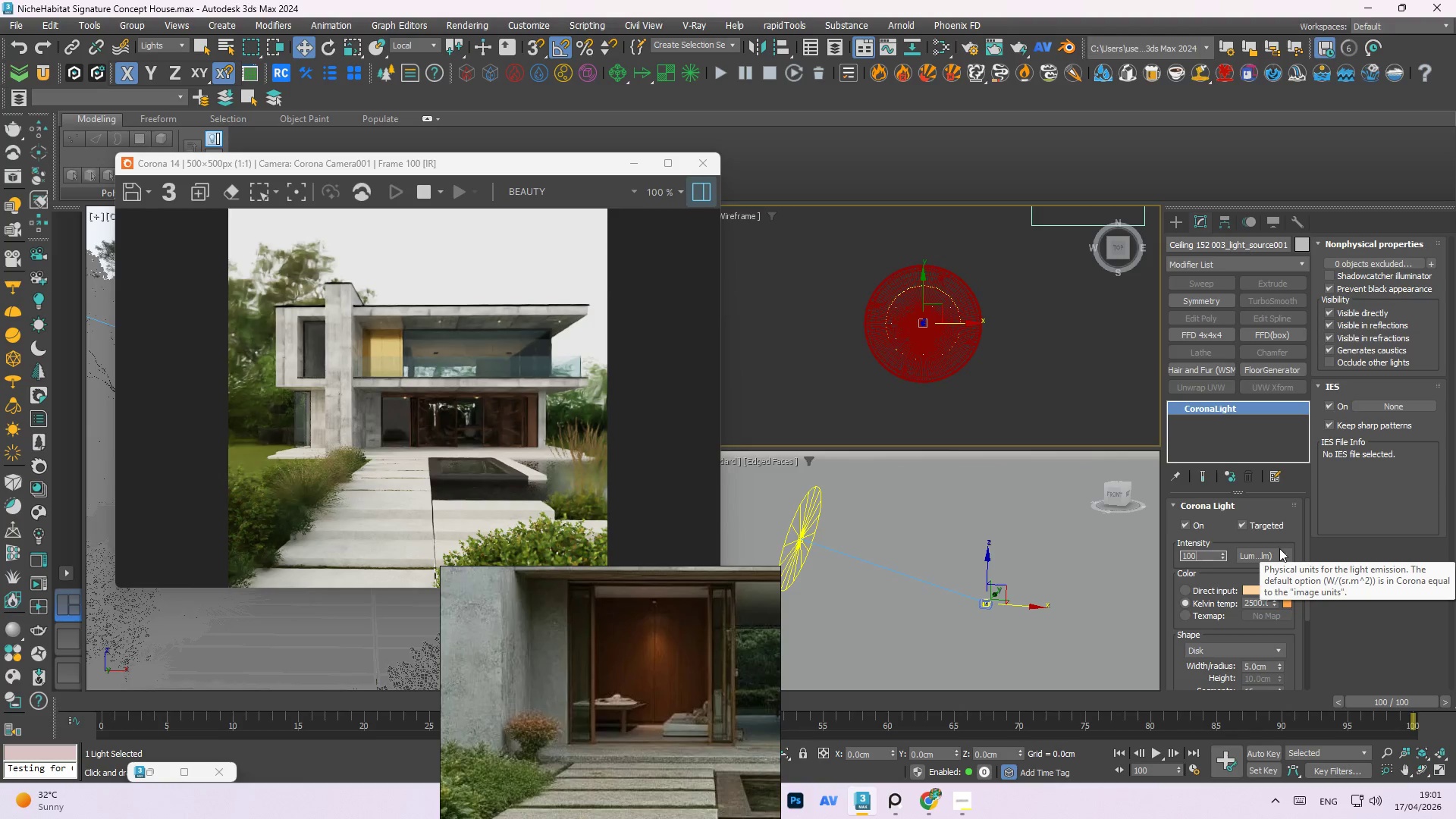 
key(Numpad0)
 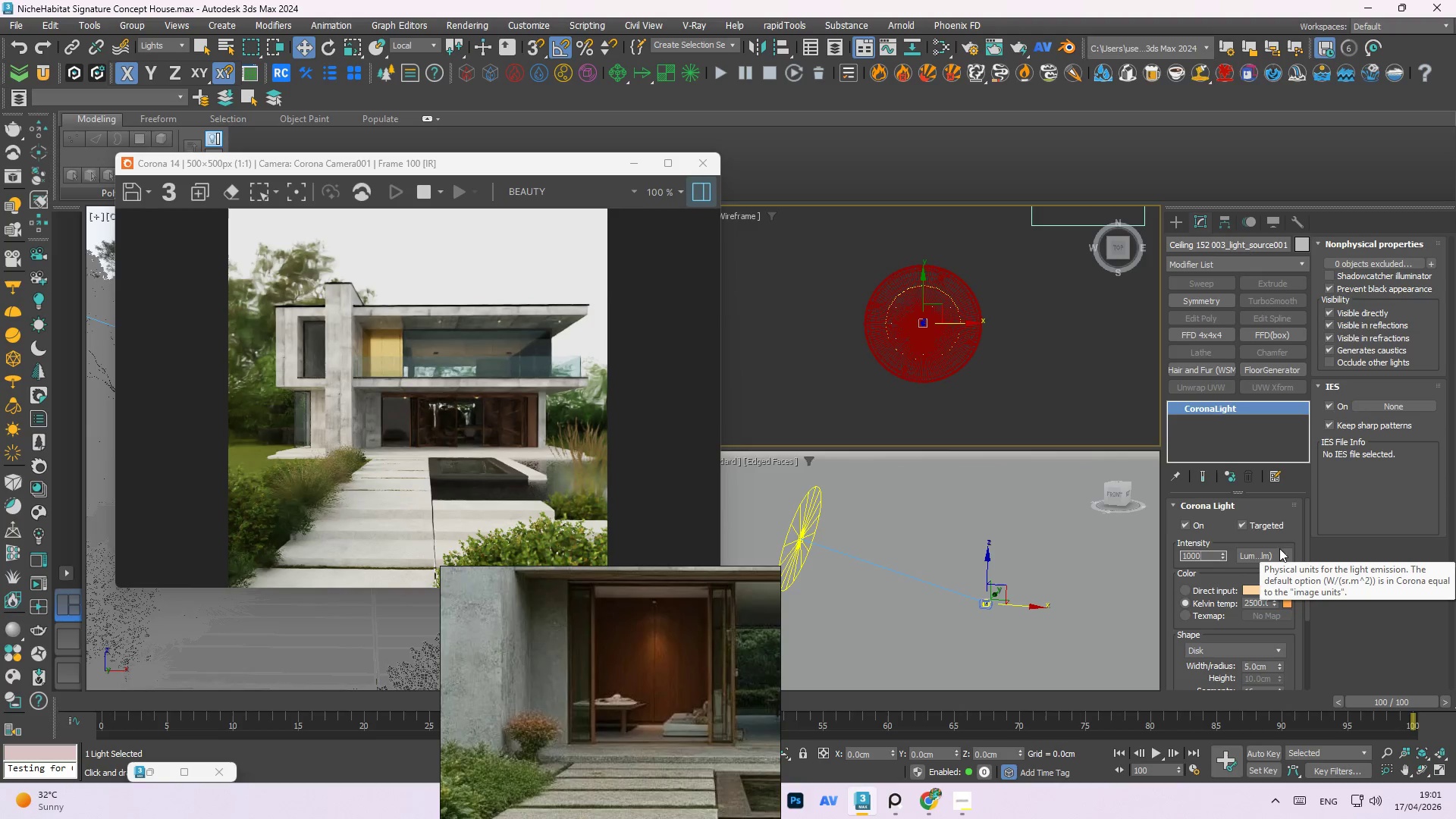 
key(Numpad0)
 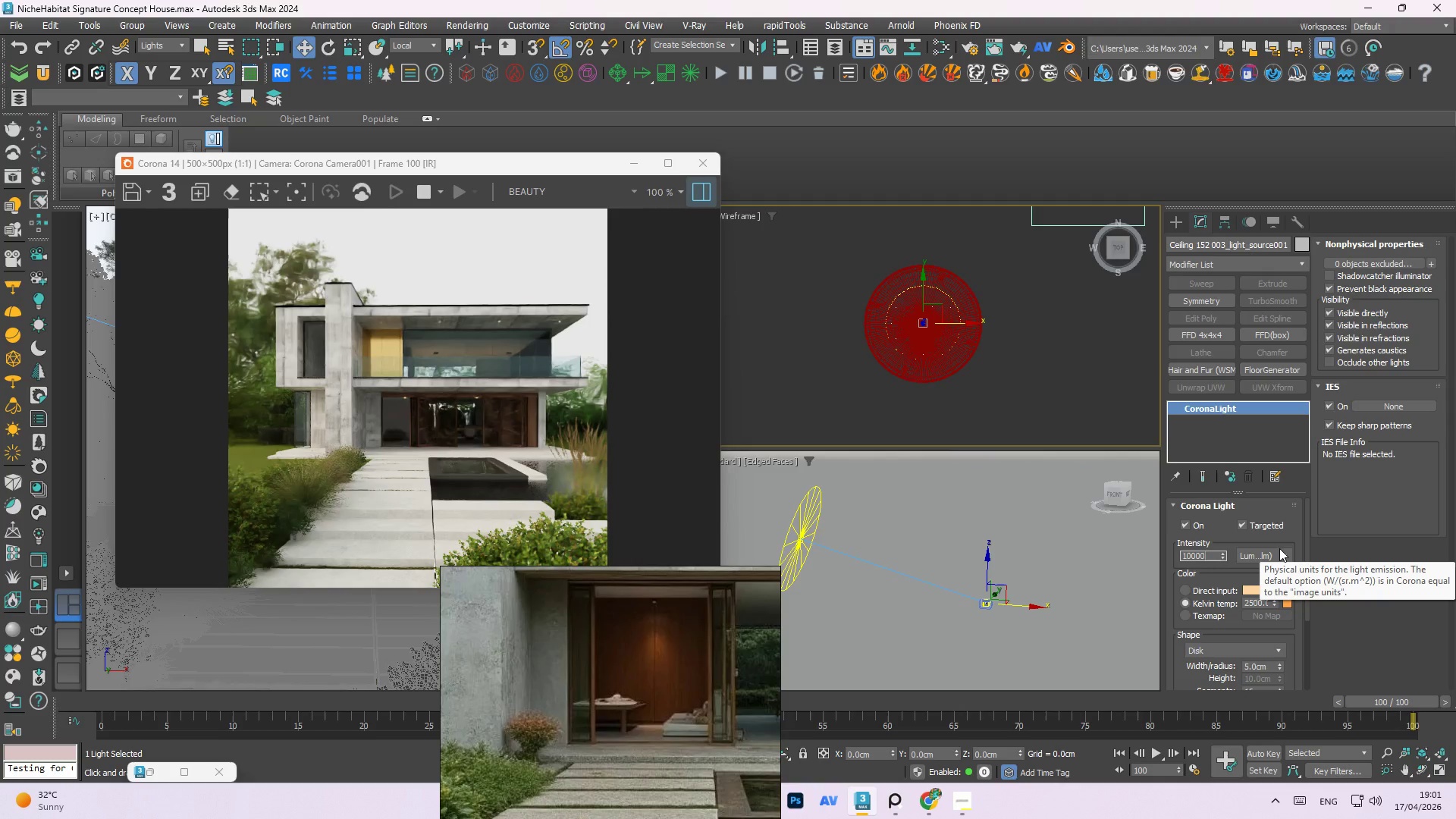 
key(NumpadEnter)
 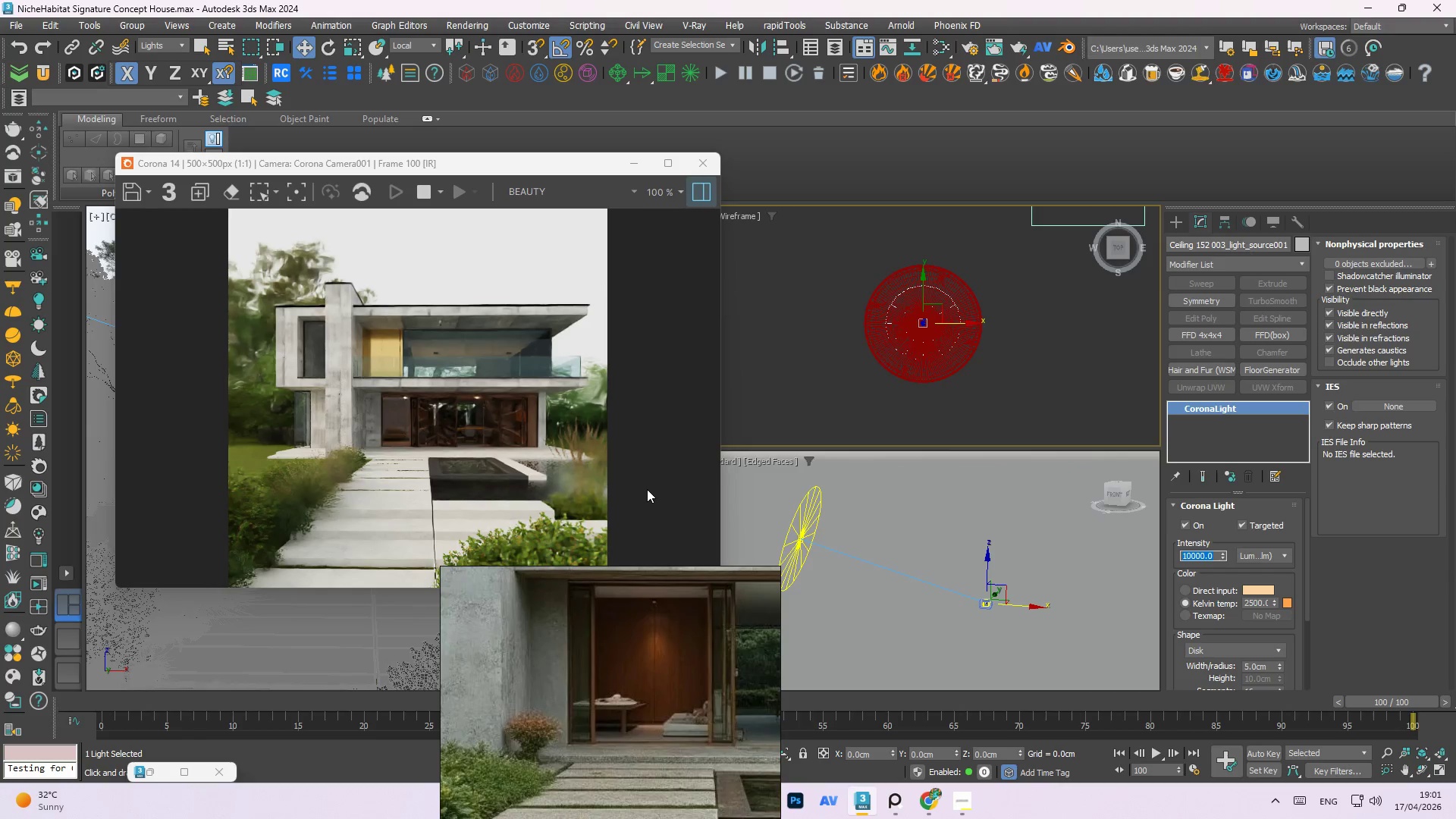 
wait(5.61)
 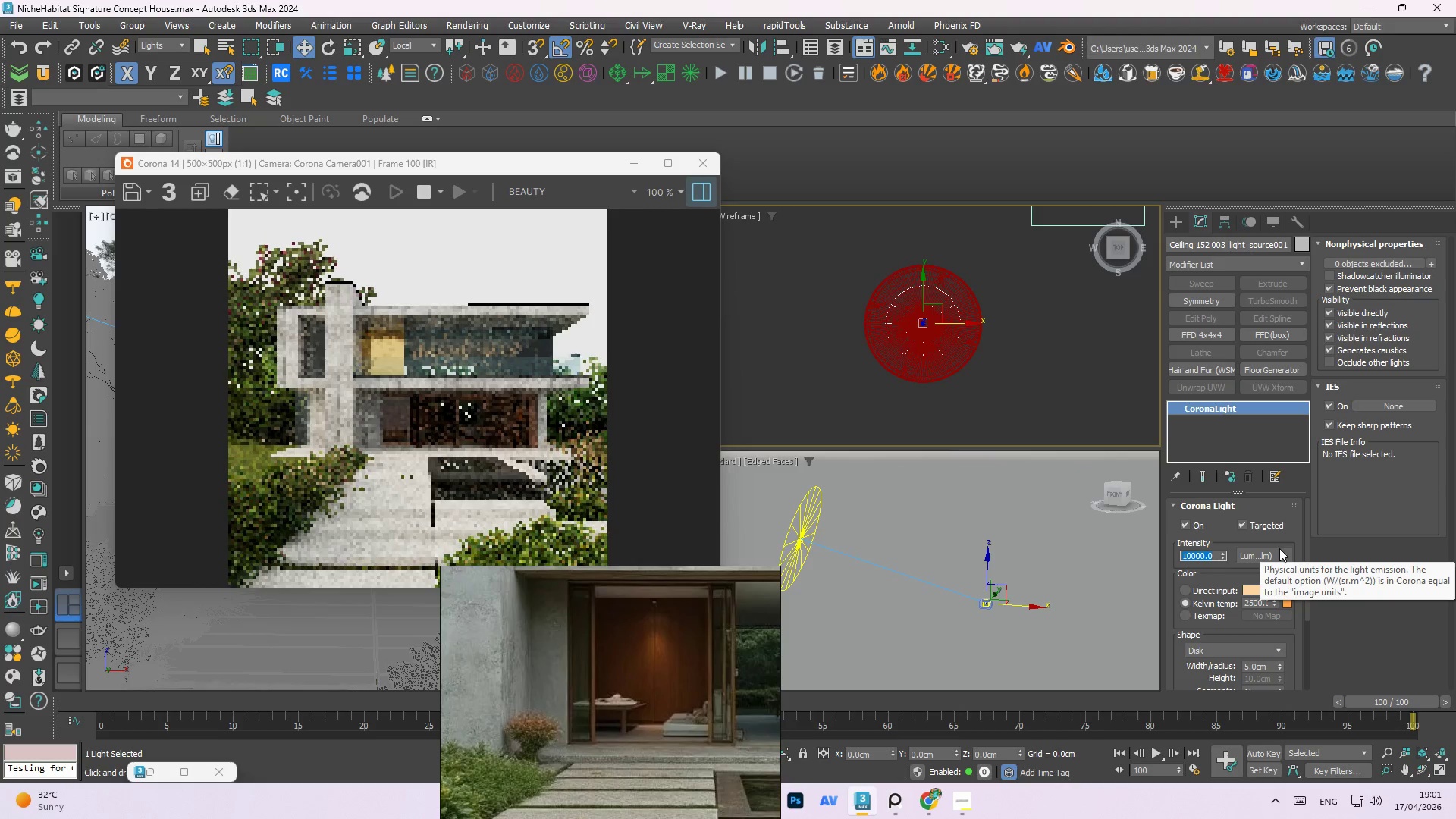 
scroll: coordinate [570, 632], scroll_direction: down, amount: 4.0
 